 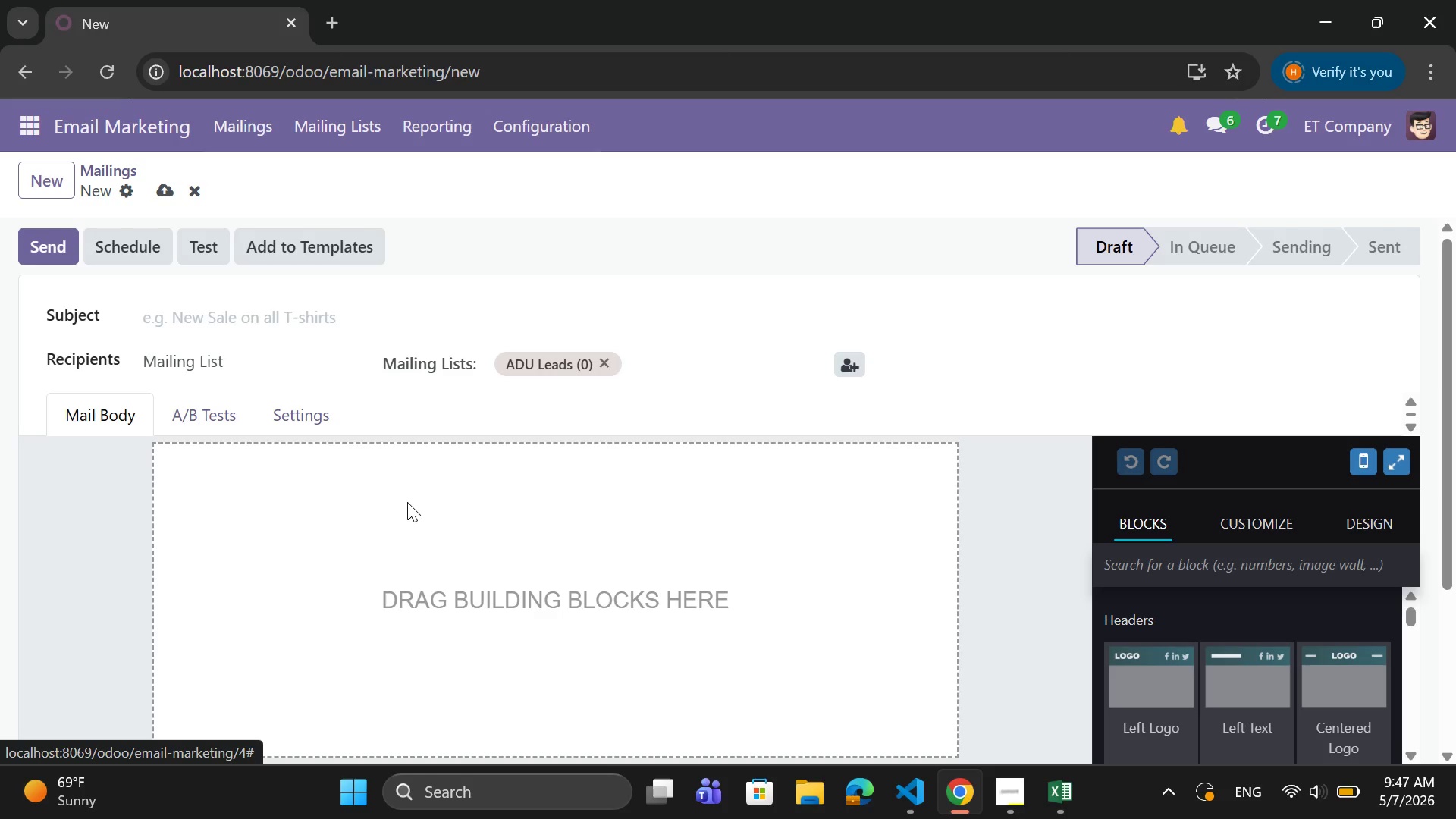 
left_click([271, 318])
 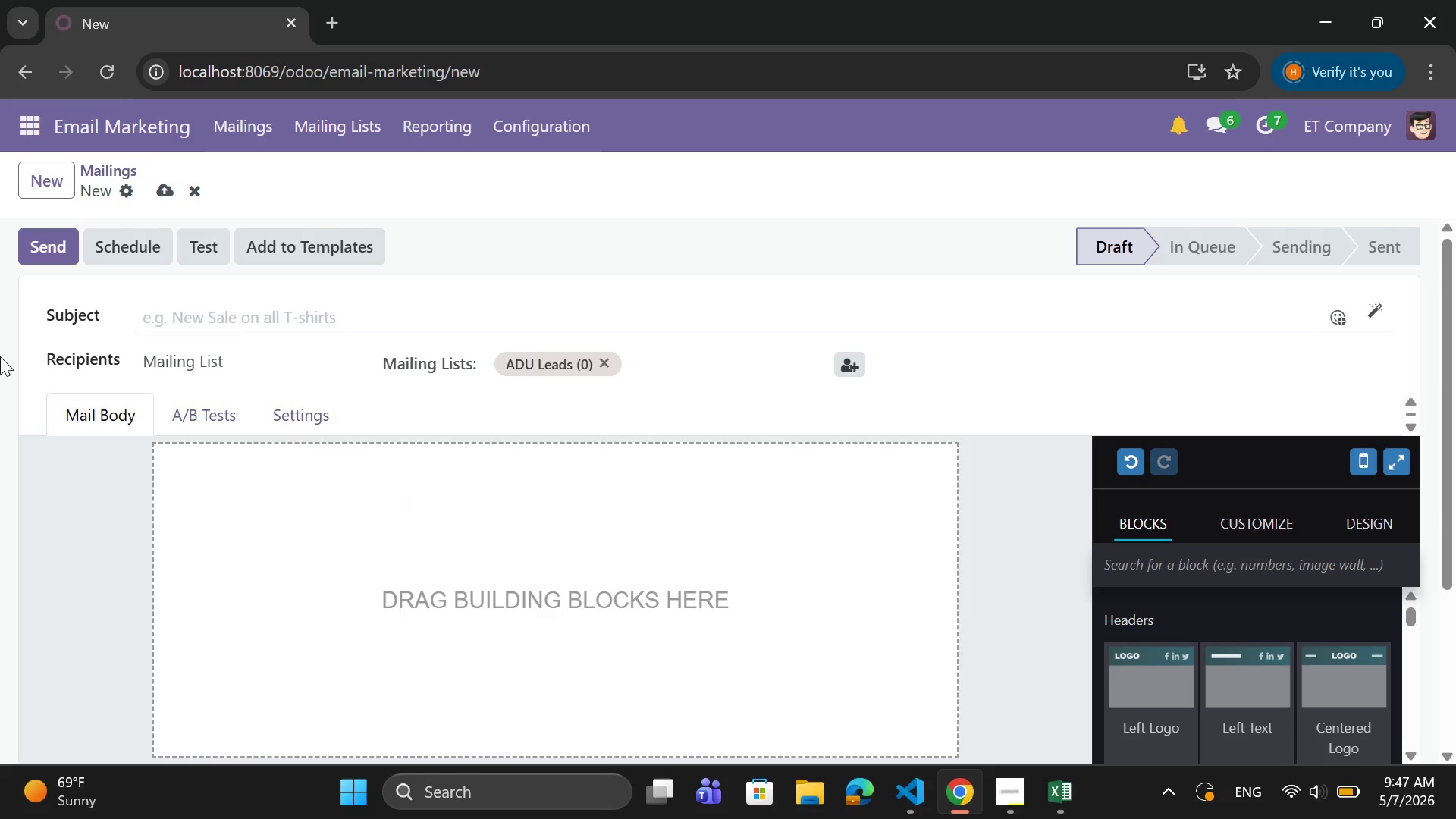 
type(Is Your Property)
 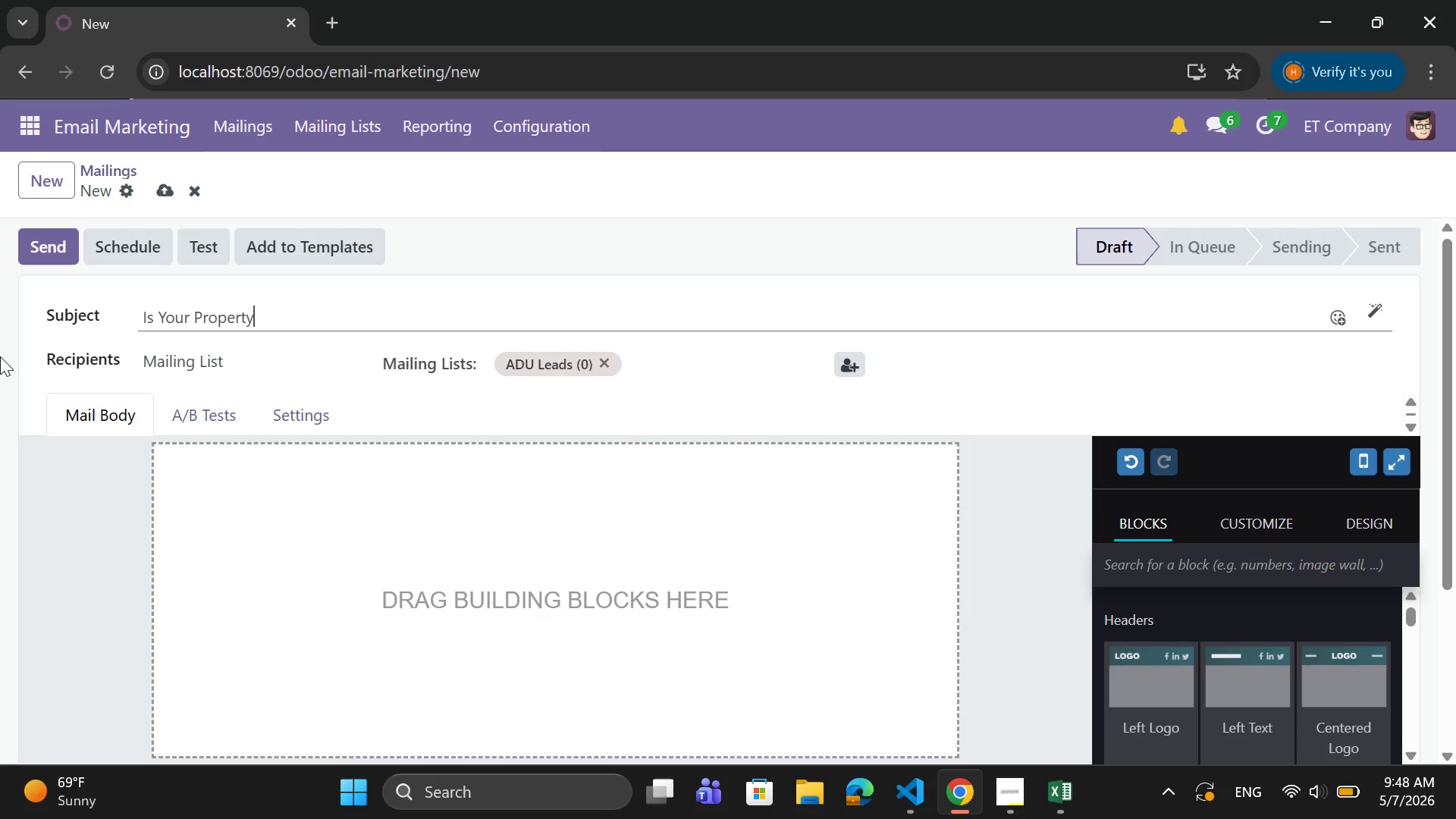 
wait(5.53)
 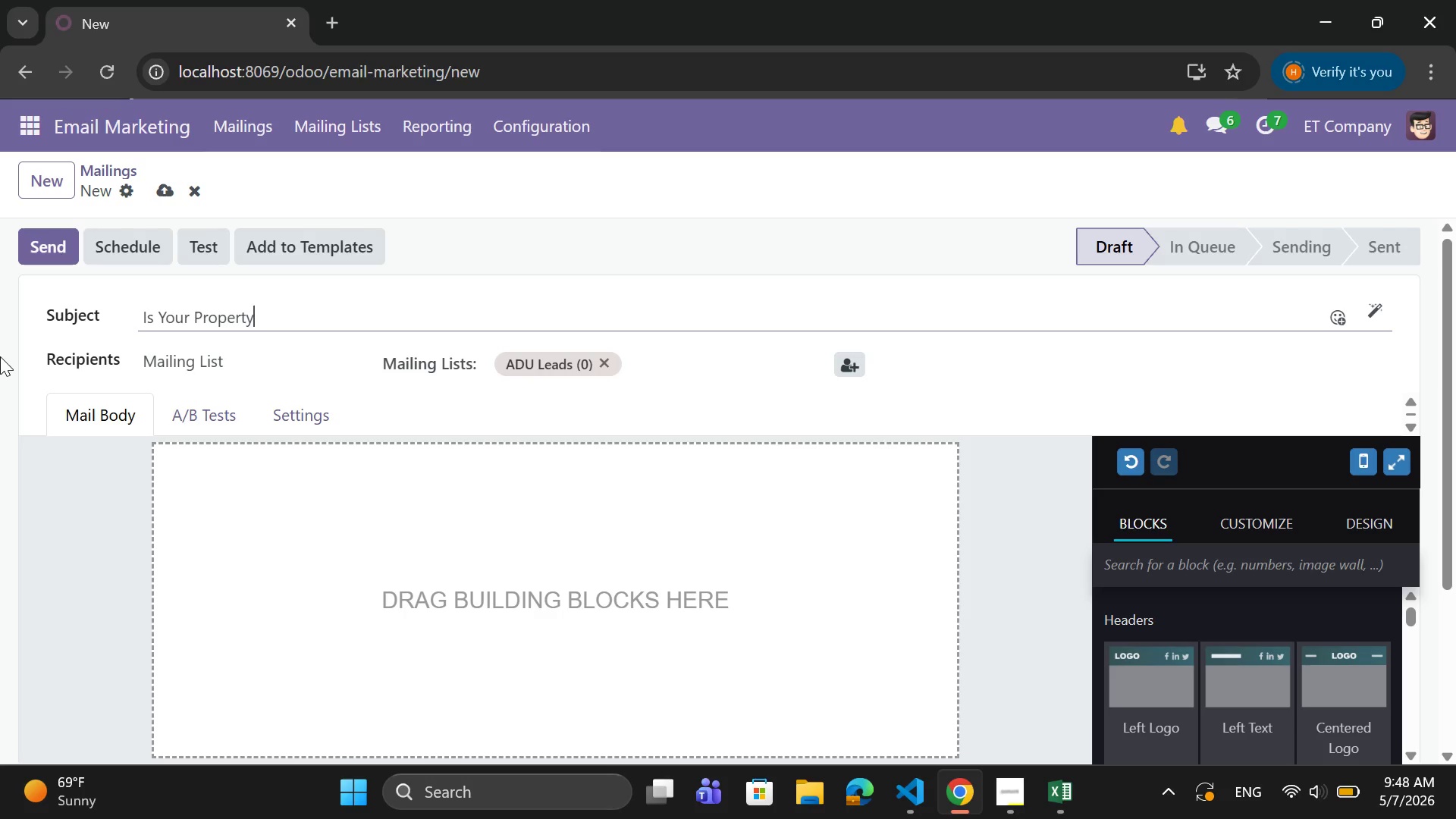 
type( ADU-Ready )
key(Backspace)
type(? Let's Find Out.)
 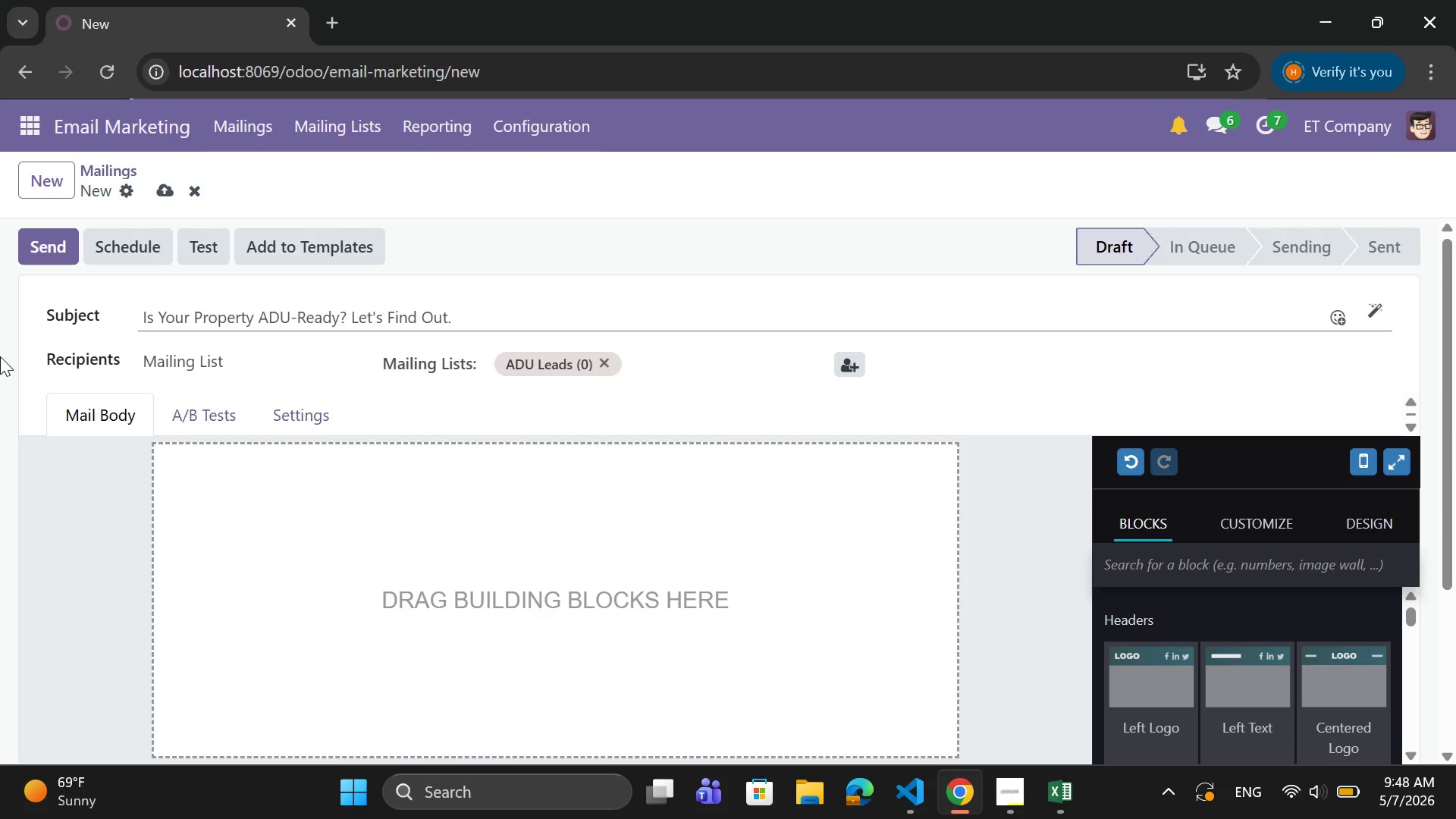 
wait(8.02)
 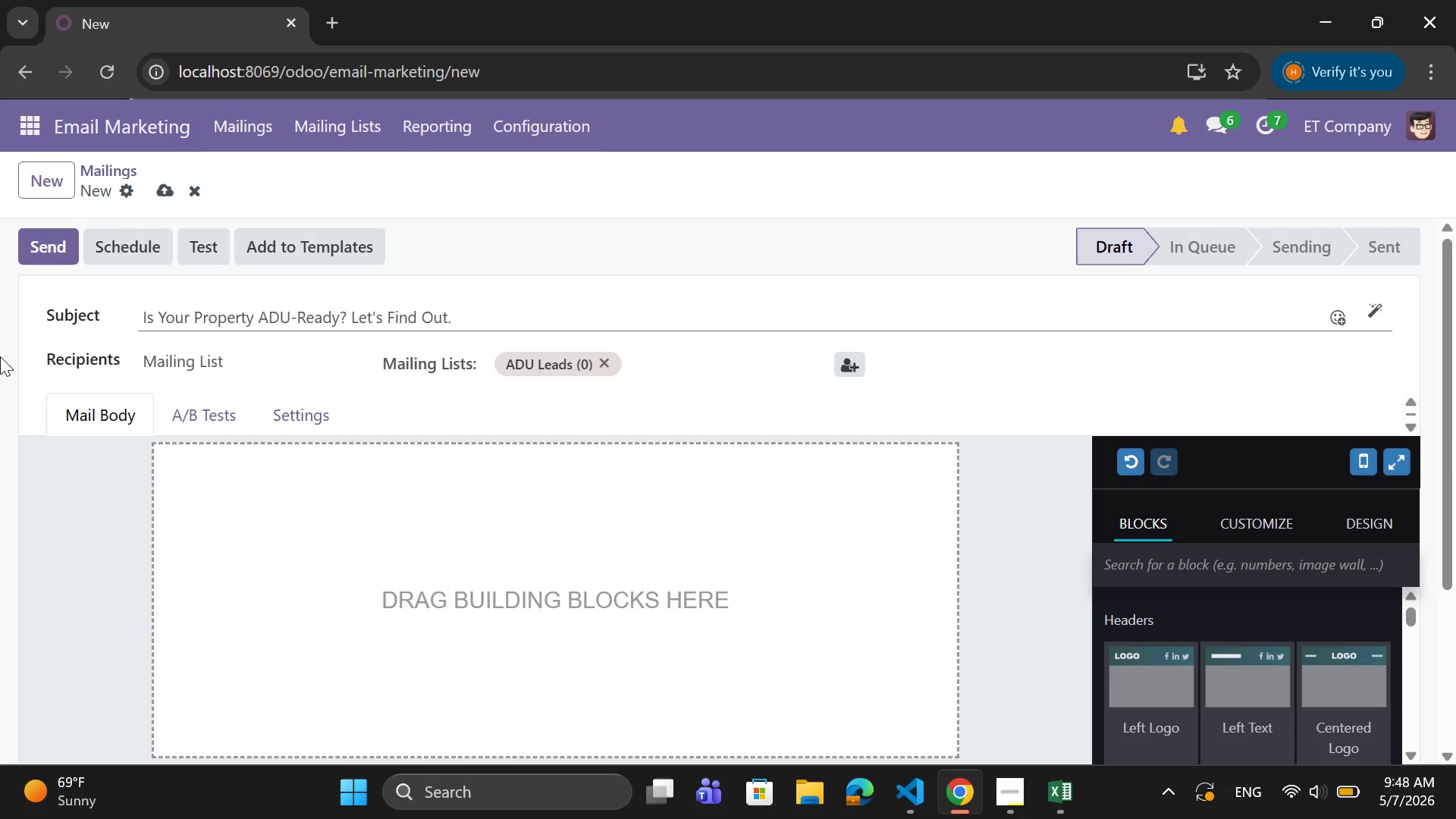 
left_click_drag(start_coordinate=[1246, 684], to_coordinate=[802, 525])
 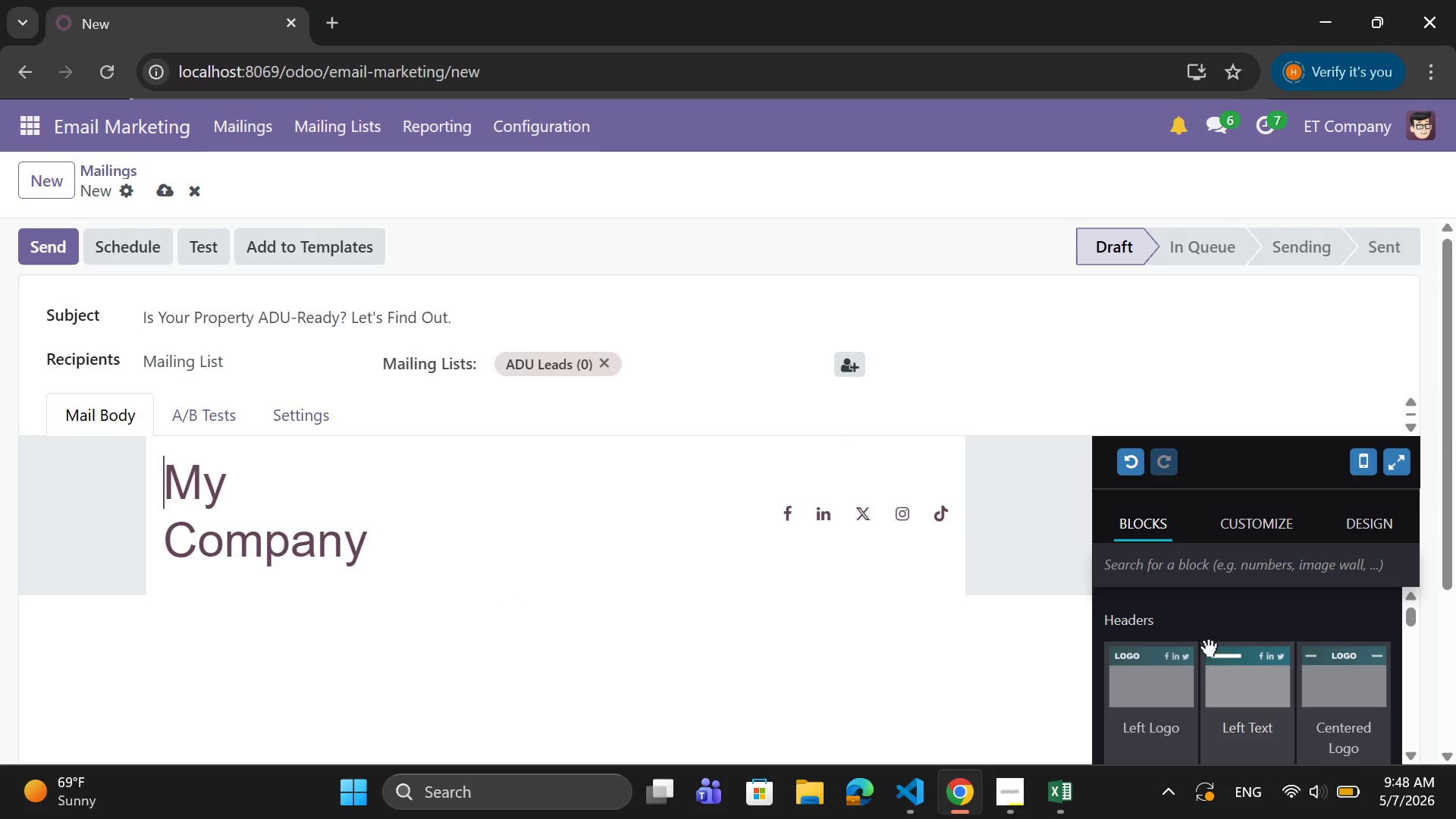 
scroll: coordinate [1207, 644], scroll_direction: down, amount: 1.0
 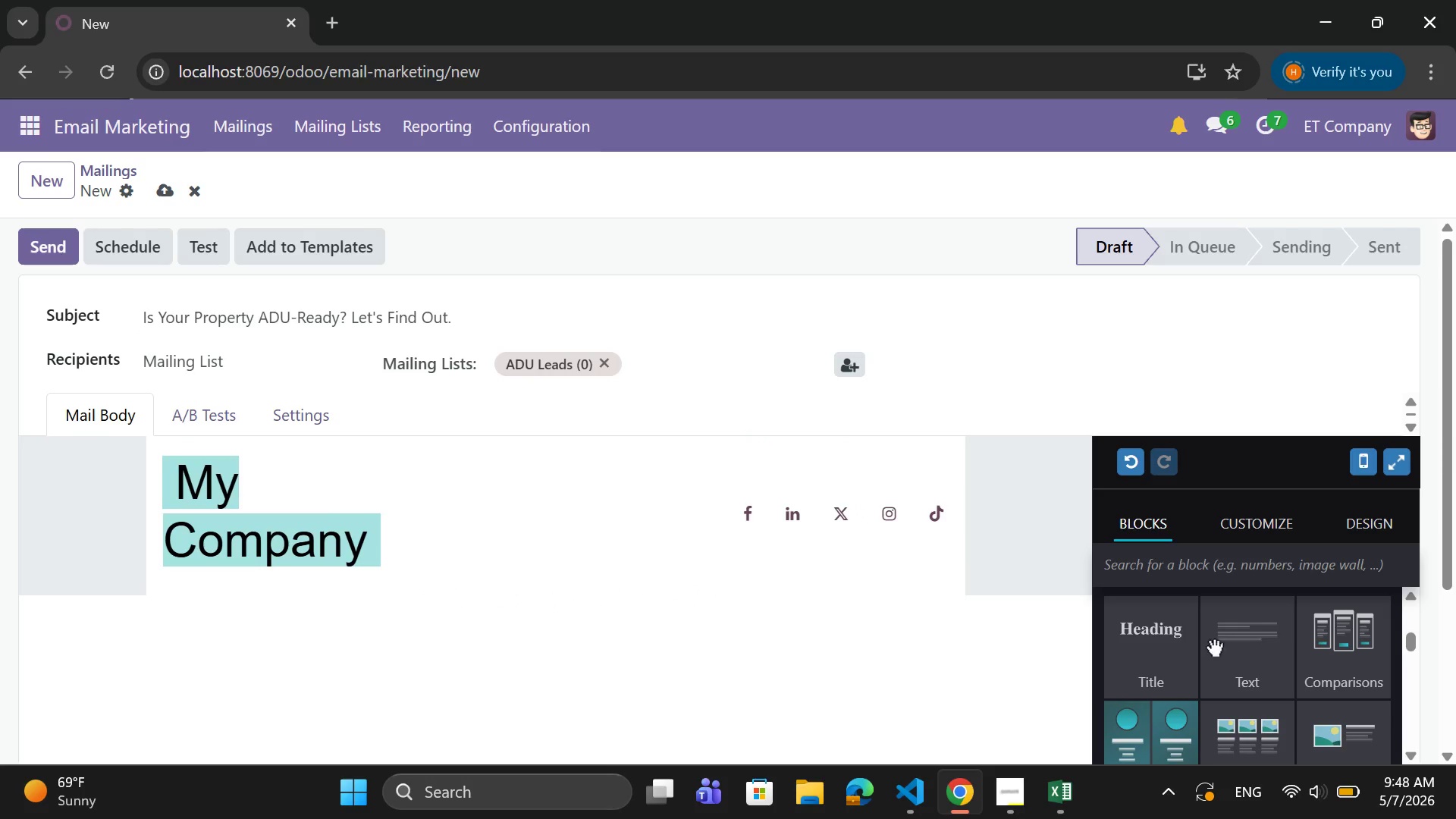 
left_click_drag(start_coordinate=[1239, 634], to_coordinate=[835, 633])
 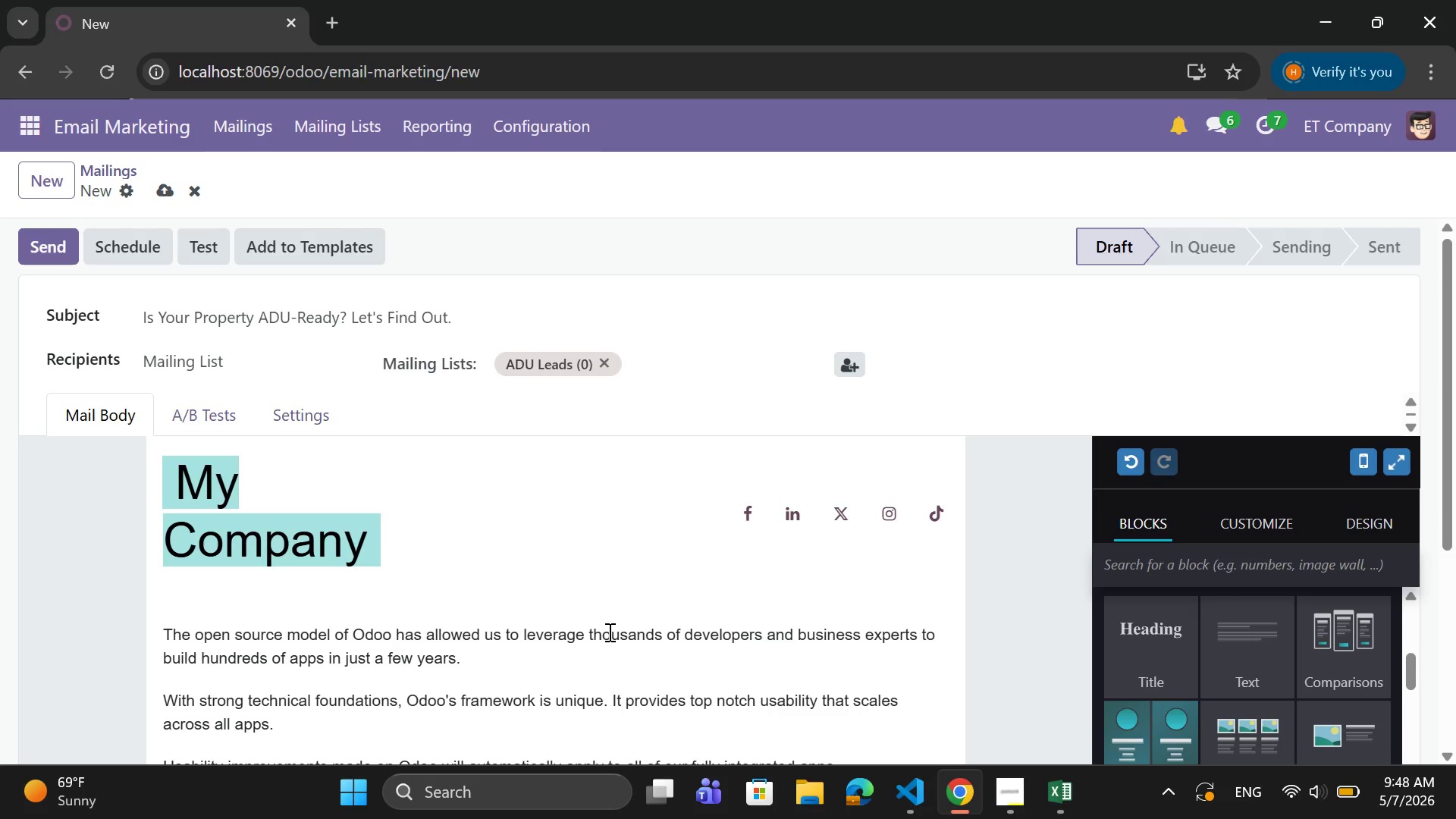 
scroll: coordinate [431, 667], scroll_direction: down, amount: 1.0
 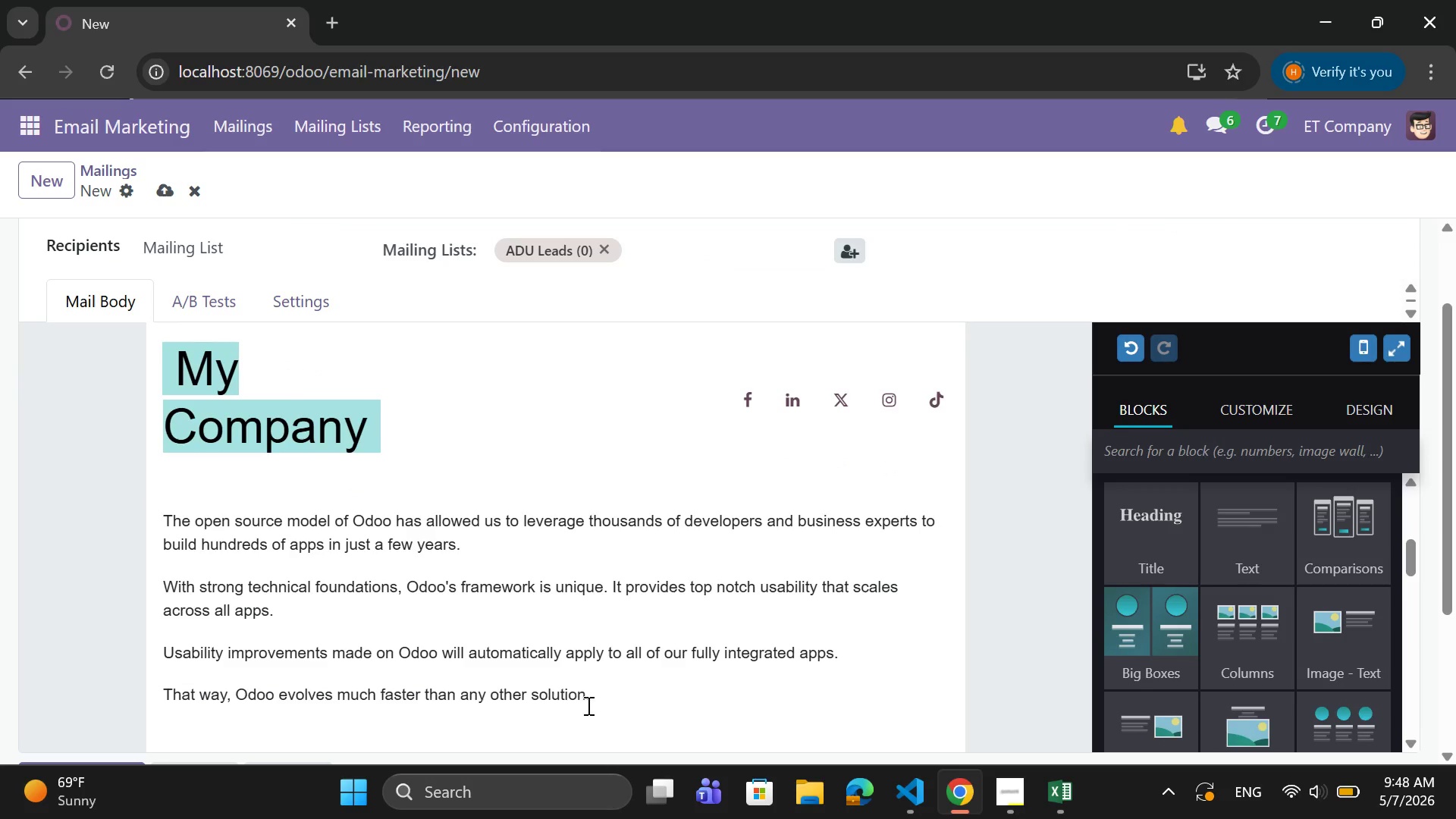 
left_click_drag(start_coordinate=[601, 698], to_coordinate=[158, 522])
 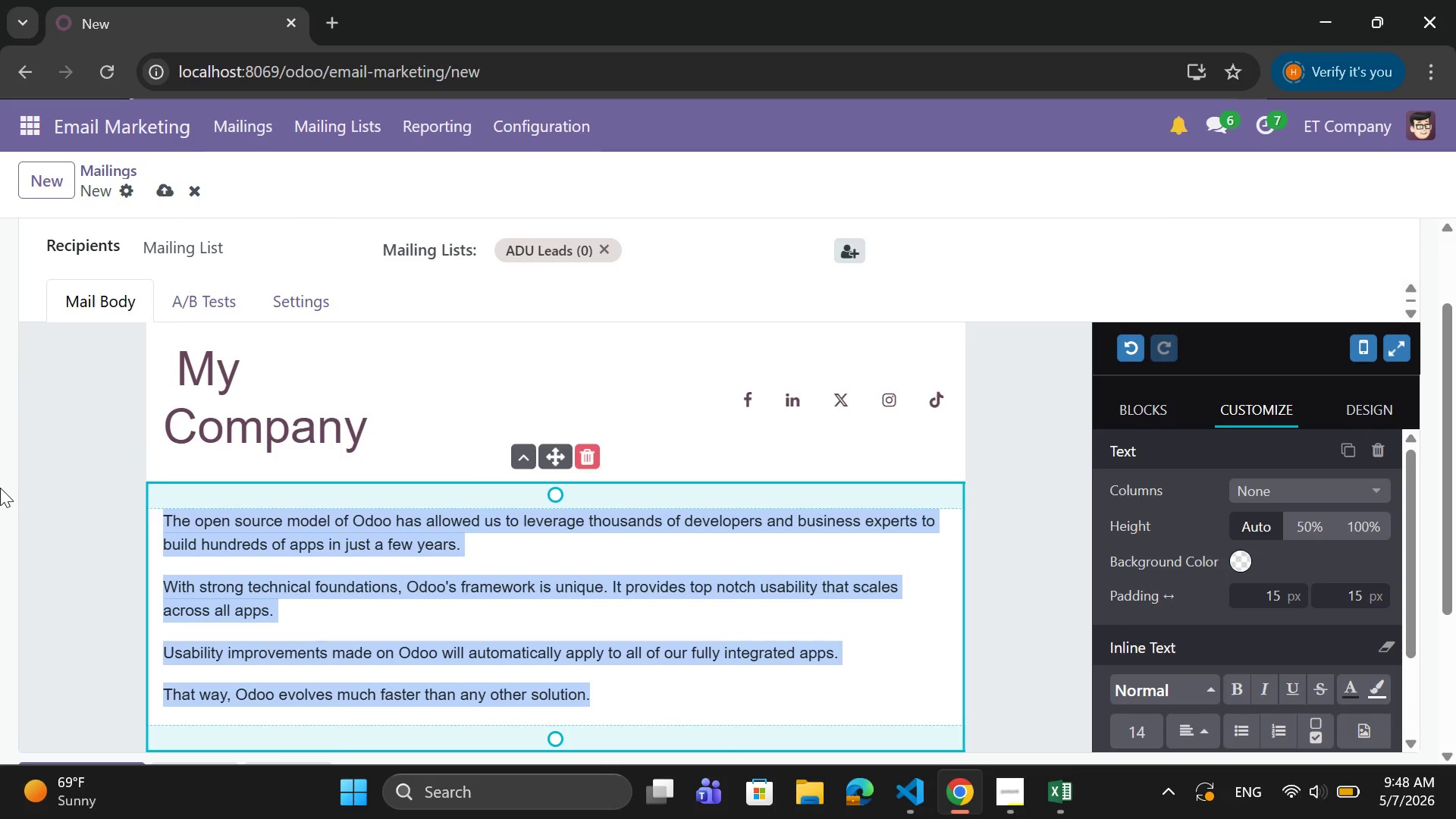 
key(Backspace)
type(Heloo)
key(Backspace)
key(Backspace)
type(lo,)
 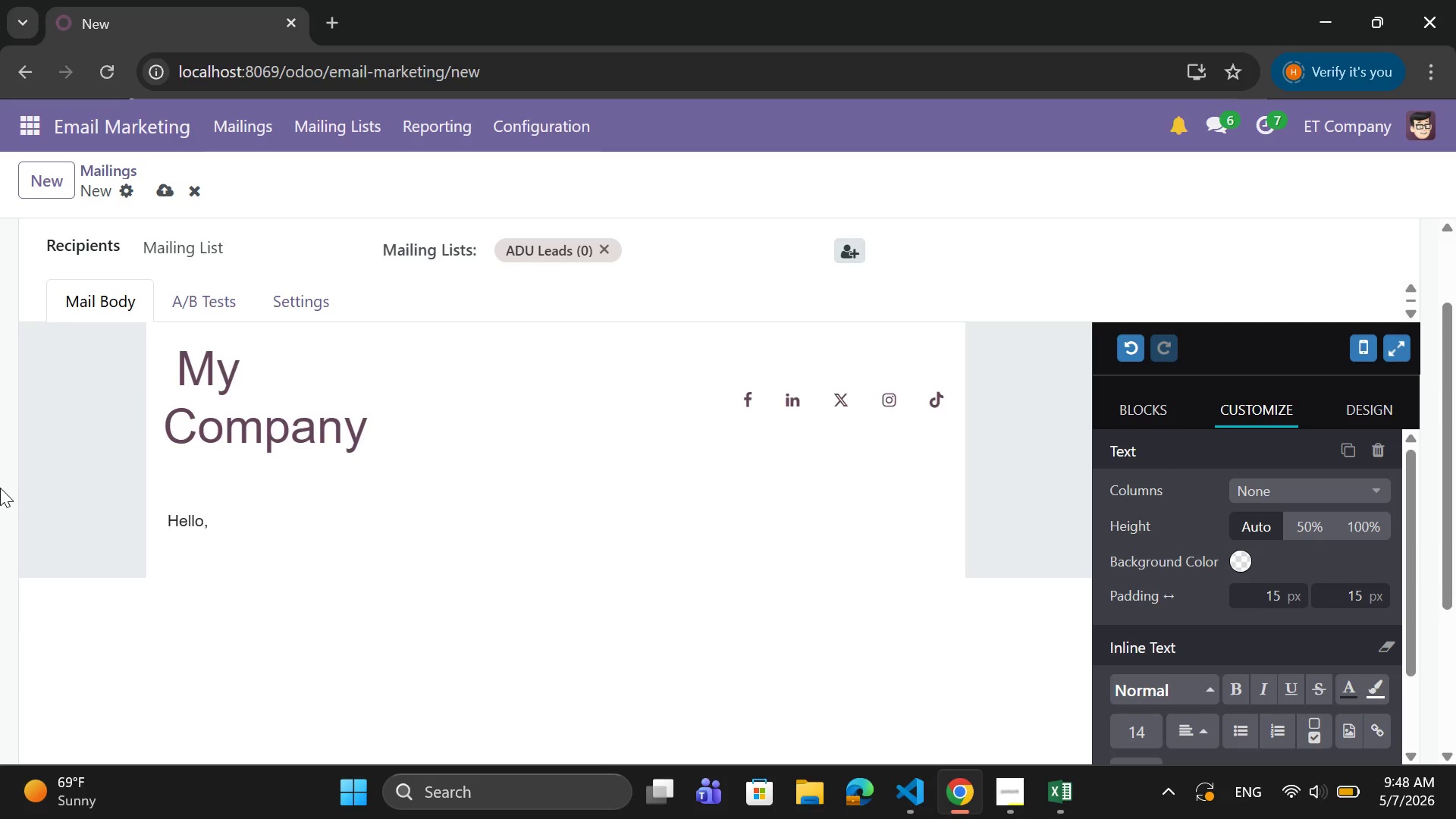 
key(Enter)
 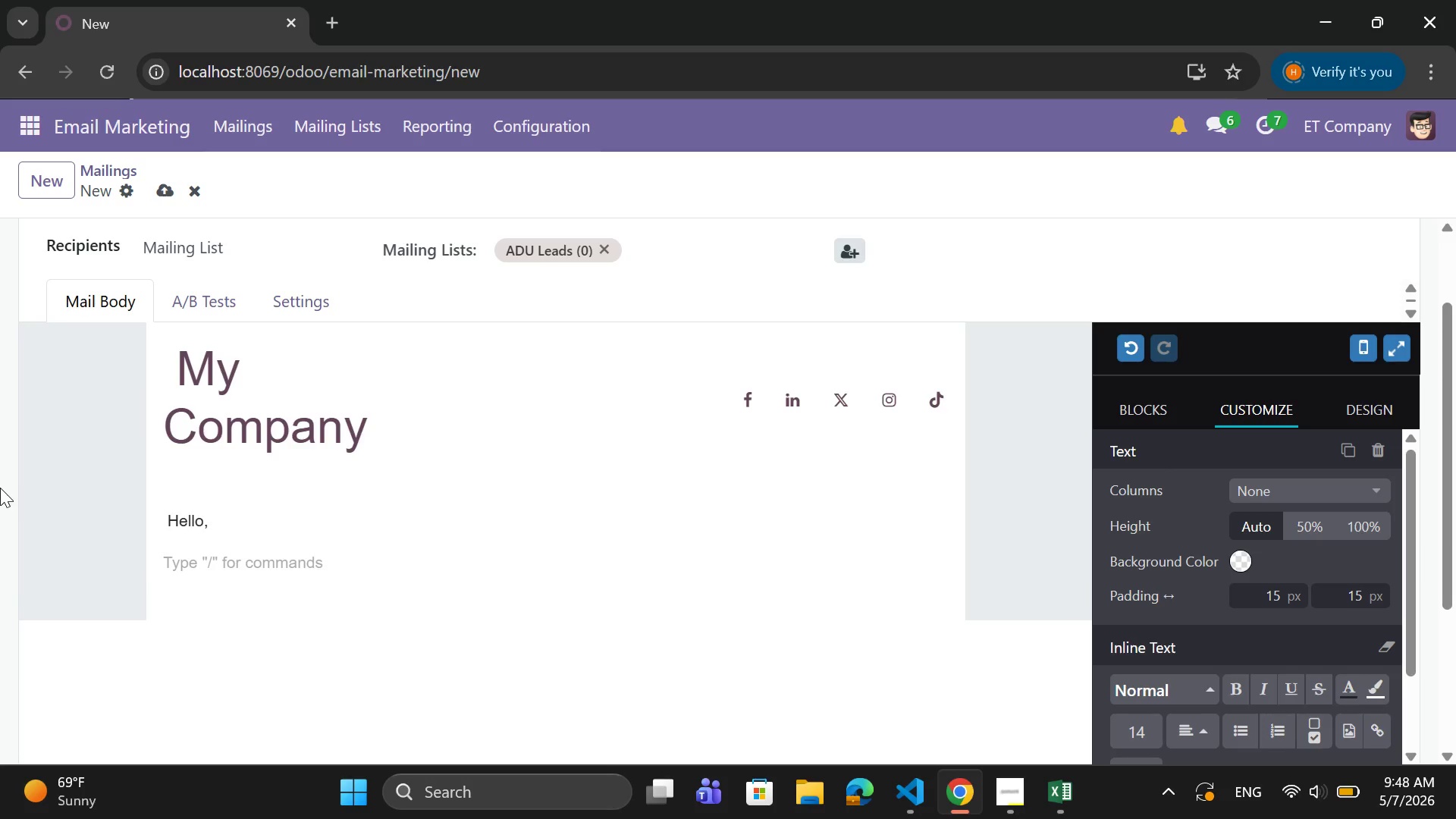 
type(Before starting any ADU project, the most important question is:)
 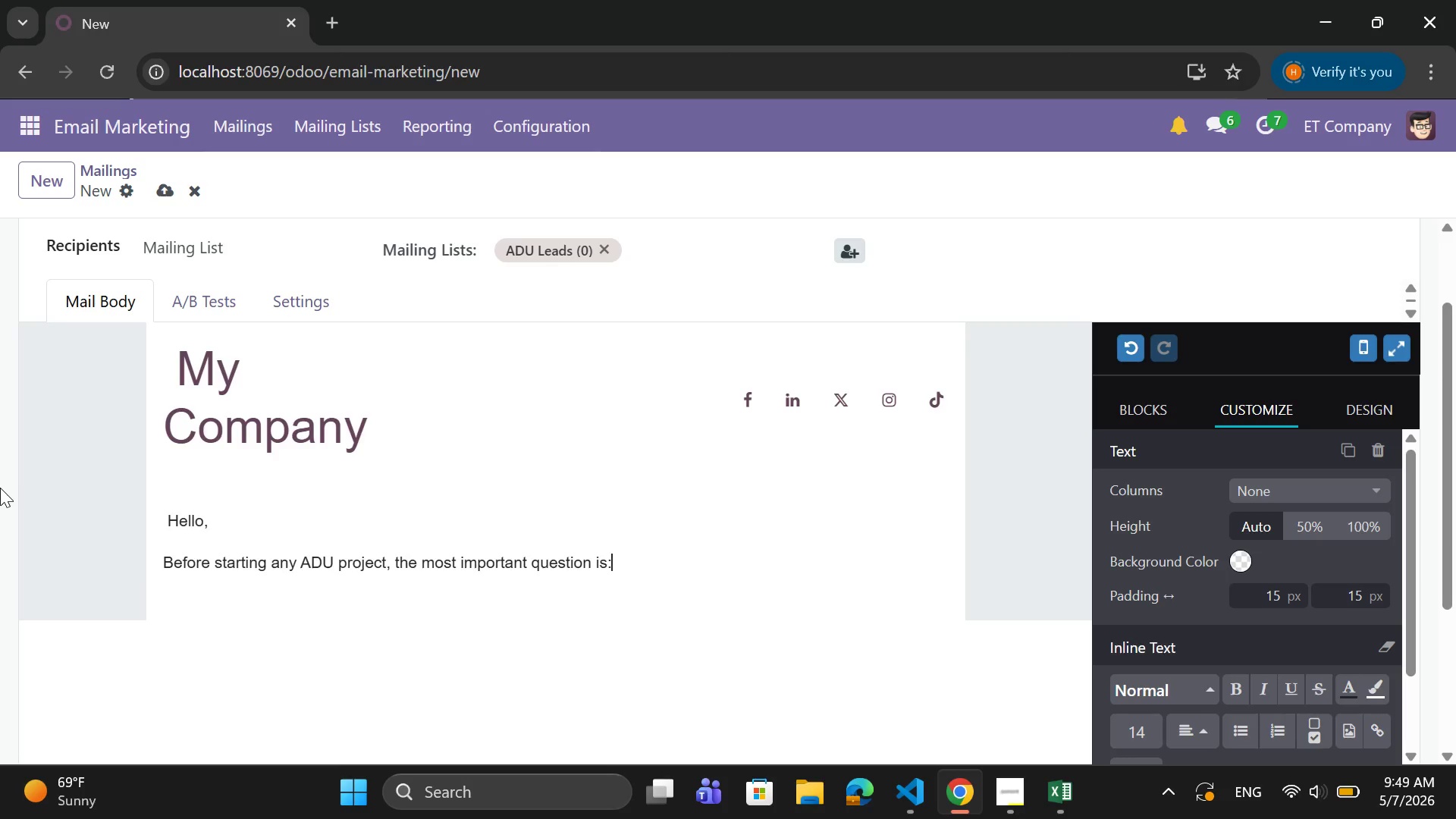 
key(Enter)
 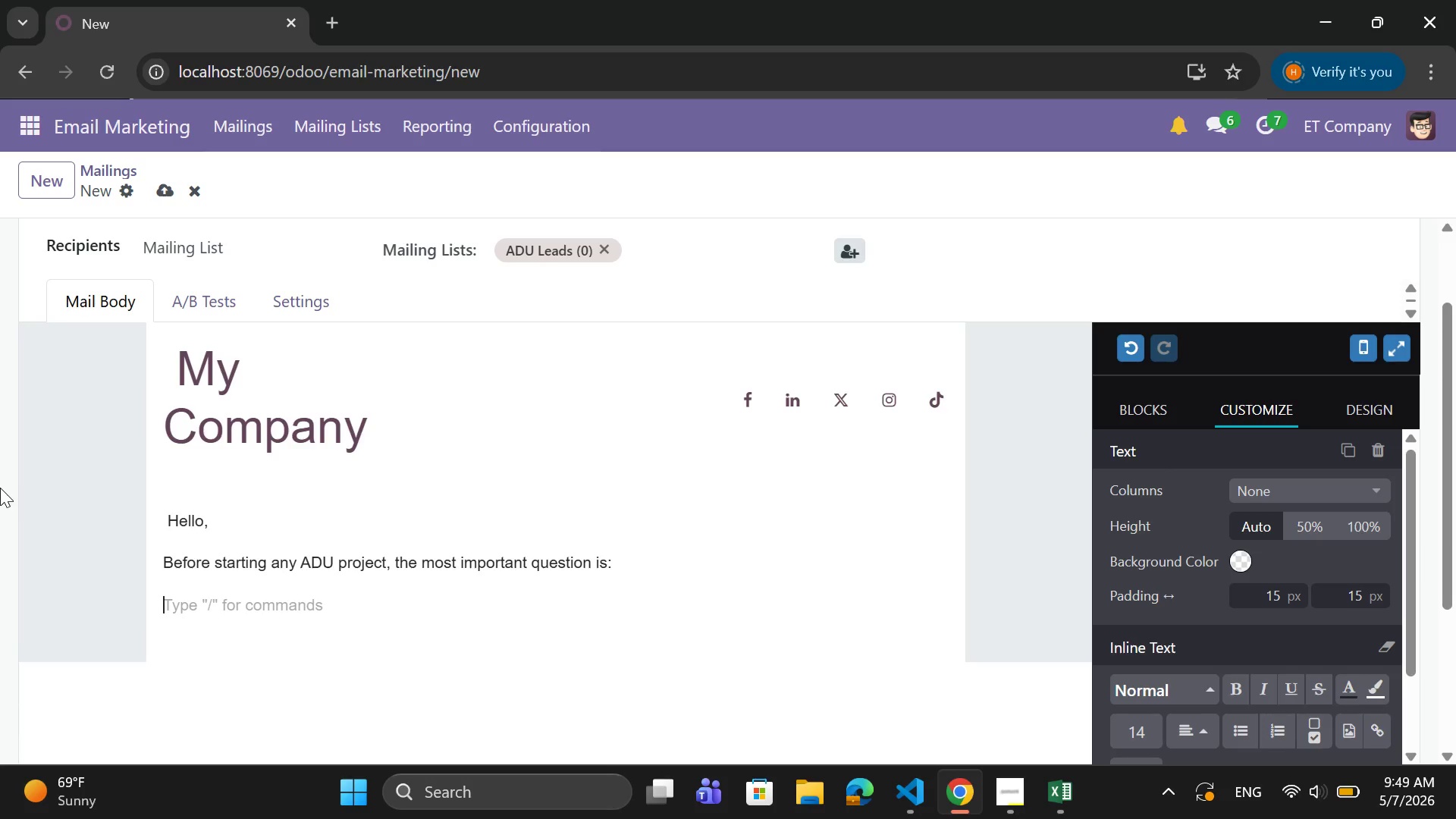 
type(Can my property)
 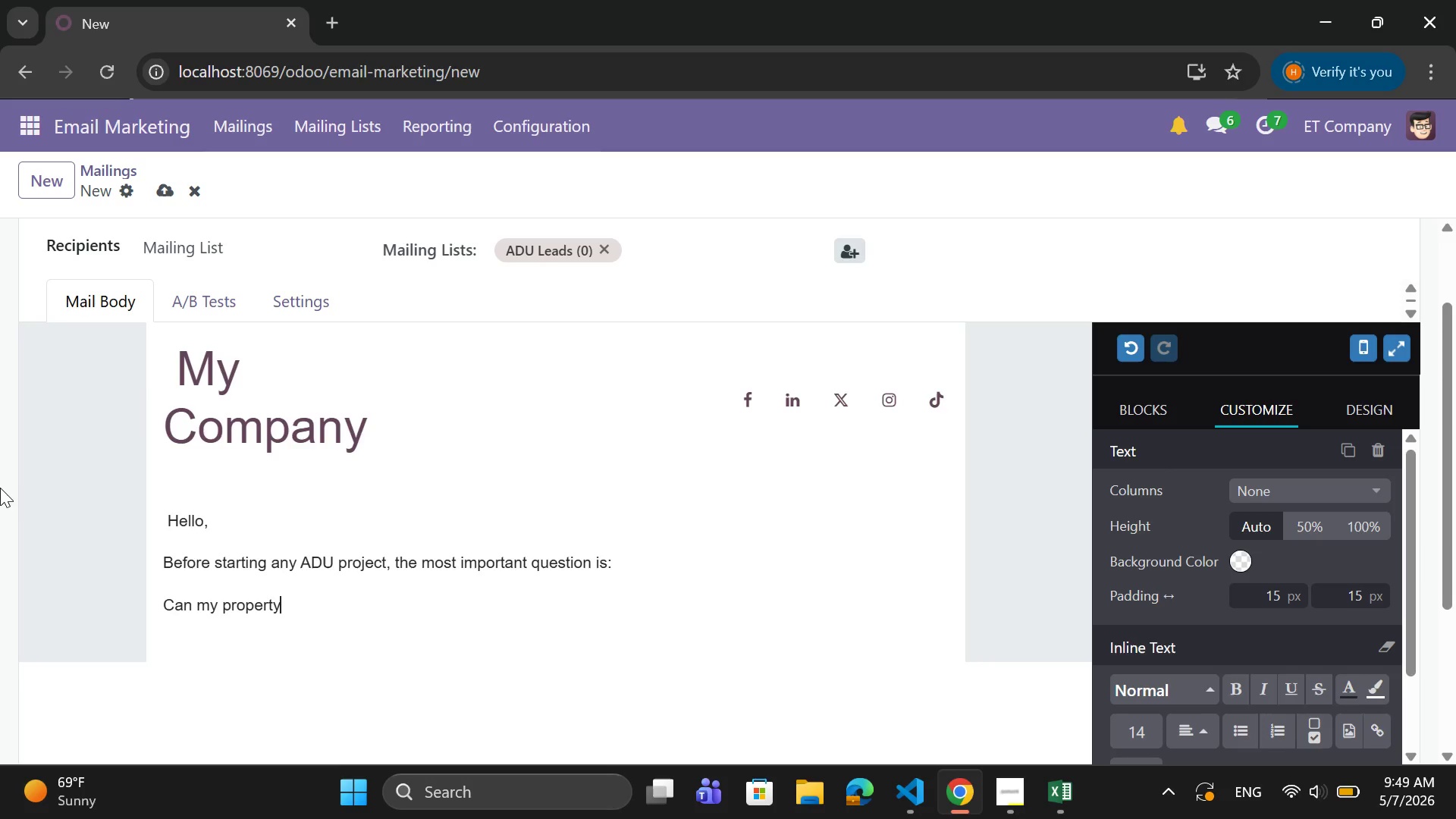 
key(ArrowLeft)
 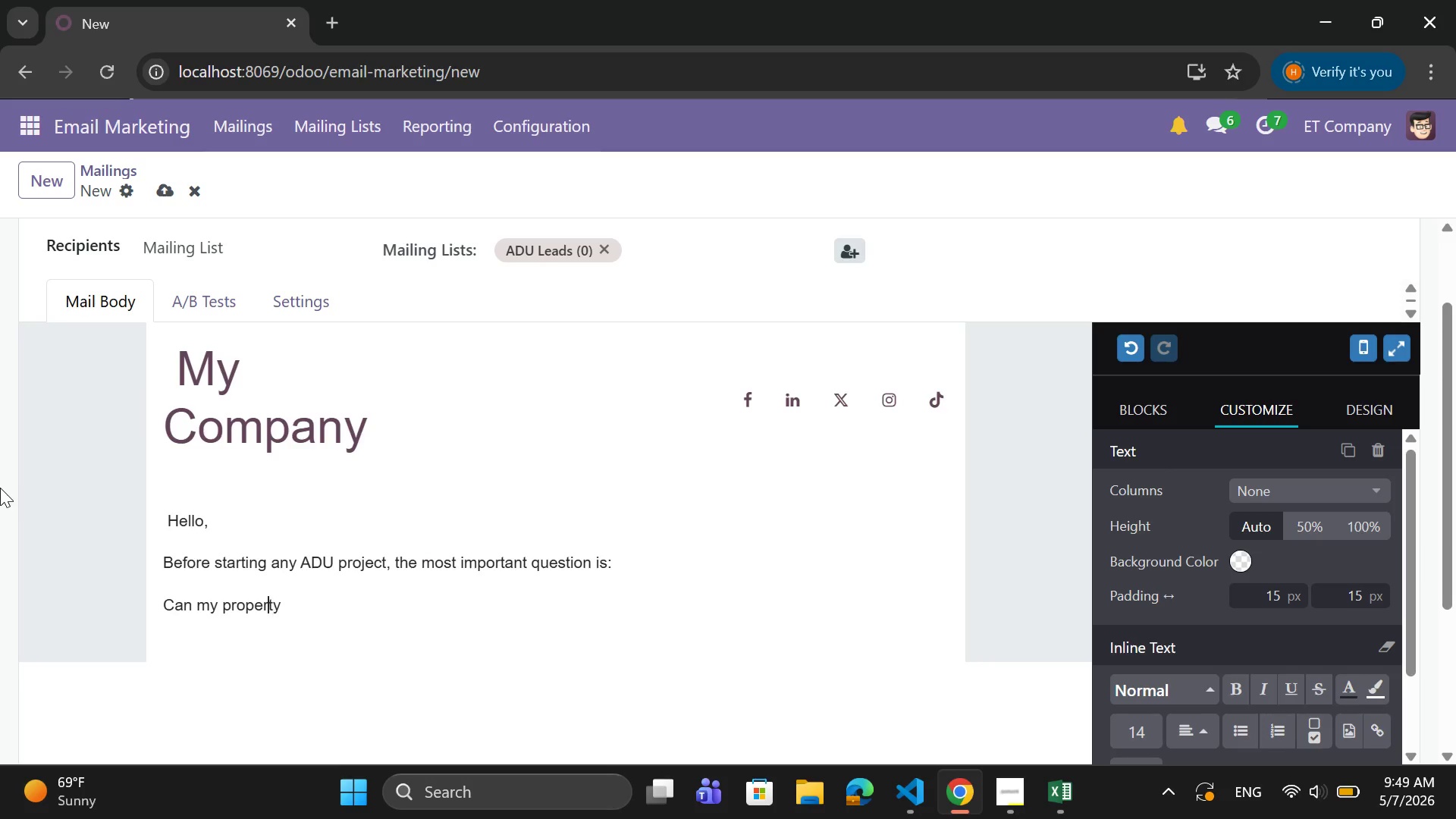 
key(ArrowLeft)
 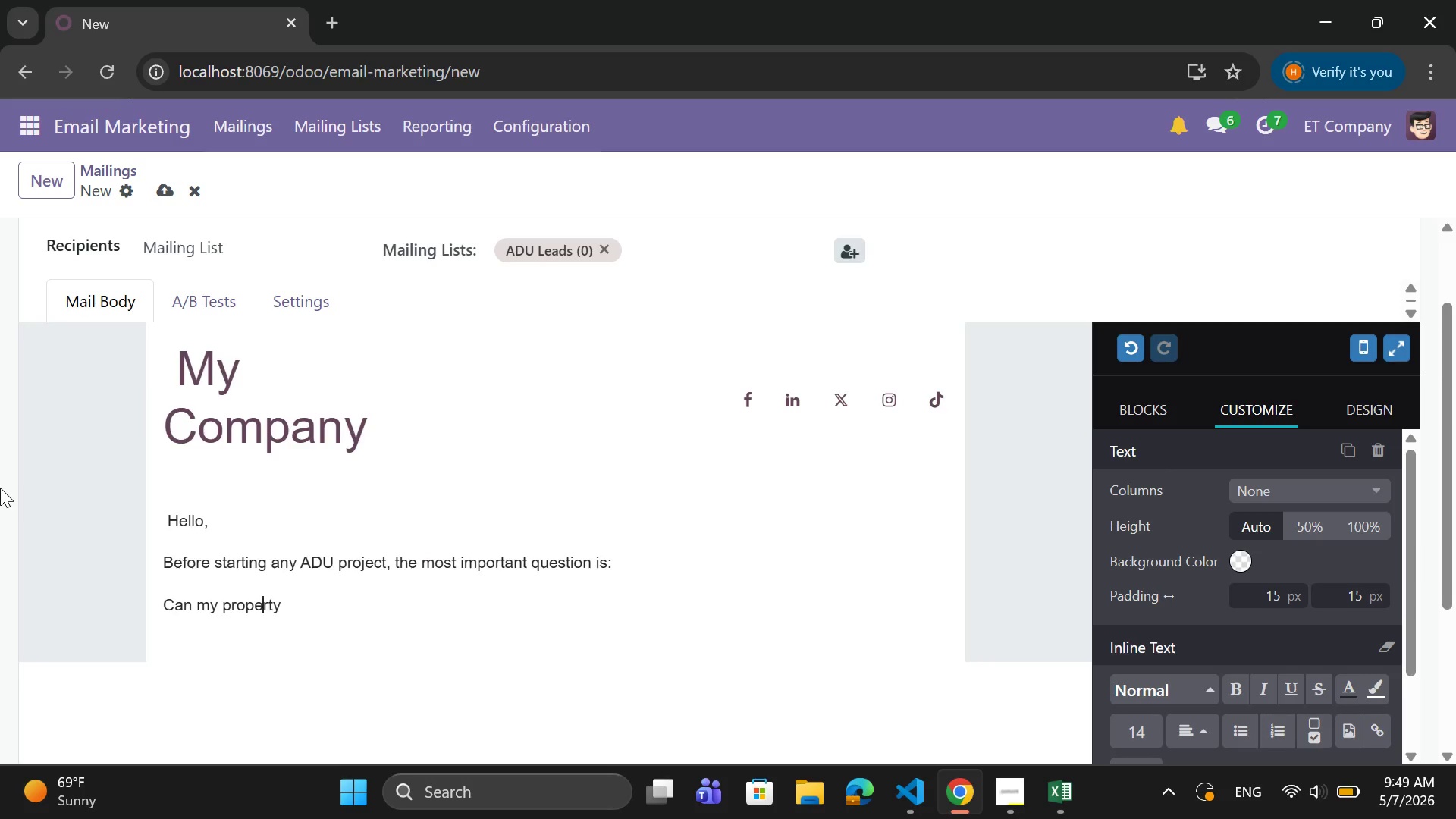 
key(ArrowLeft)
 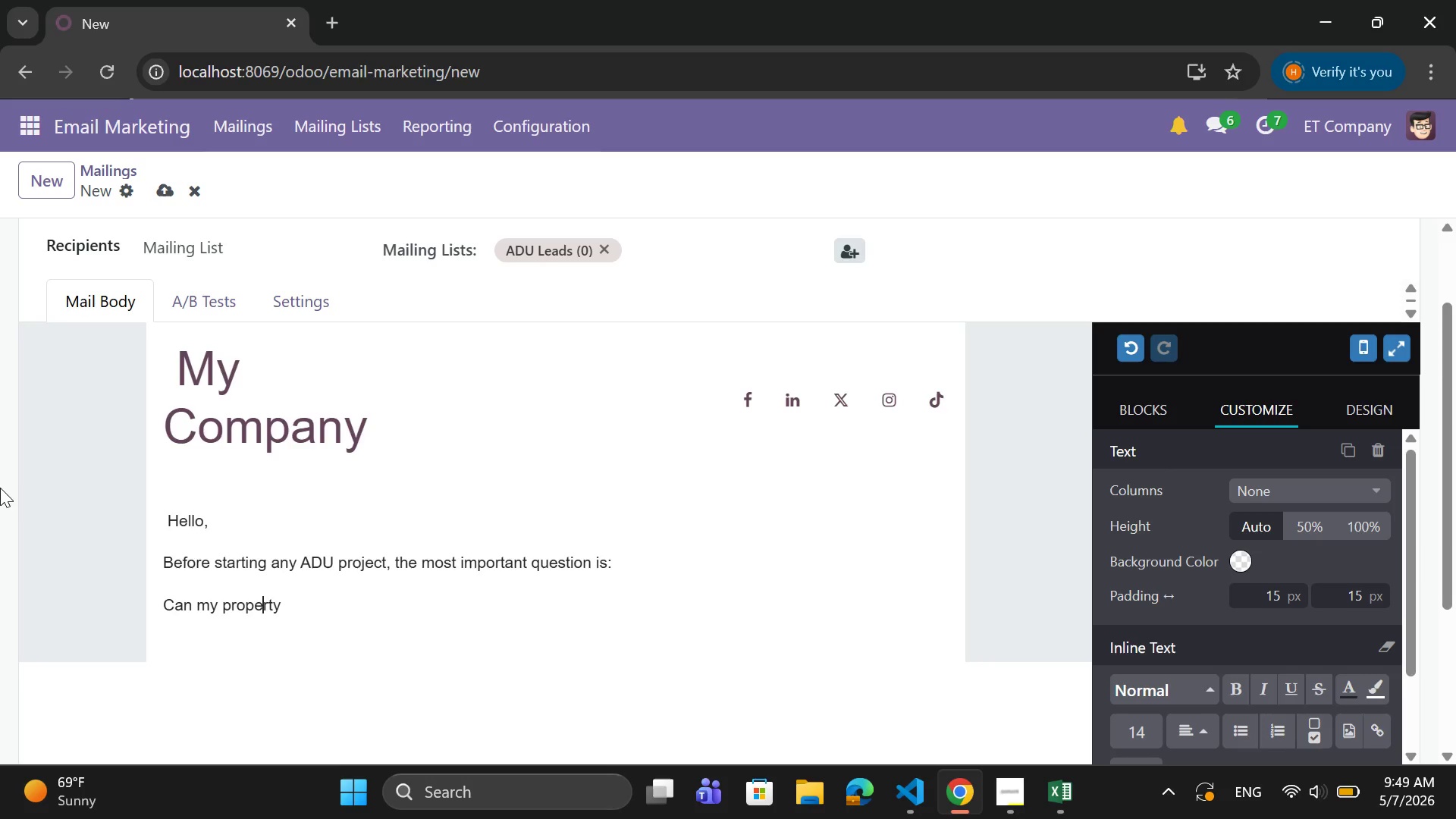 
key(ArrowLeft)
 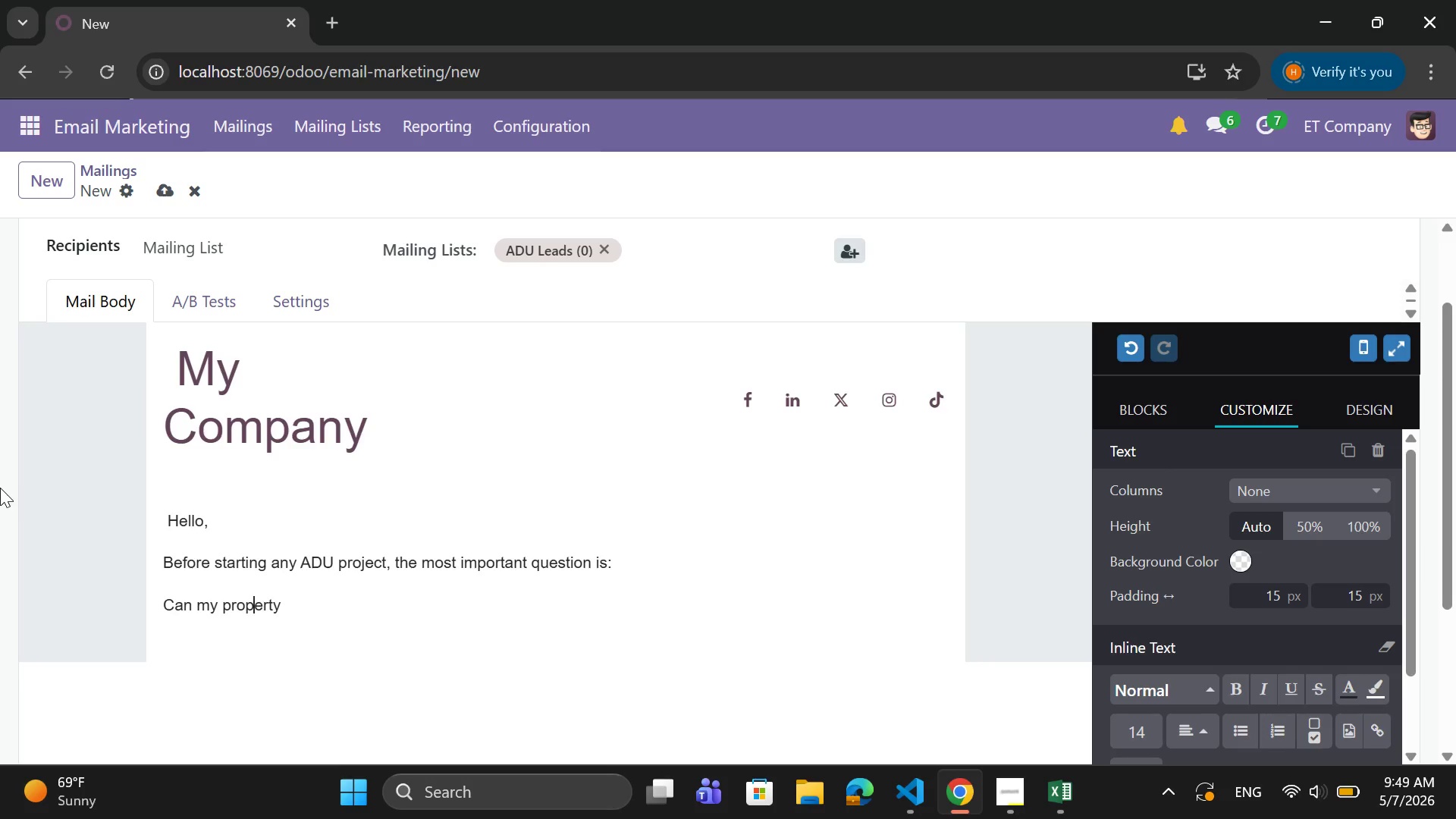 
key(ArrowLeft)
 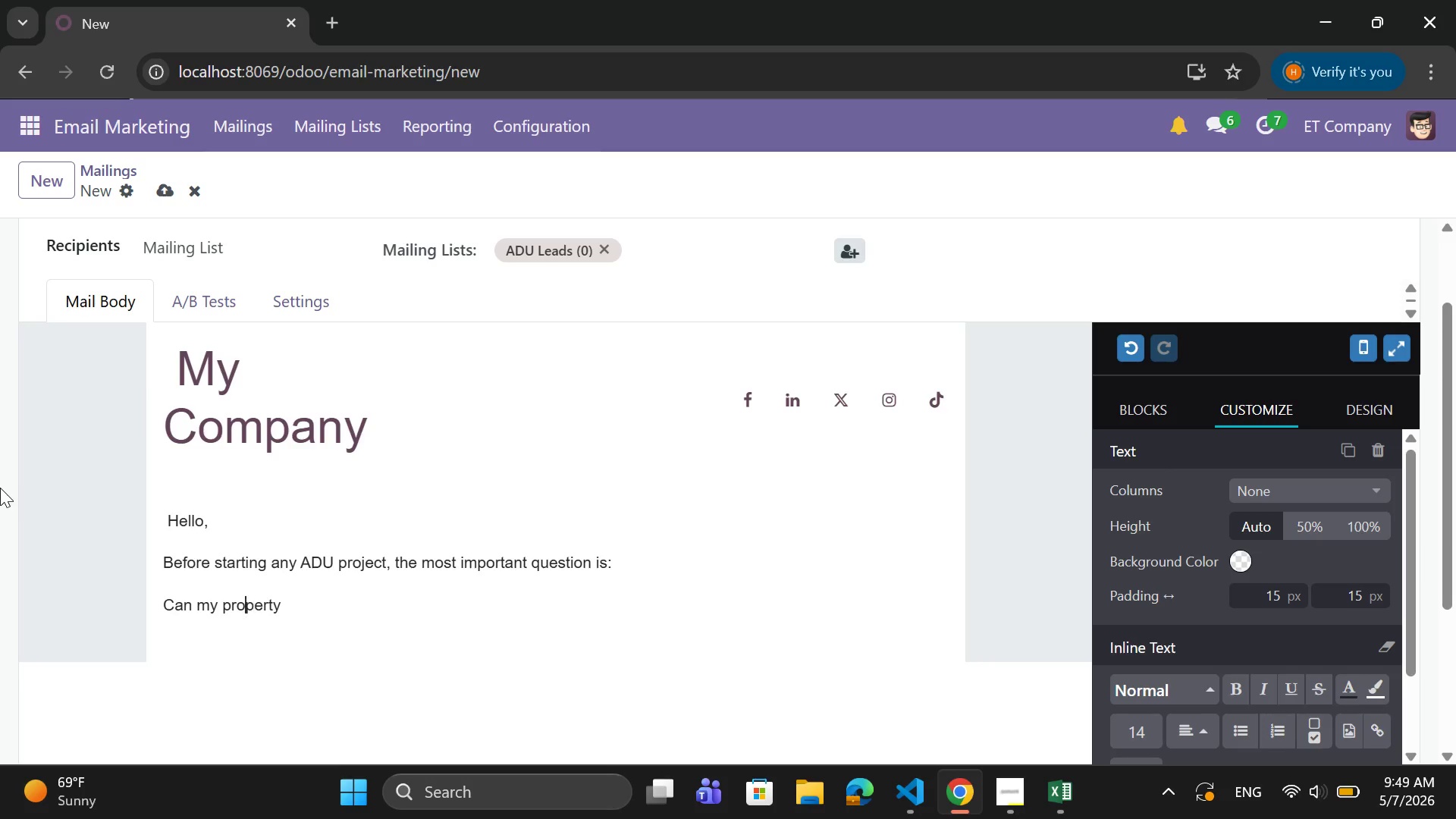 
key(ArrowLeft)
 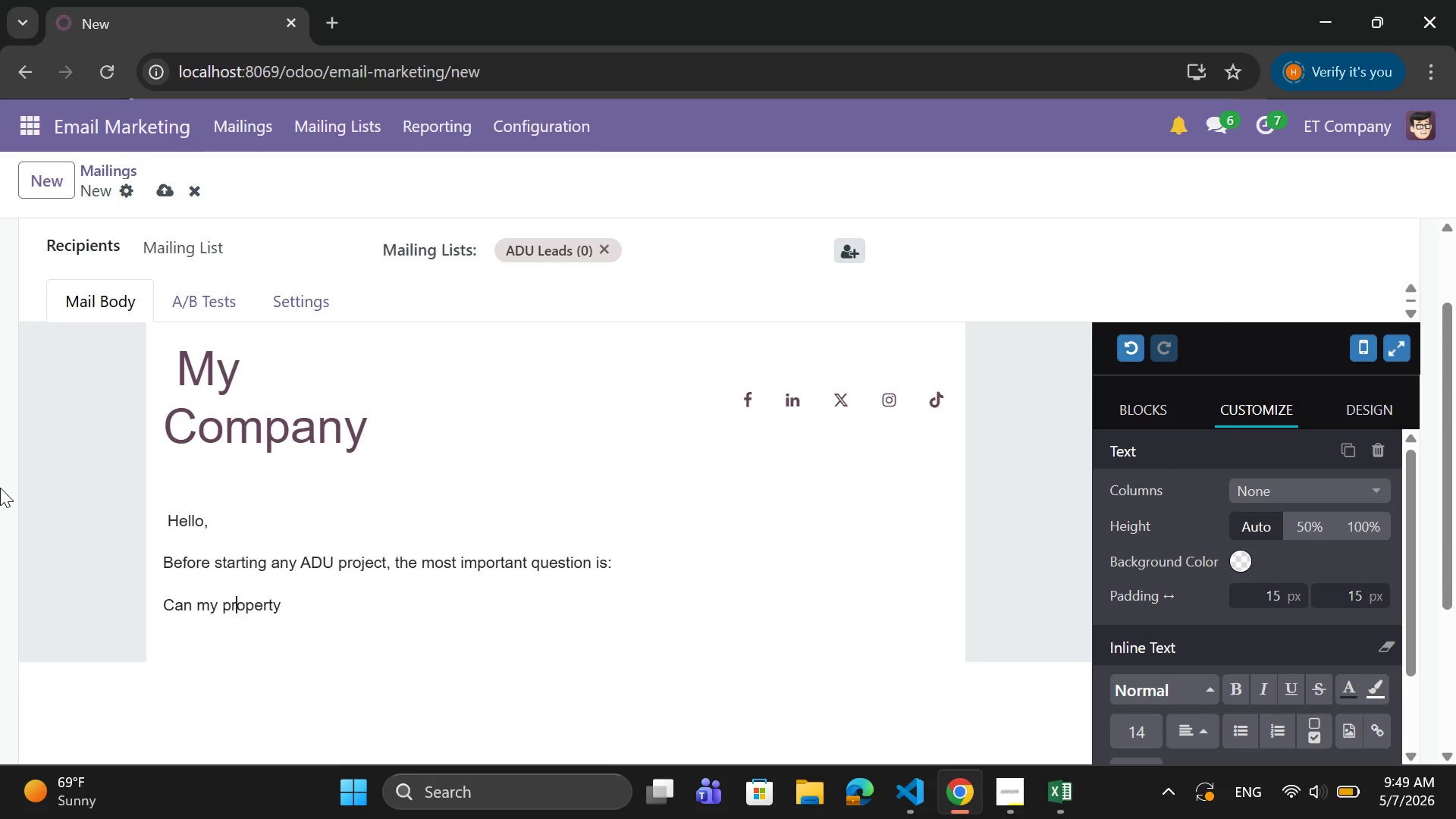 
key(ArrowLeft)
 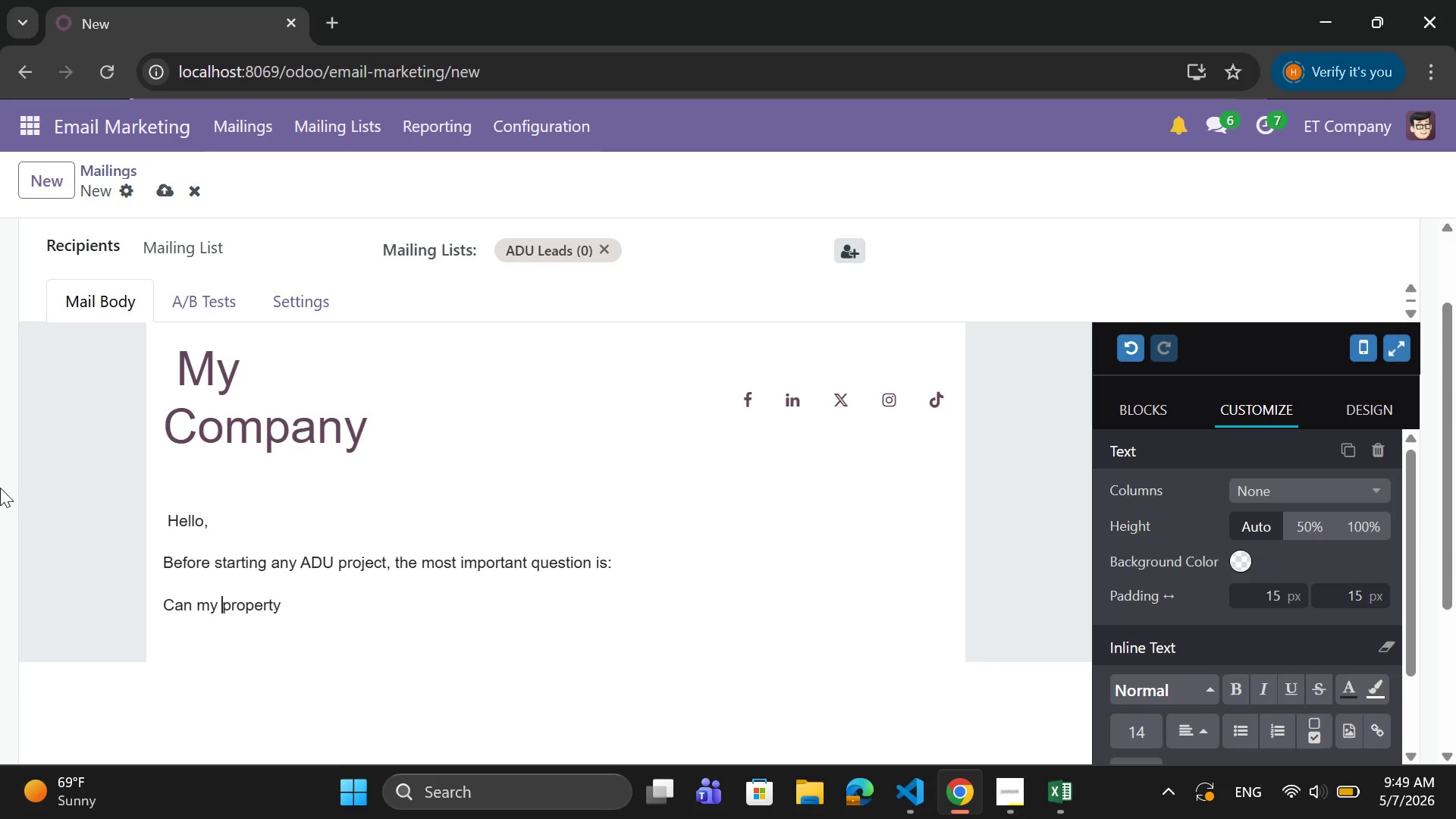 
key(ArrowLeft)
 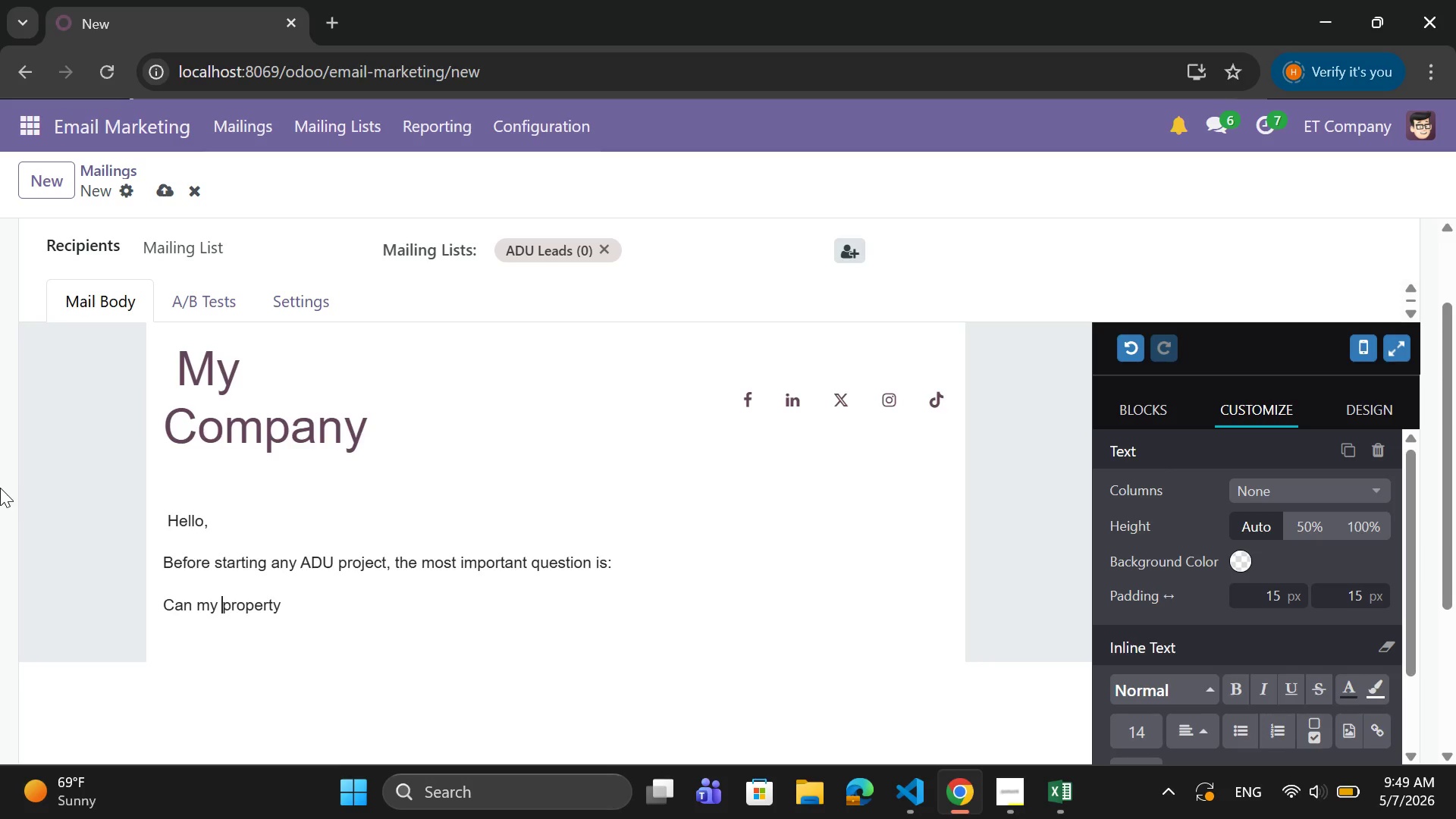 
key(ArrowLeft)
 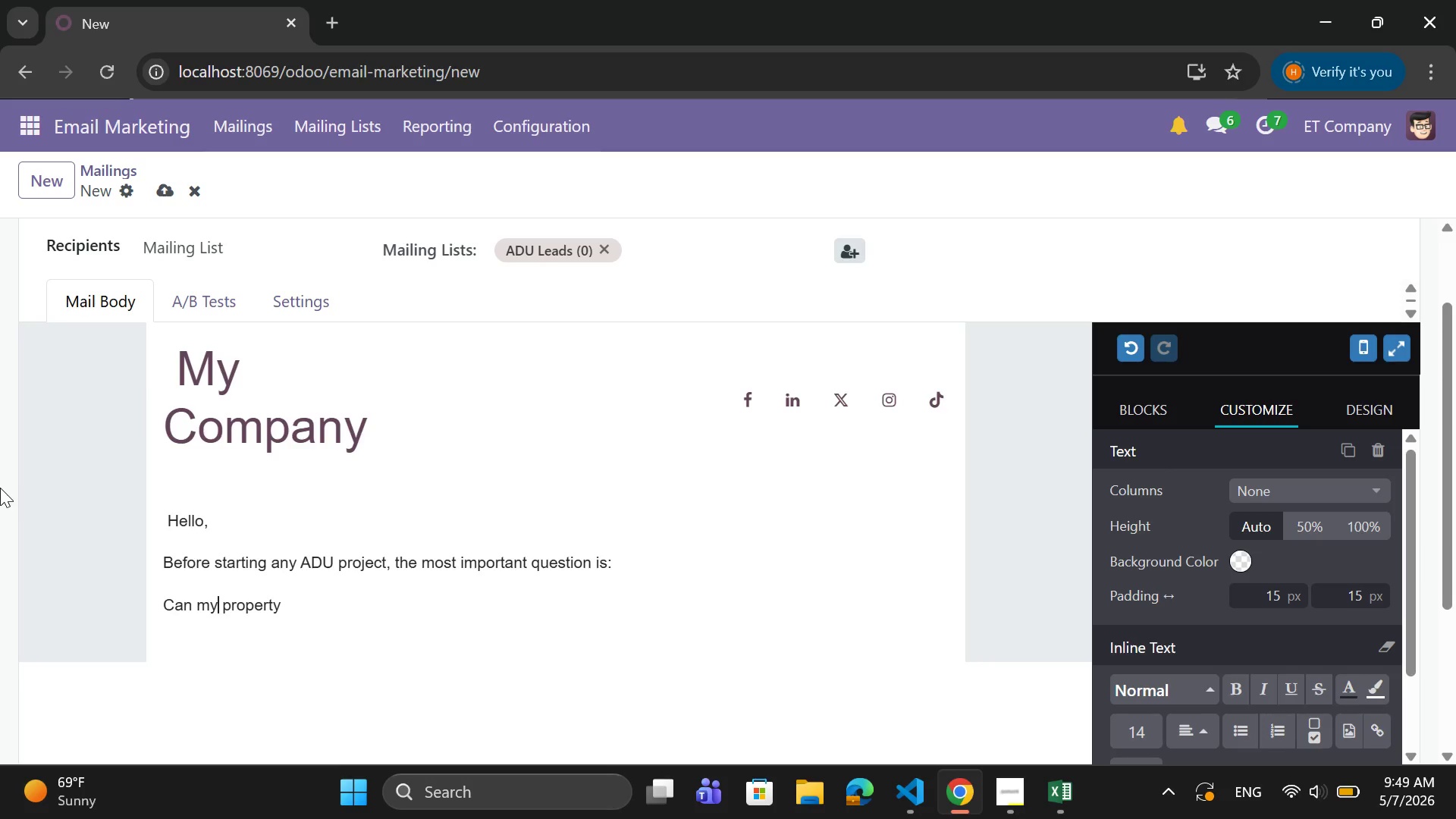 
key(ArrowLeft)
 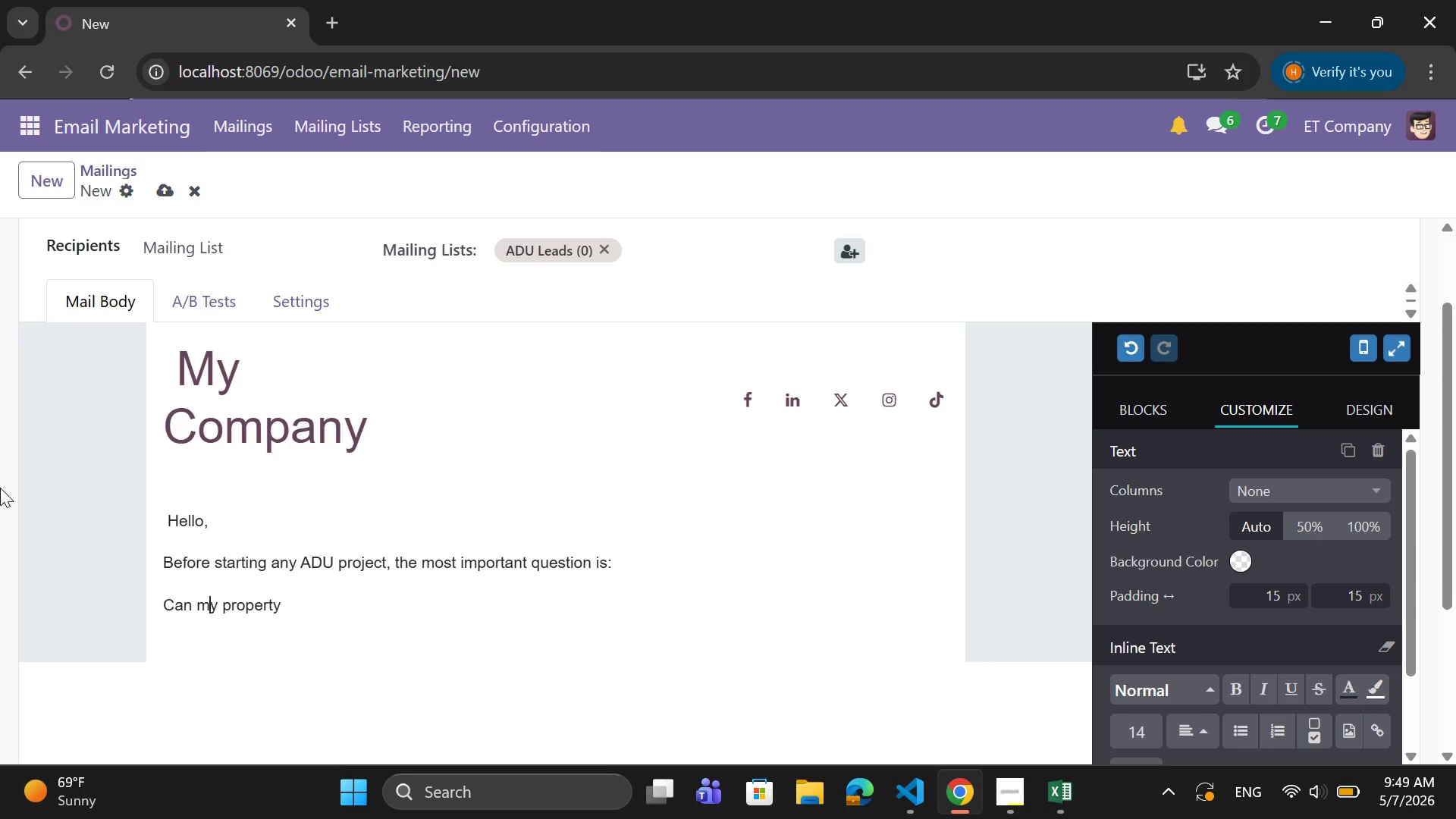 
key(ArrowLeft)
 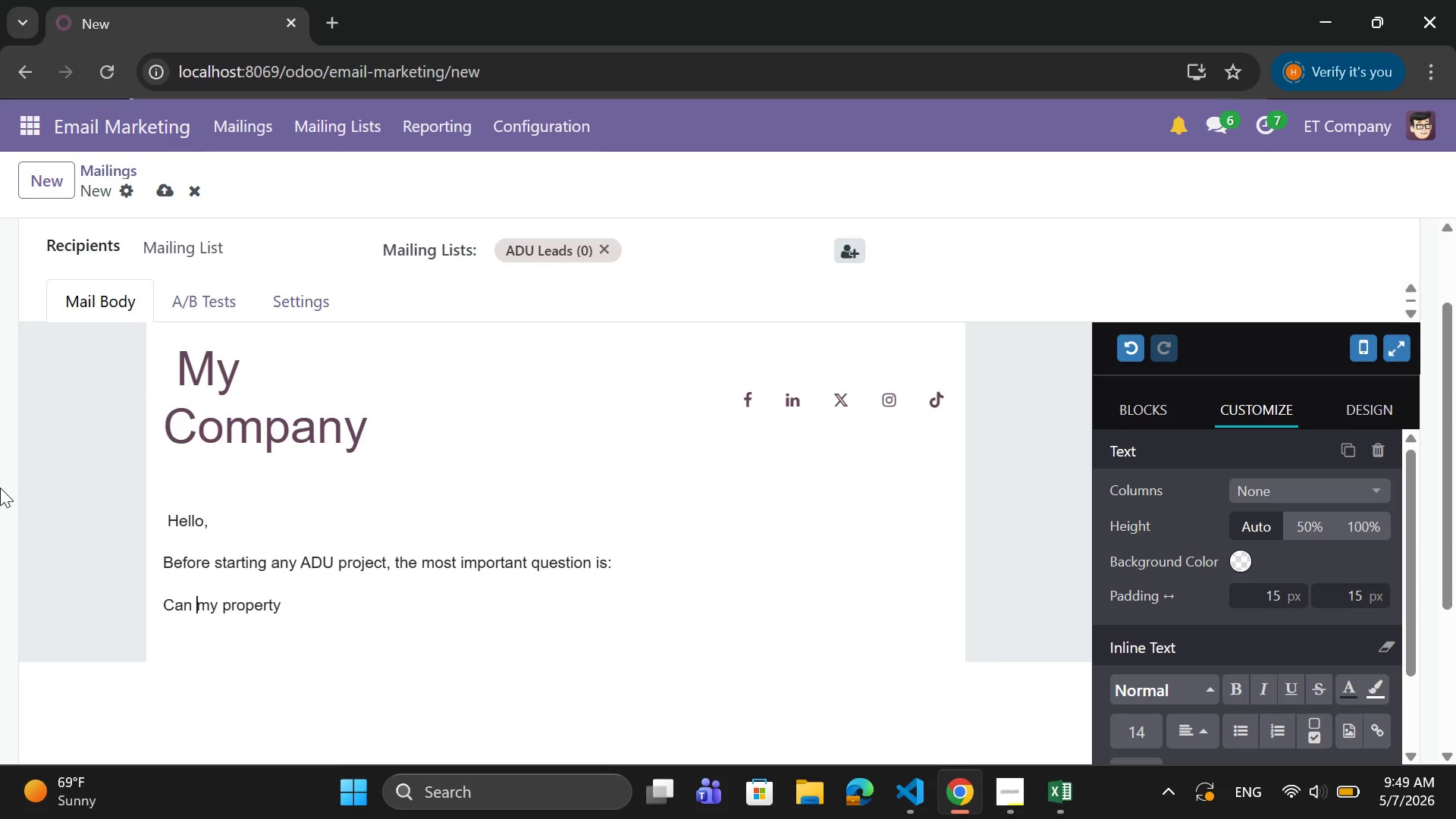 
key(ArrowLeft)
 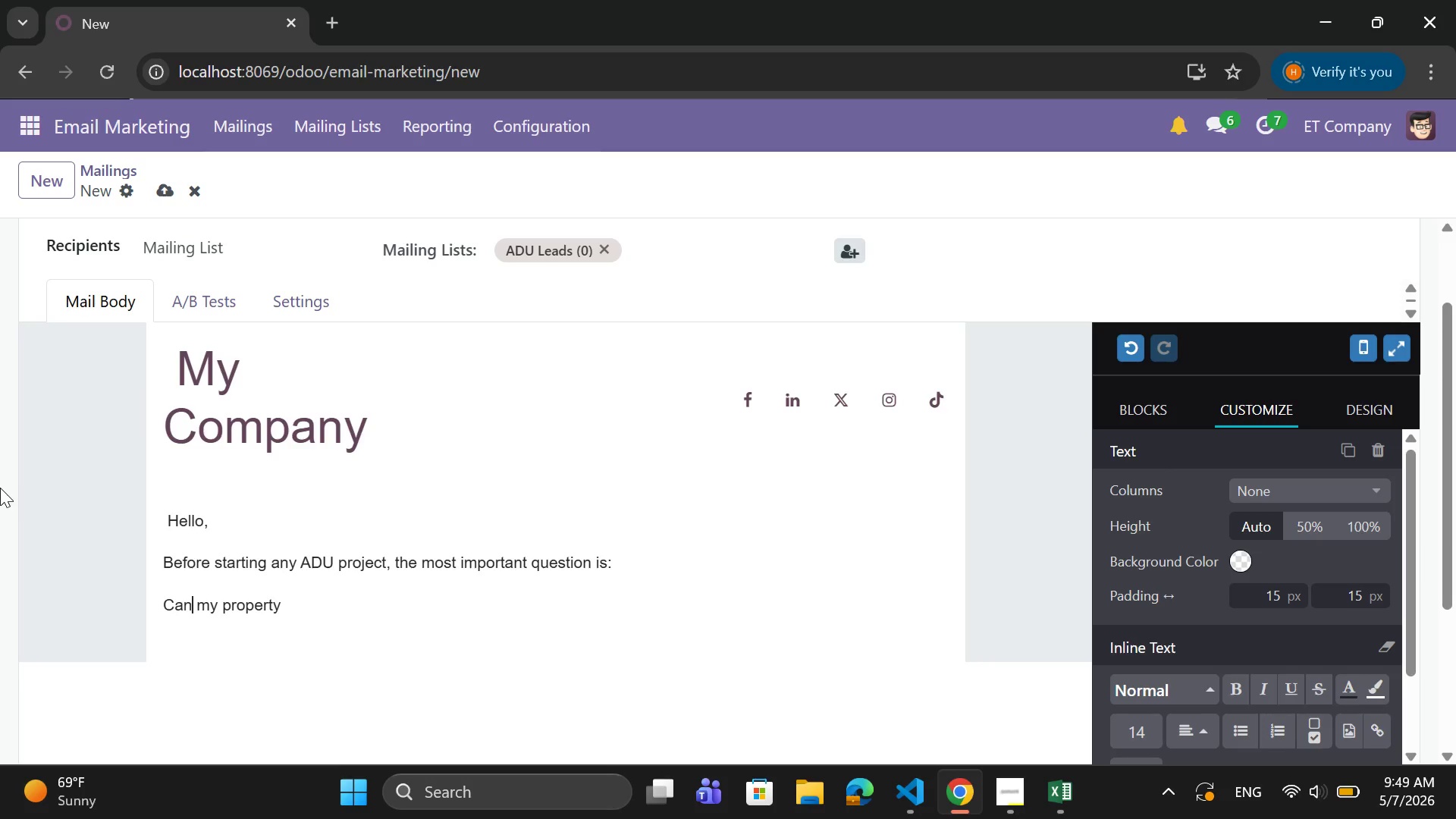 
key(ArrowLeft)
 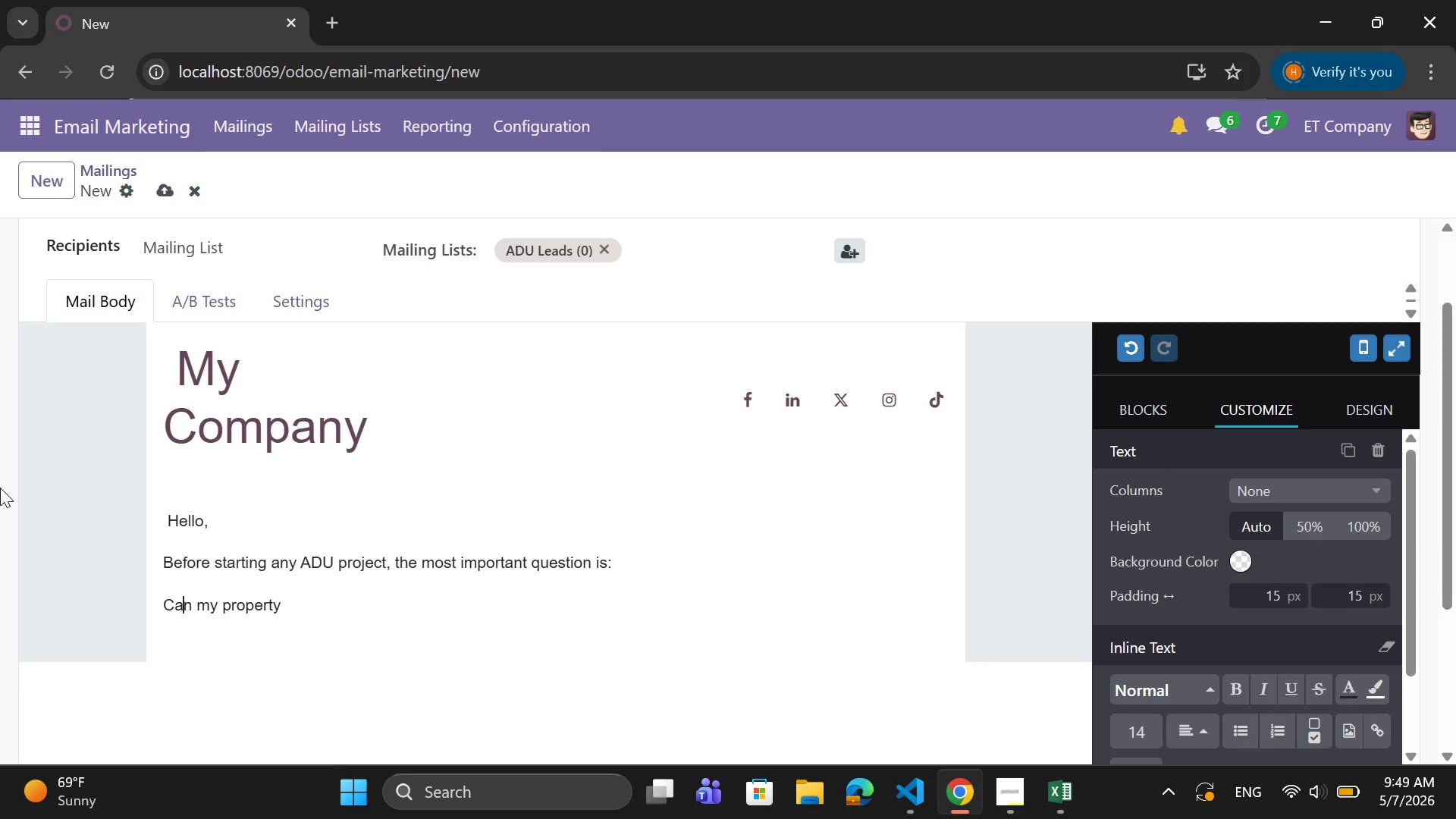 
key(ArrowLeft)
 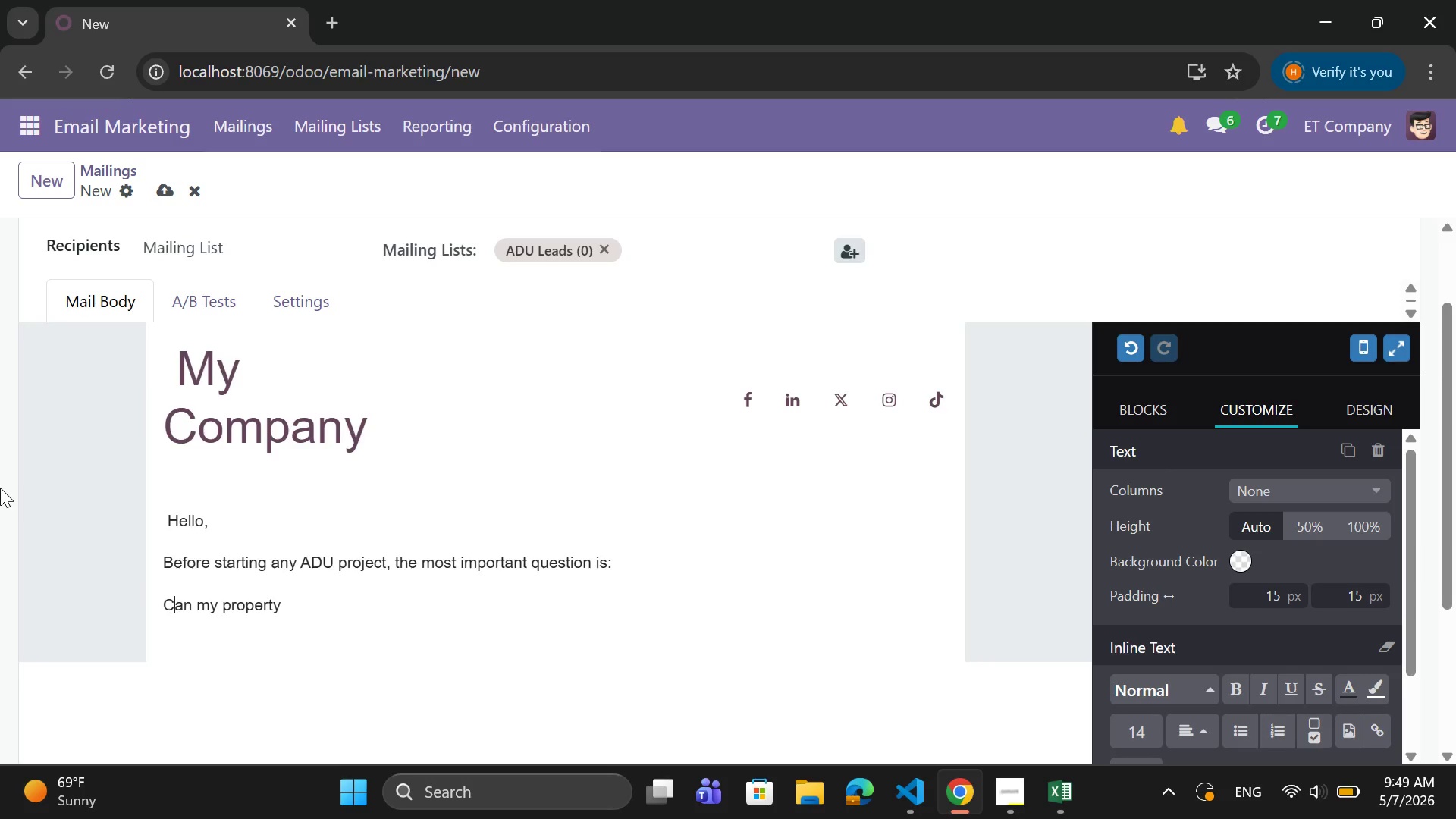 
key(ArrowLeft)
 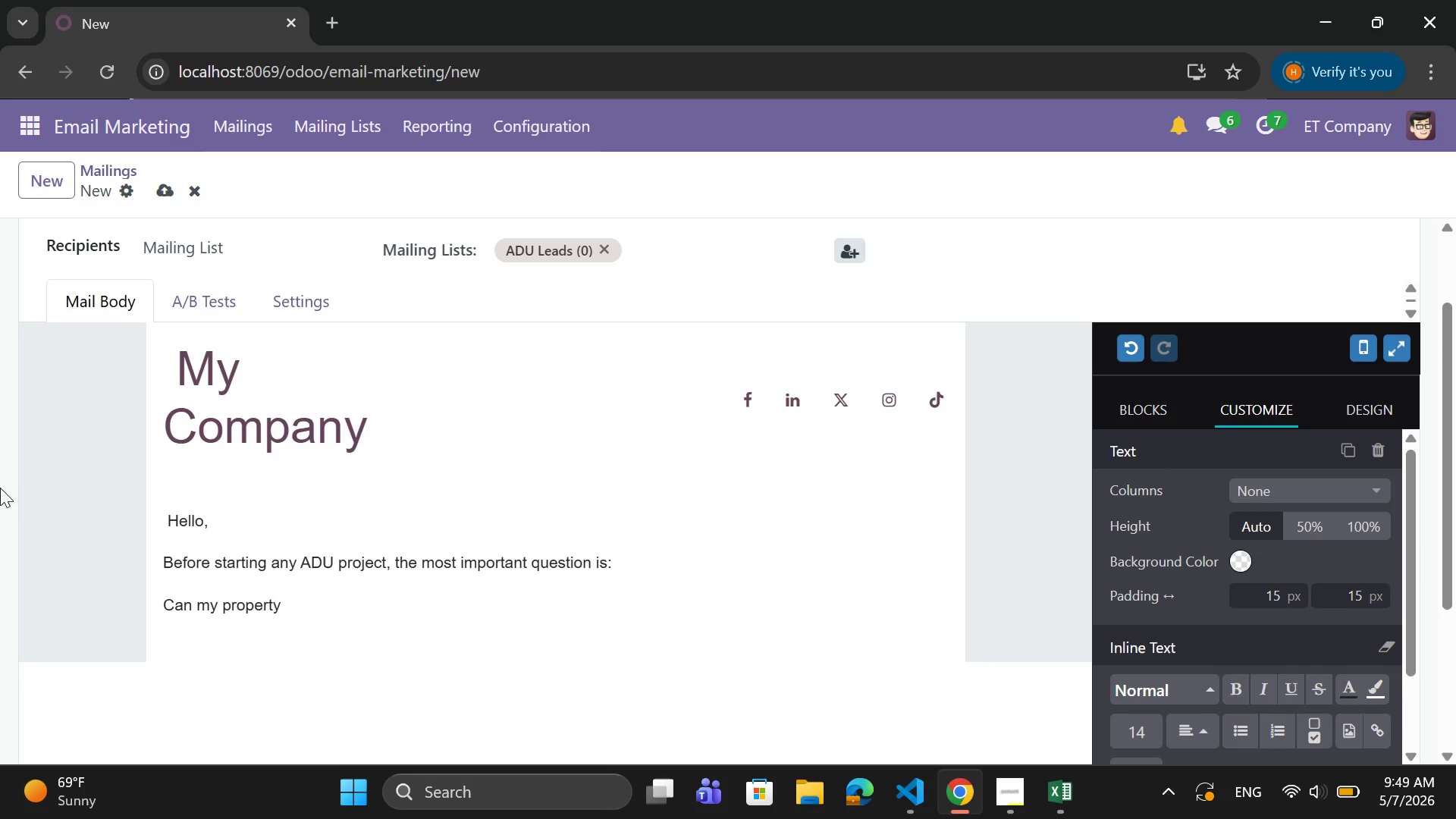 
key(Shift+Quote)
 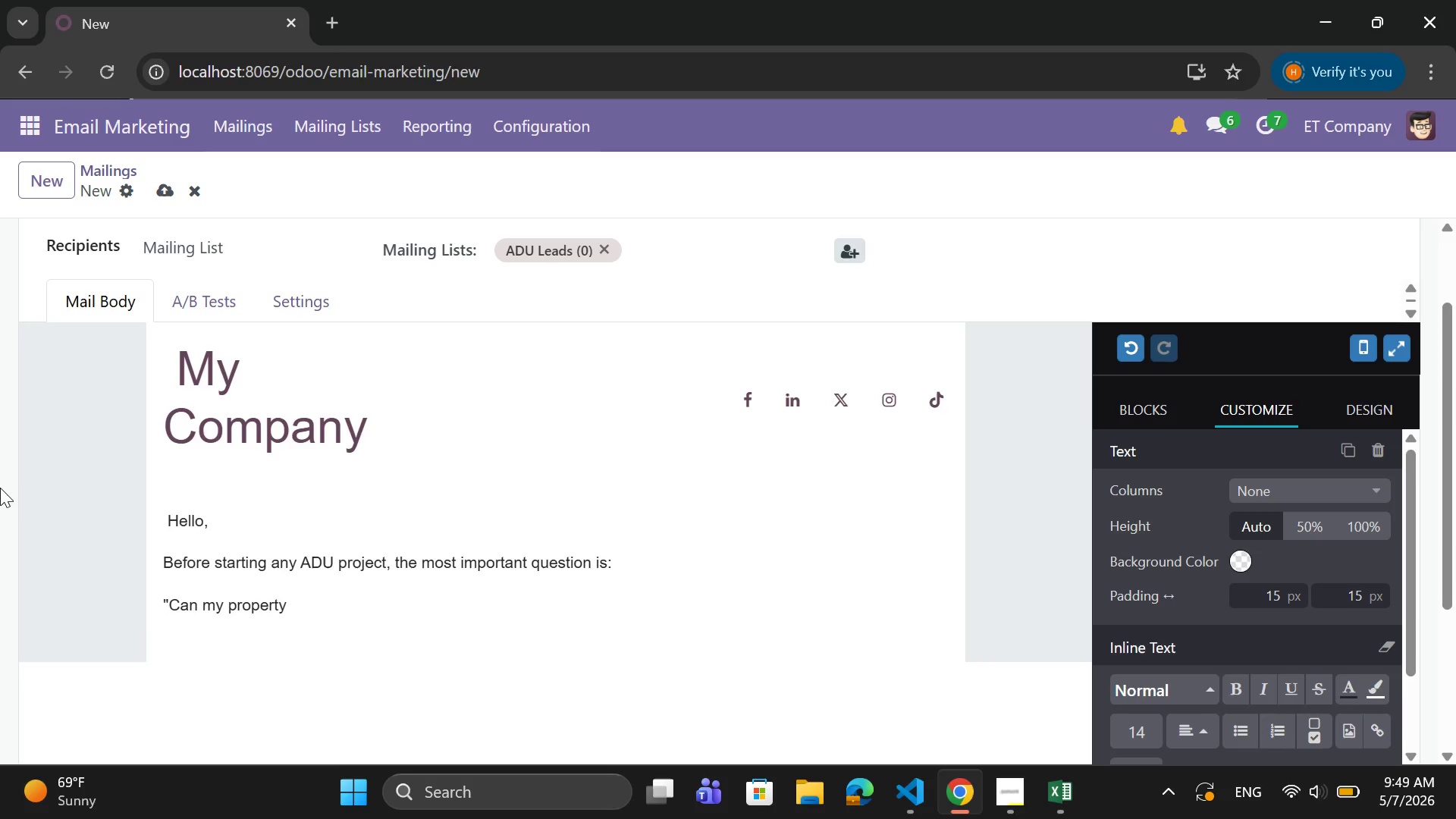 
key(ArrowRight)
 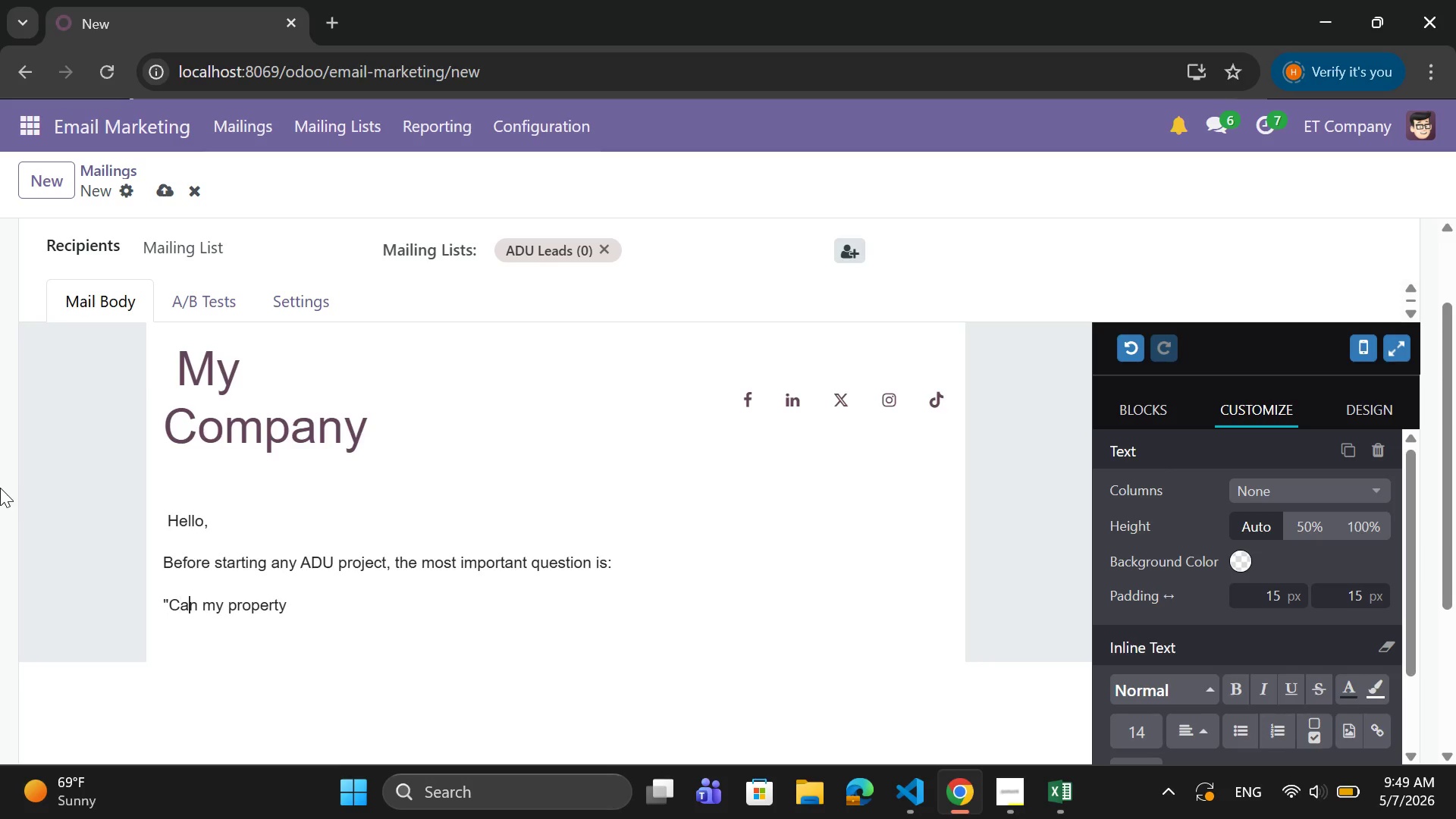 
key(ArrowRight)
 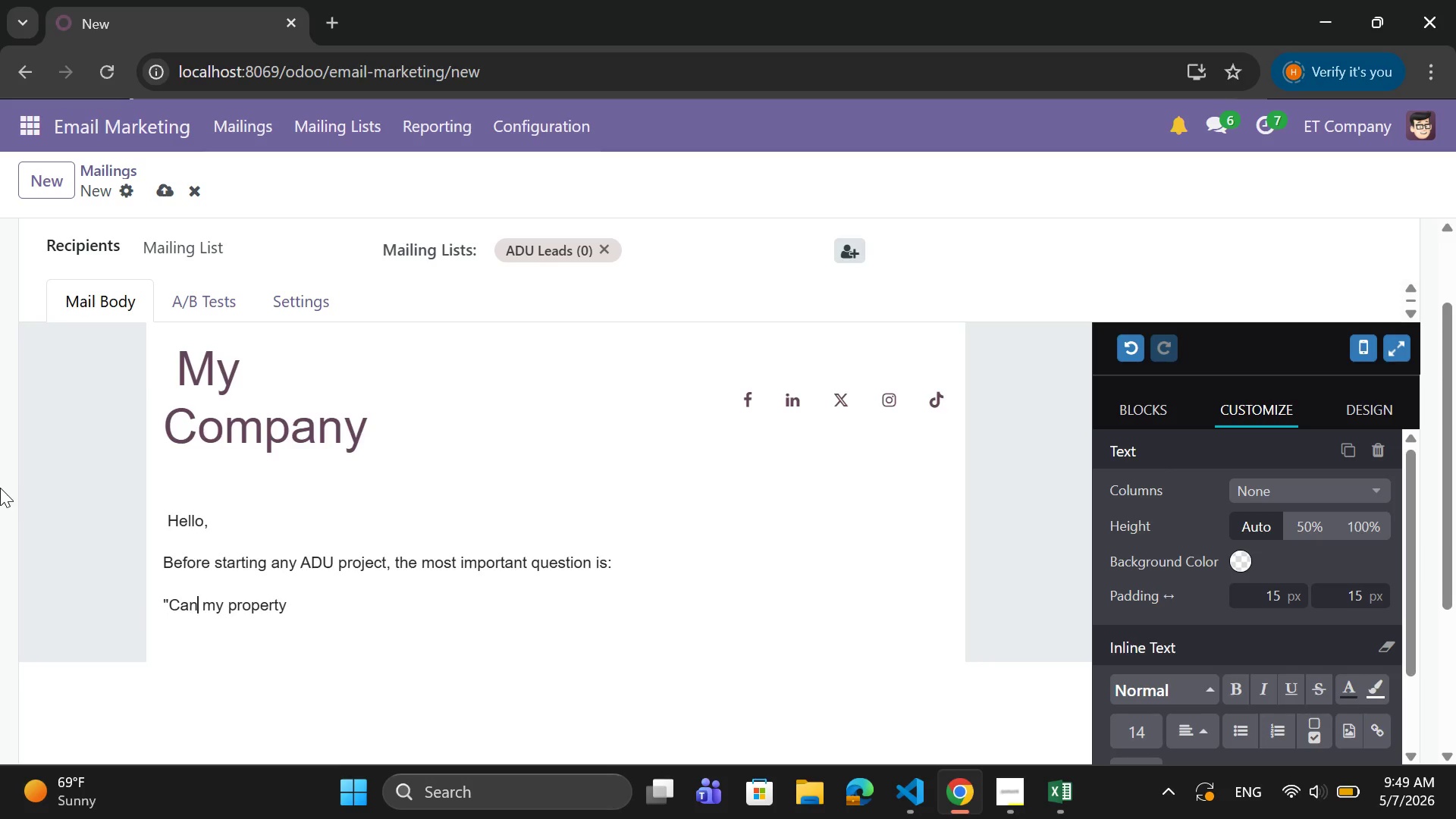 
key(ArrowRight)
 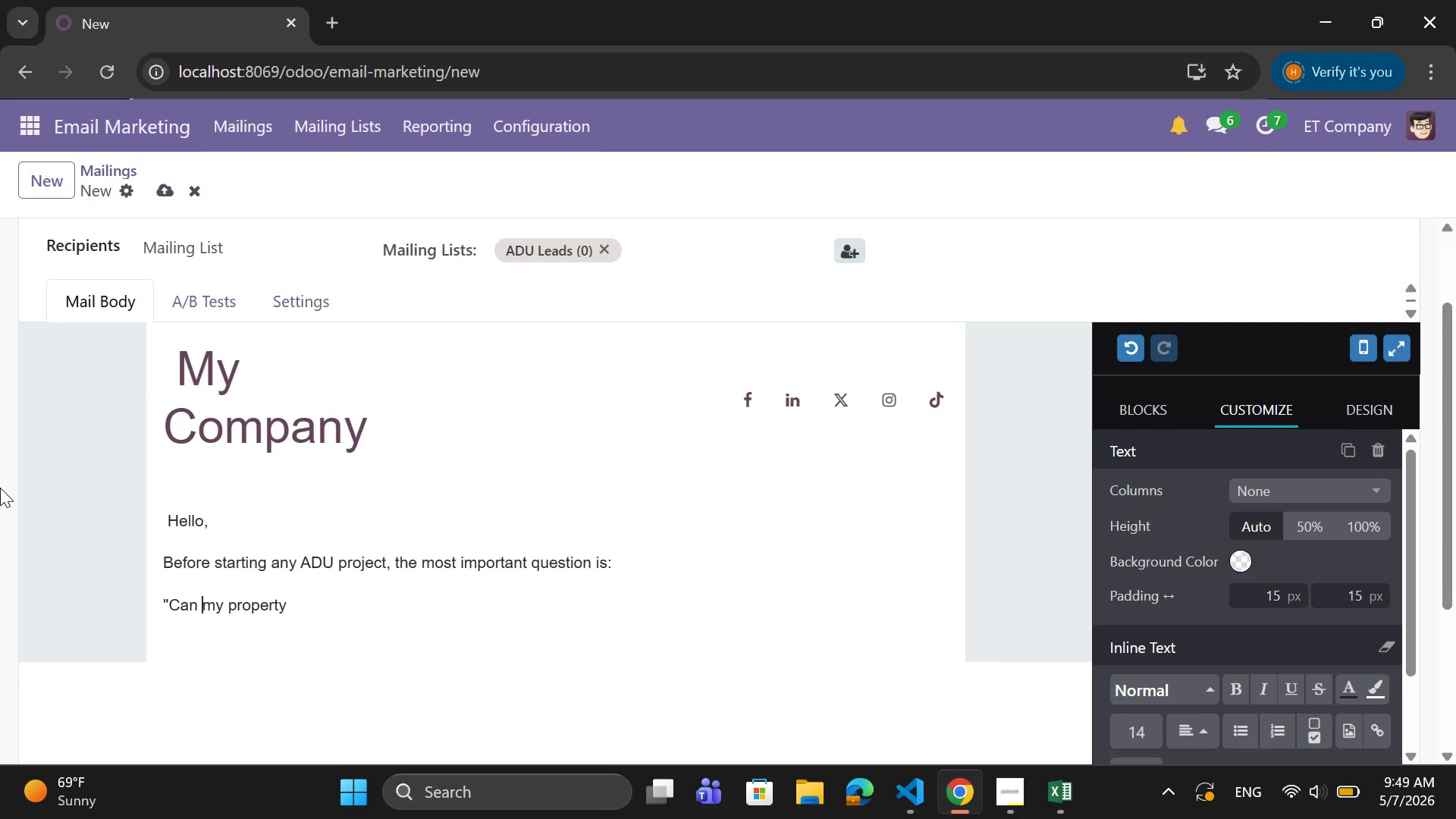 
key(ArrowRight)
 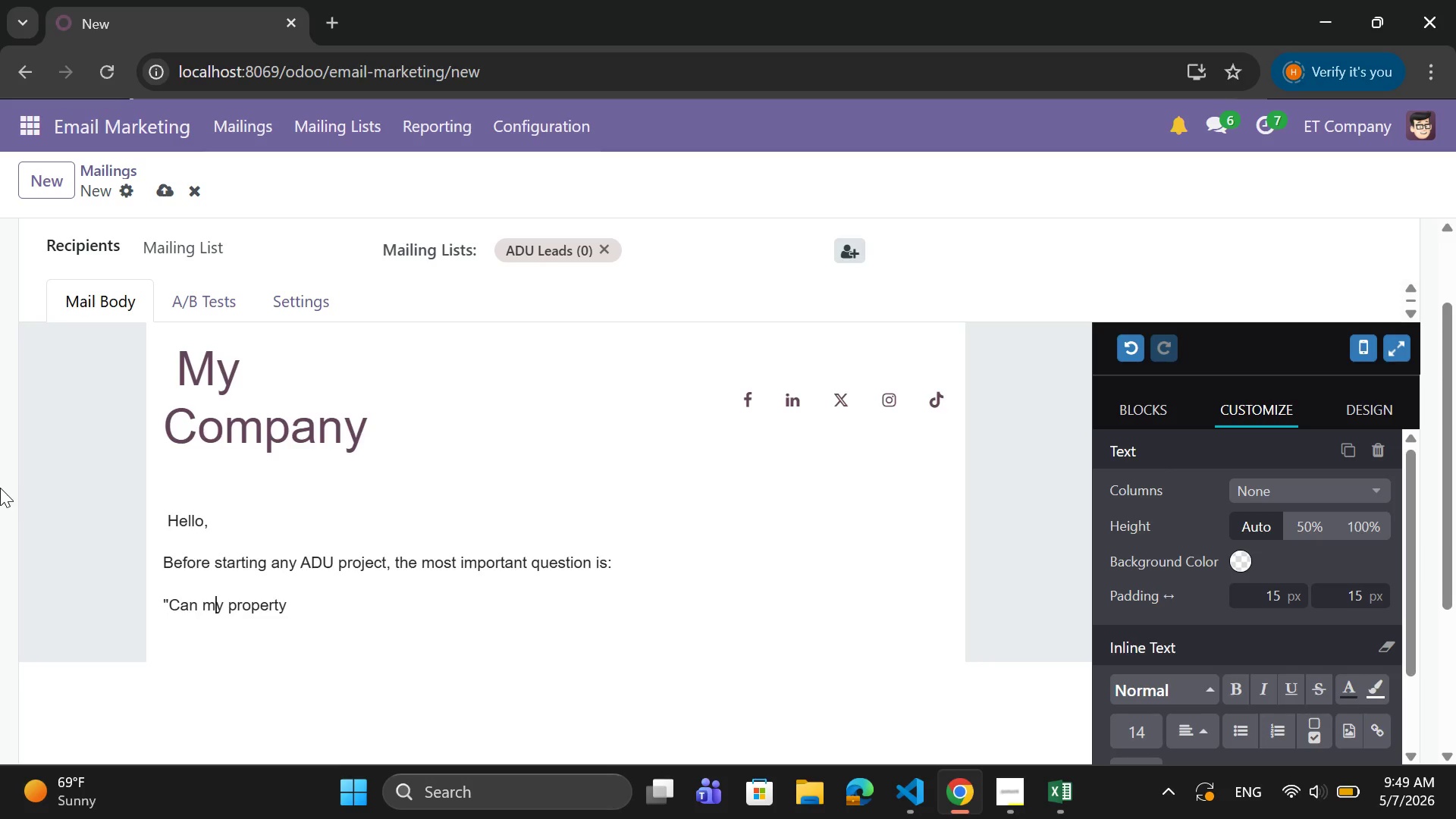 
key(ArrowRight)
 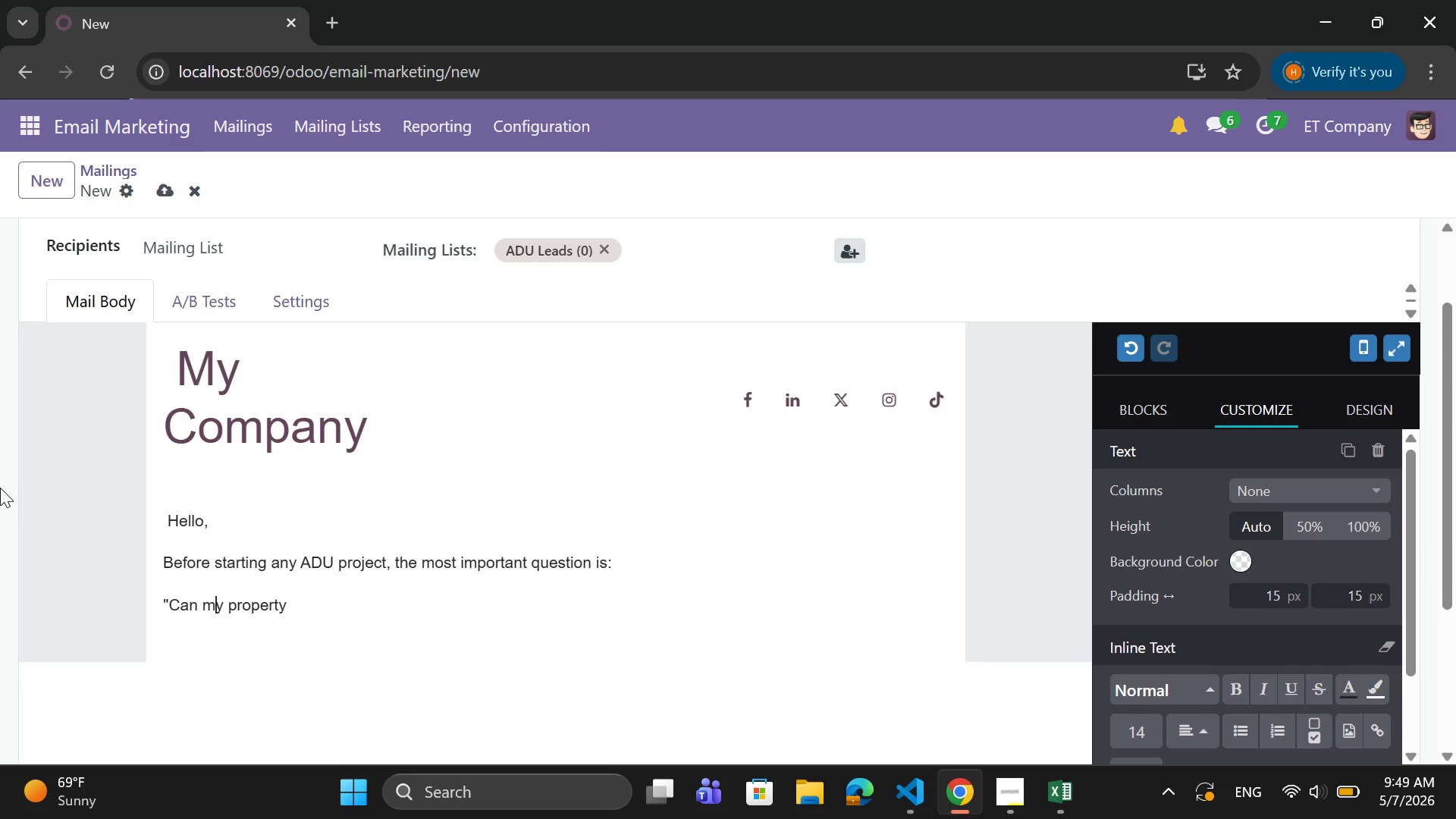 
key(ArrowRight)
 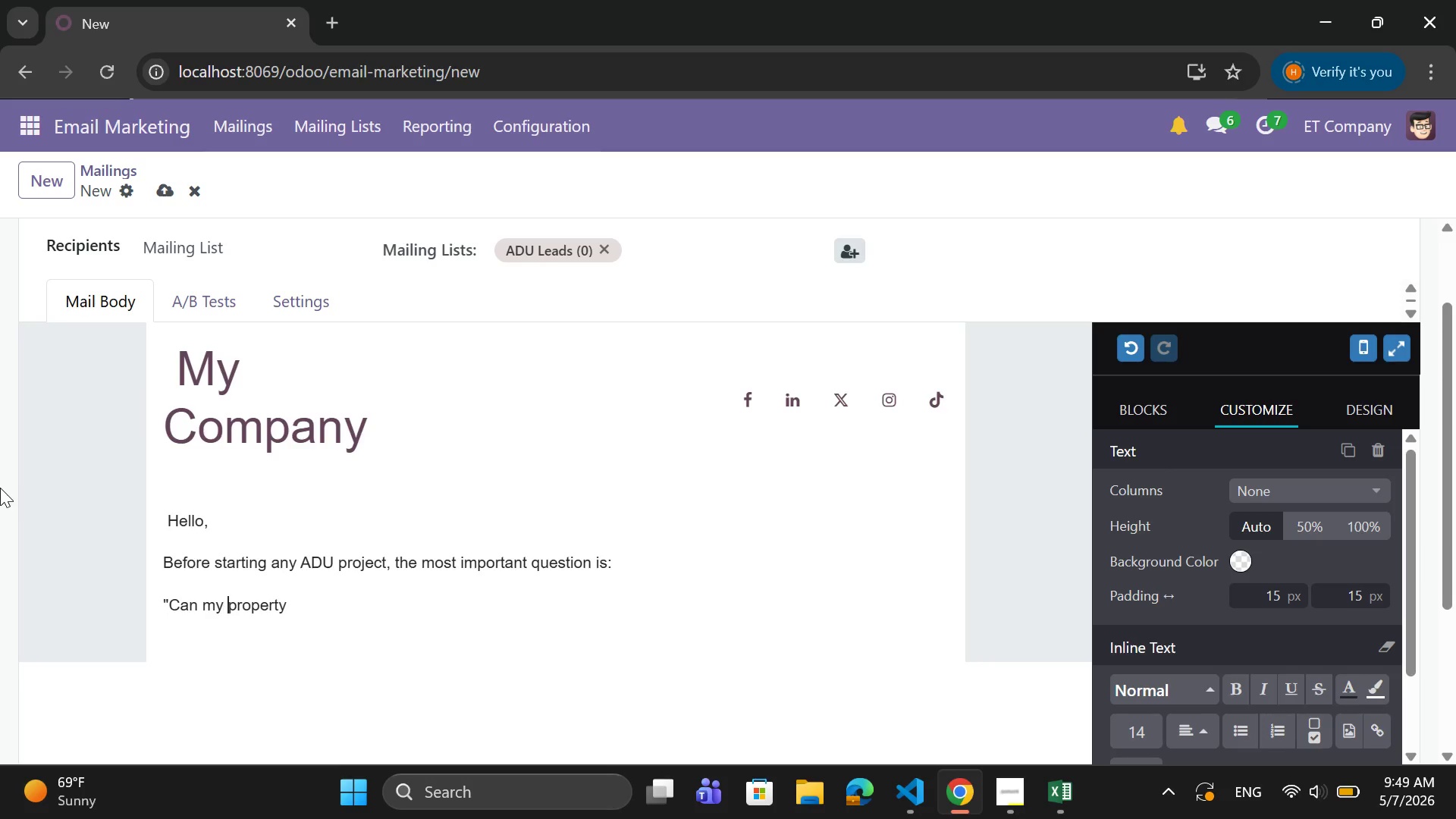 
key(ArrowRight)
 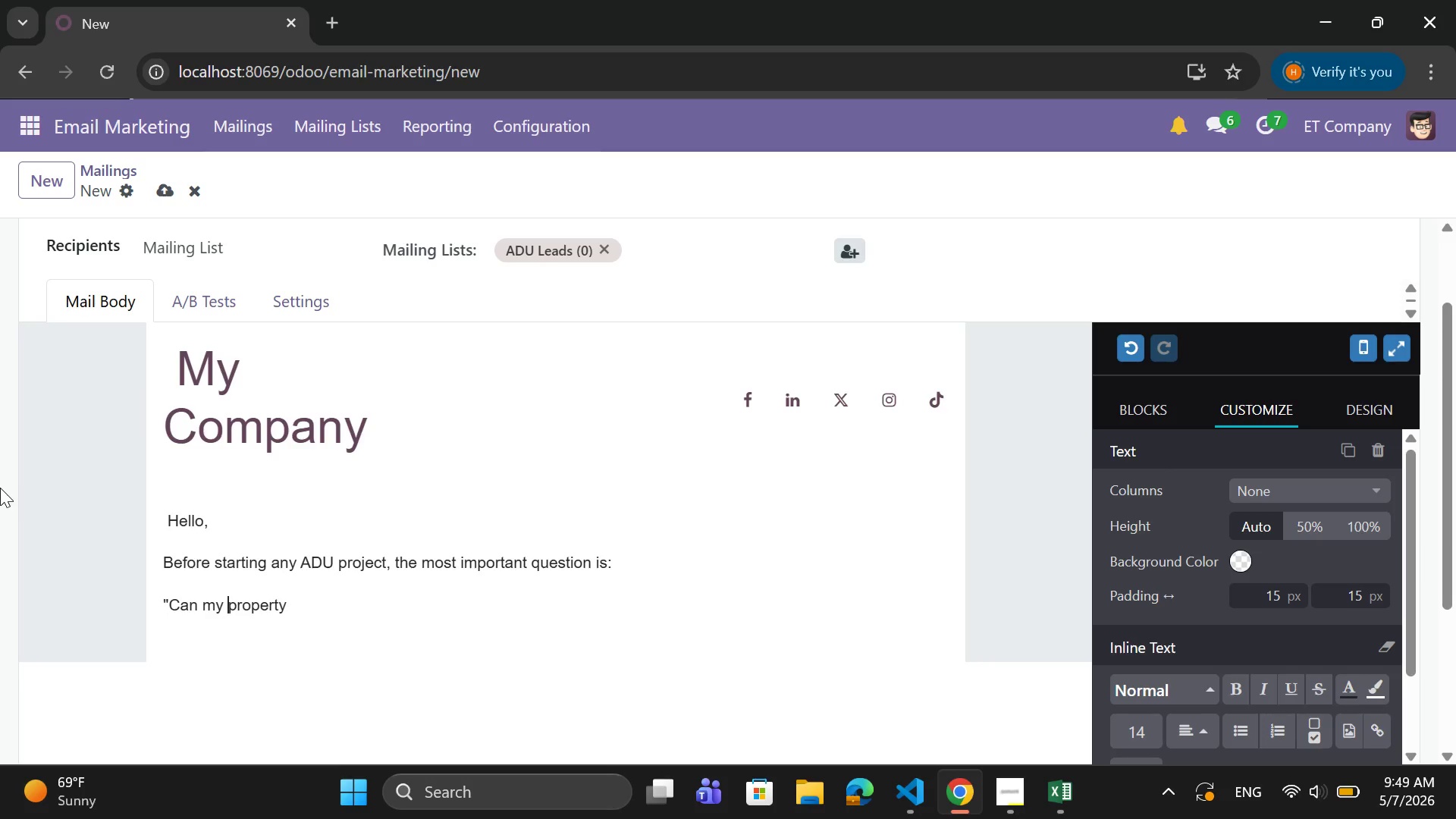 
key(ArrowRight)
 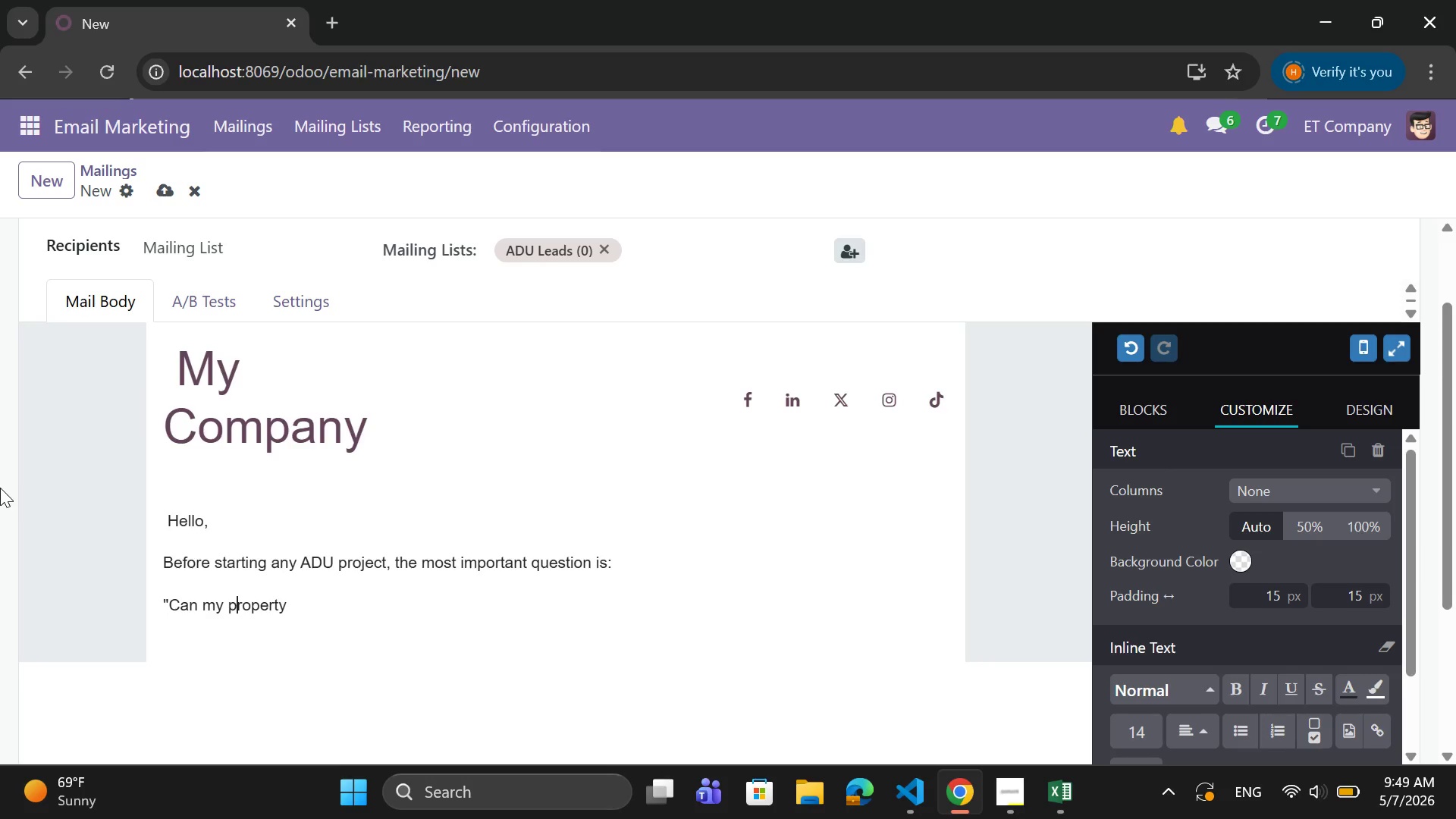 
key(ArrowRight)
 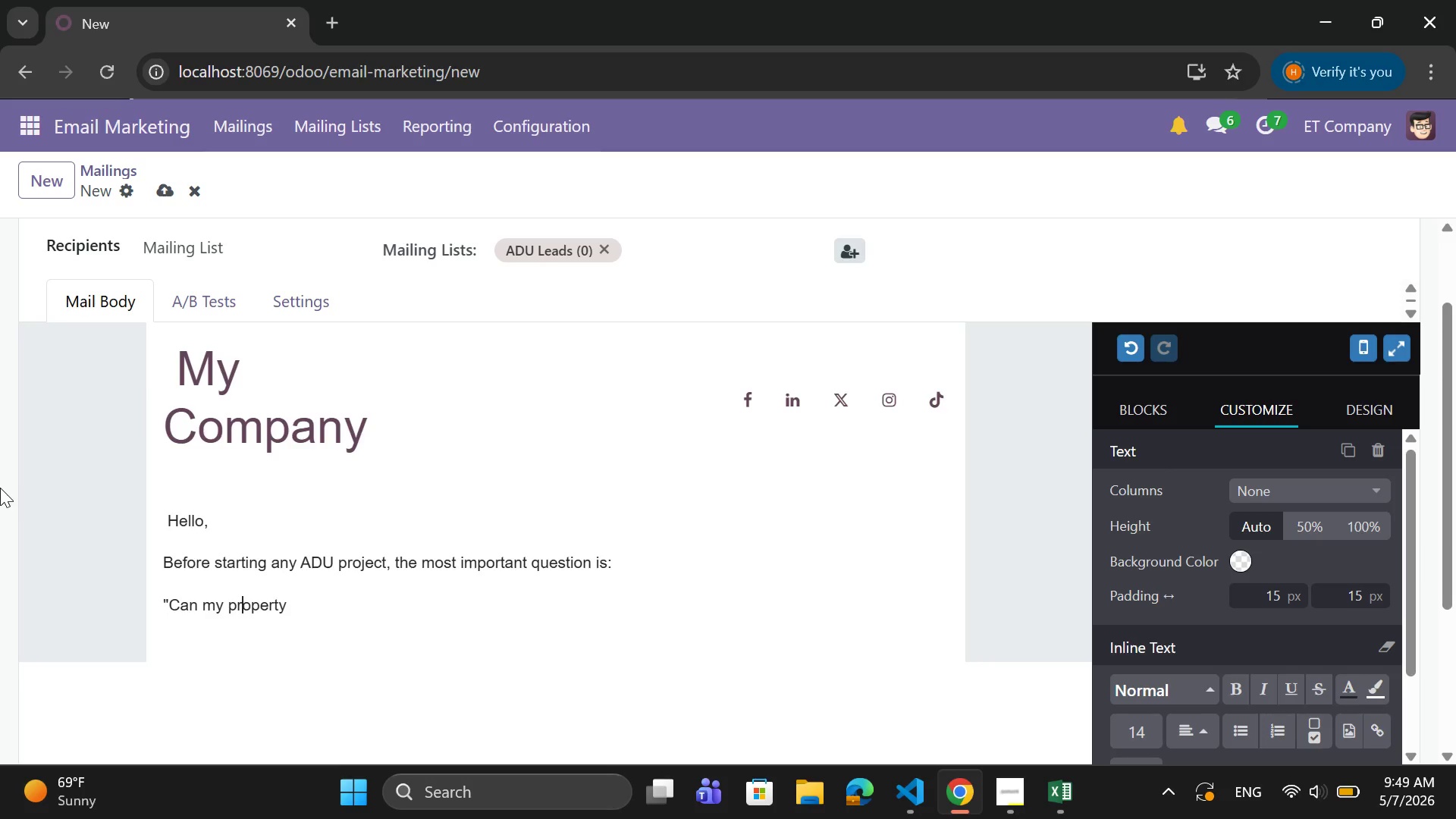 
key(ArrowRight)
 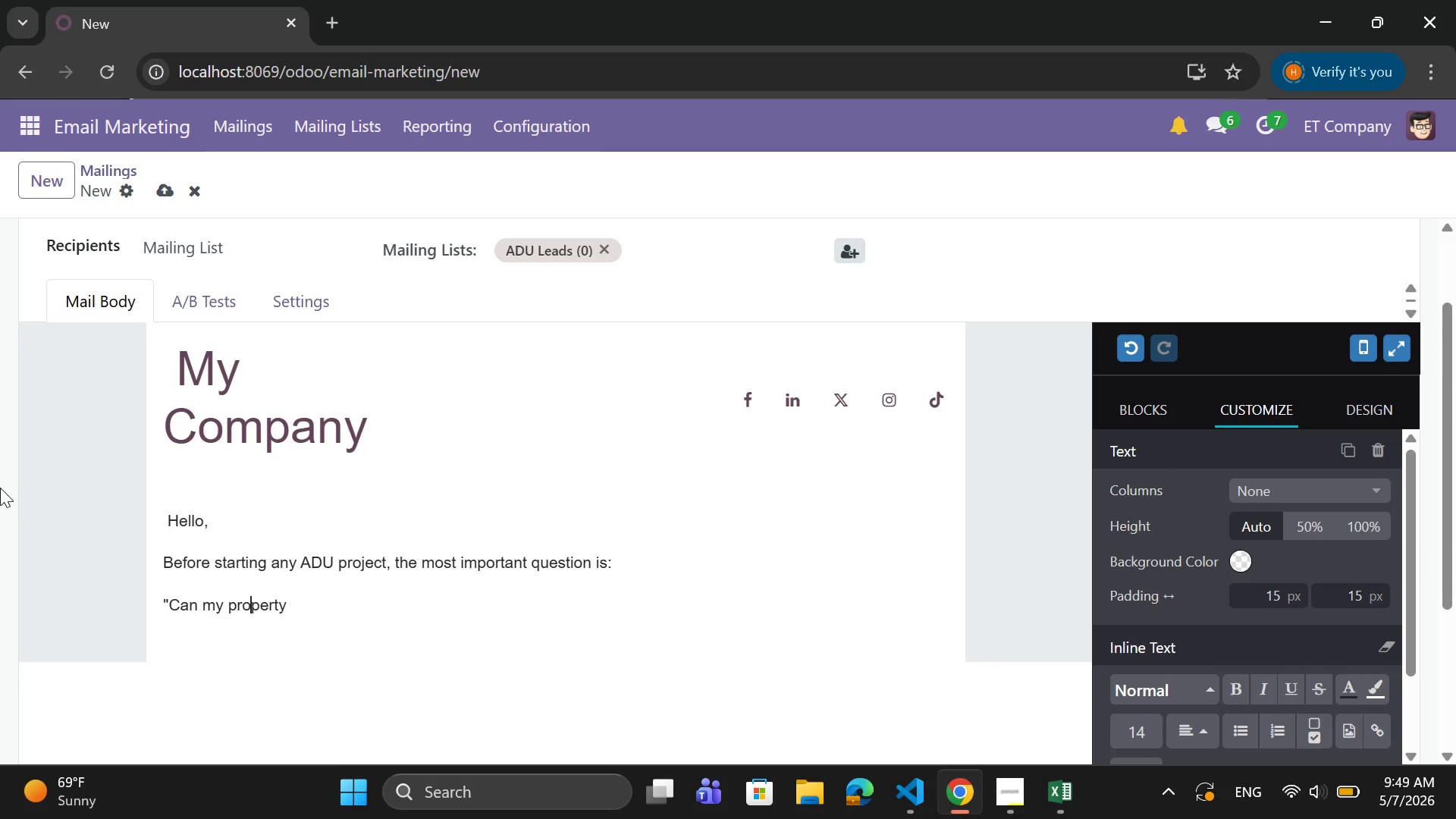 
key(ArrowRight)
 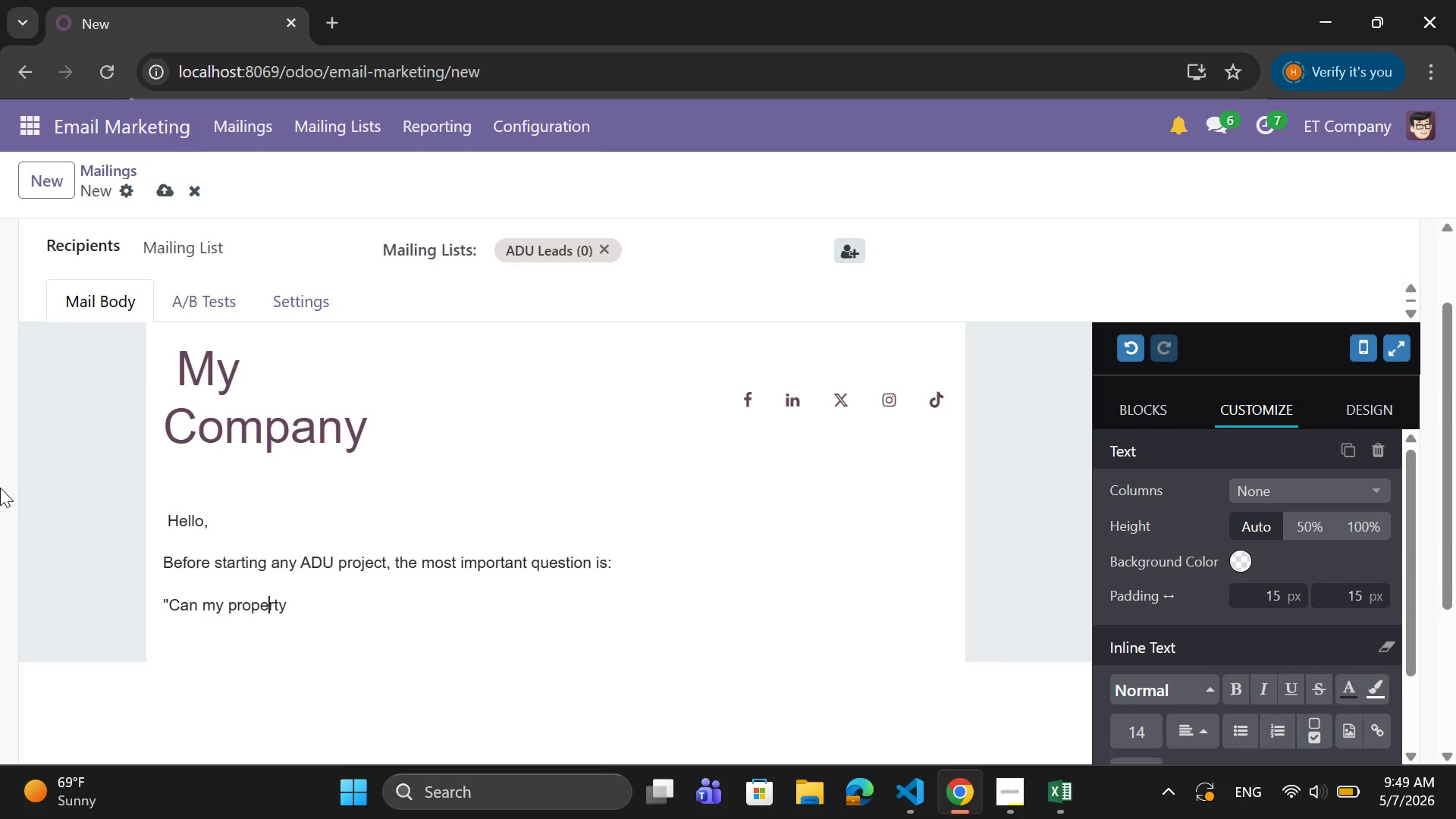 
key(ArrowRight)
 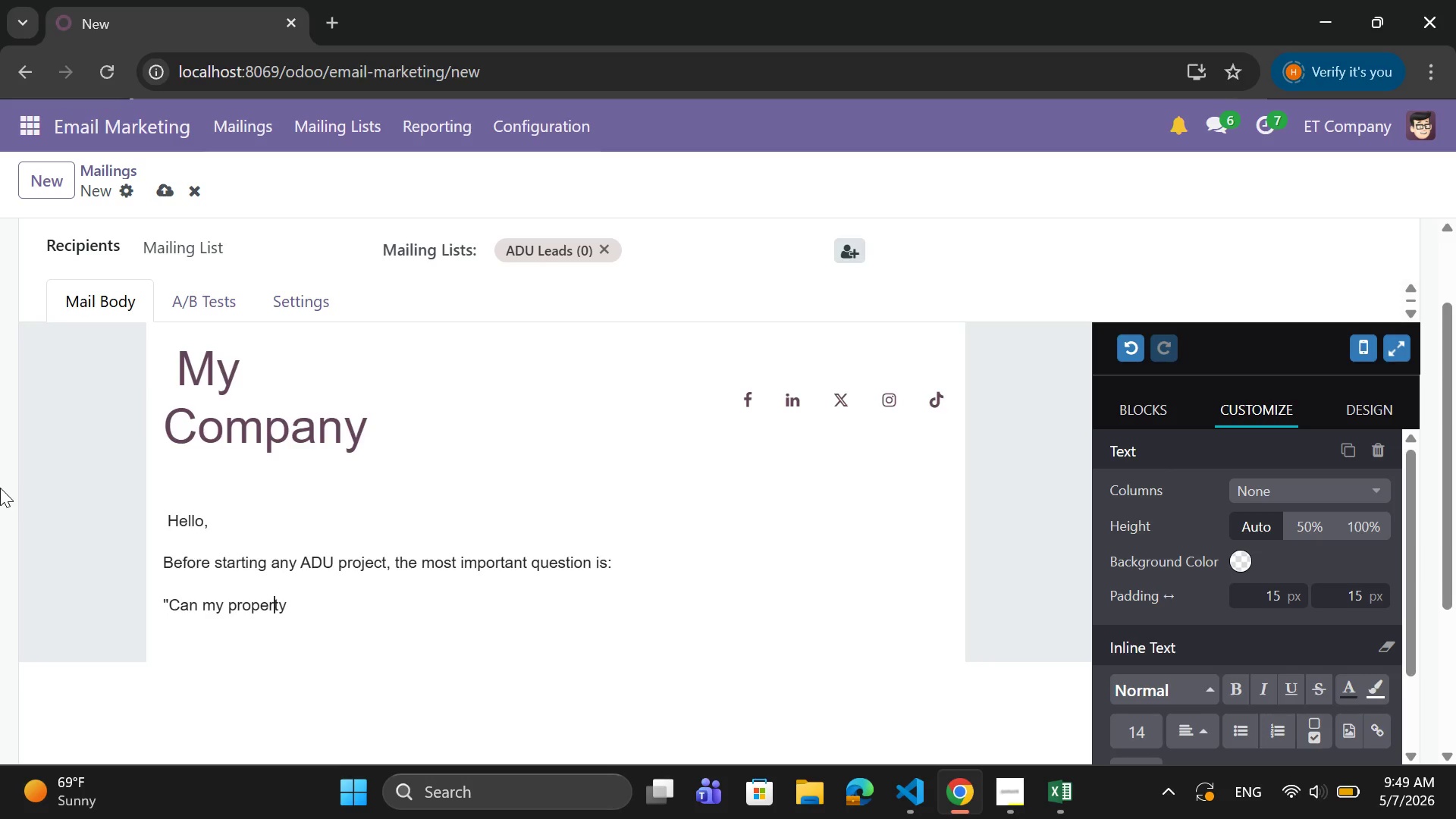 
key(ArrowRight)
 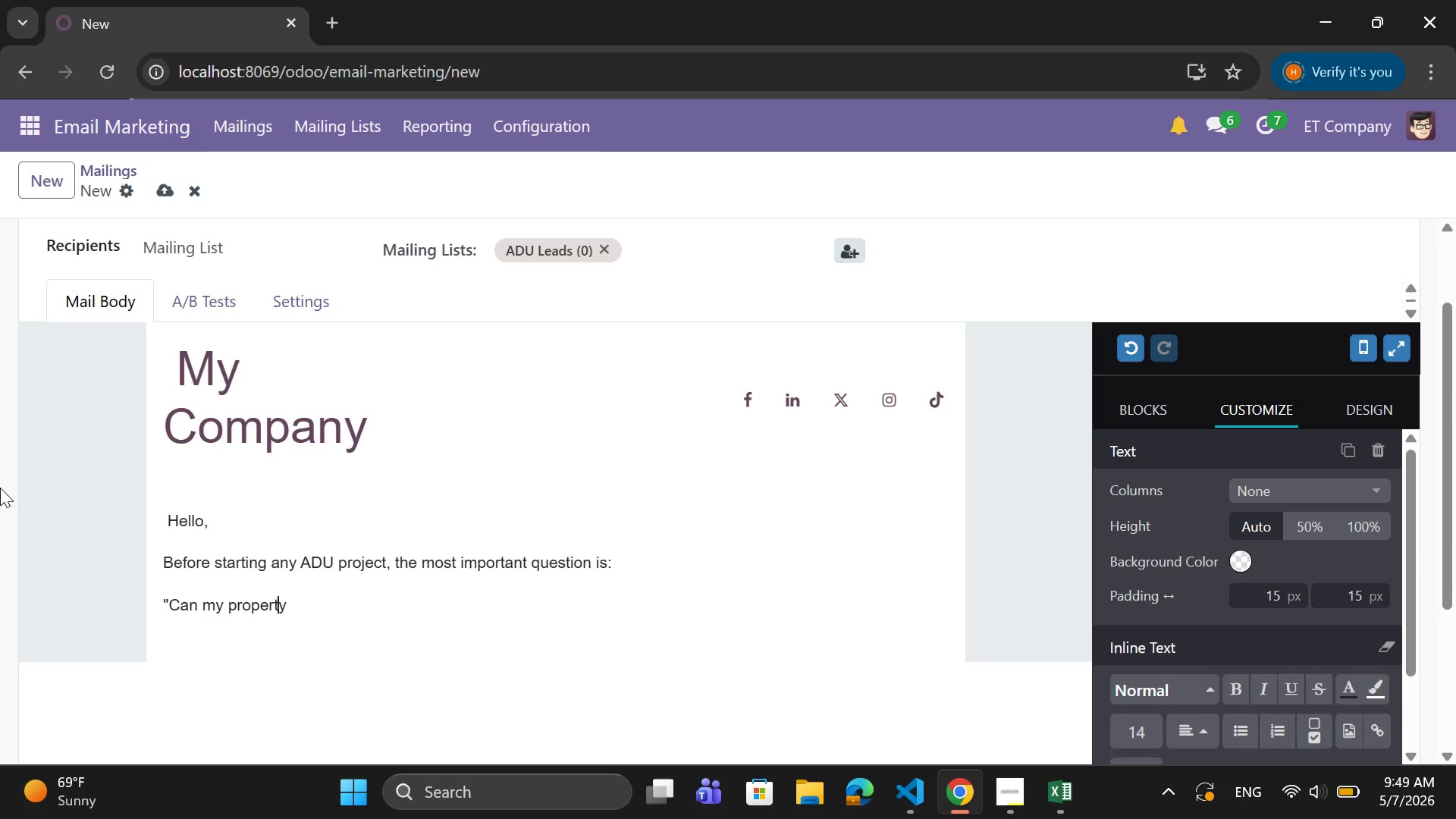 
key(ArrowRight)
 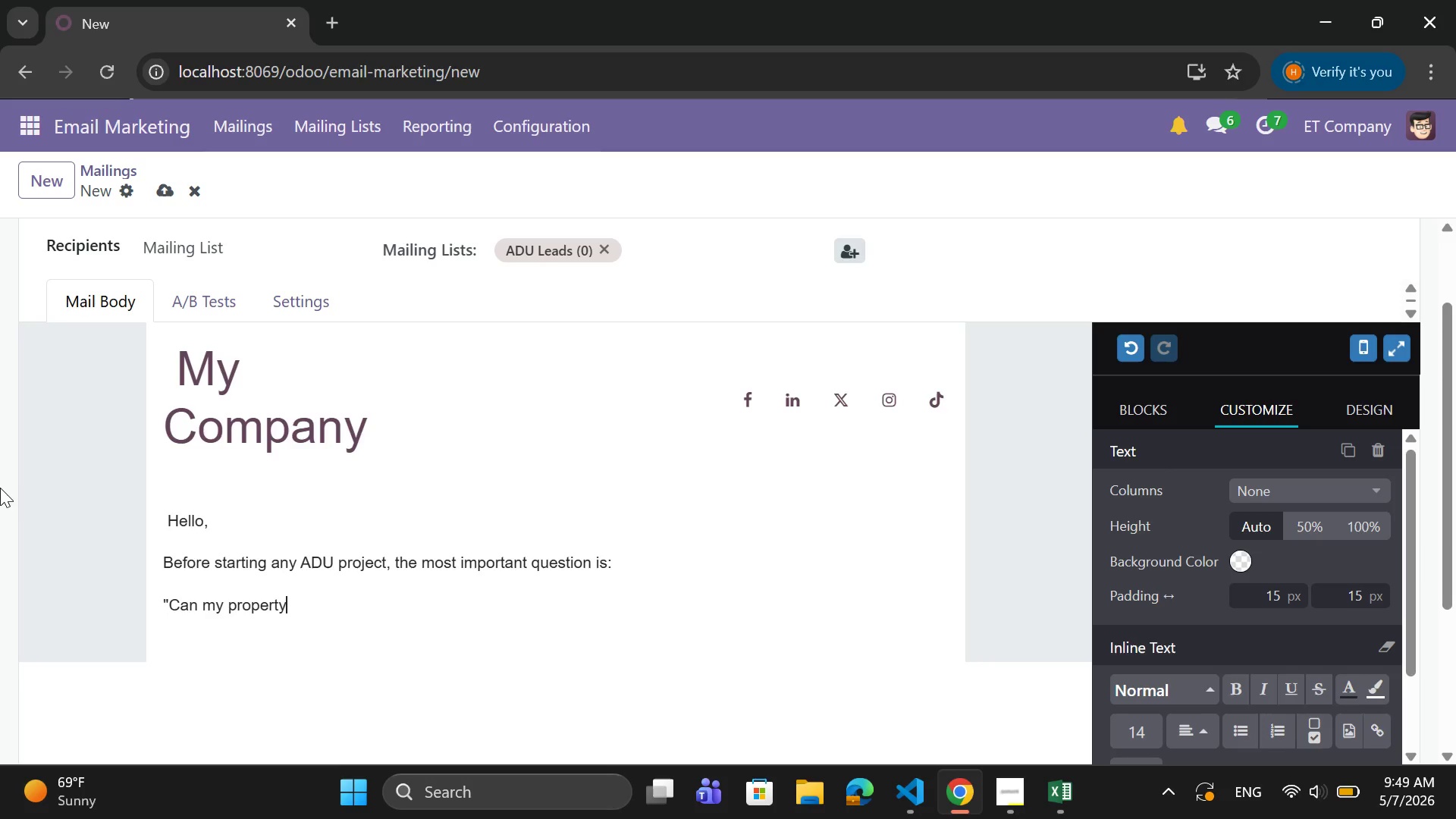 
key(ArrowRight)
 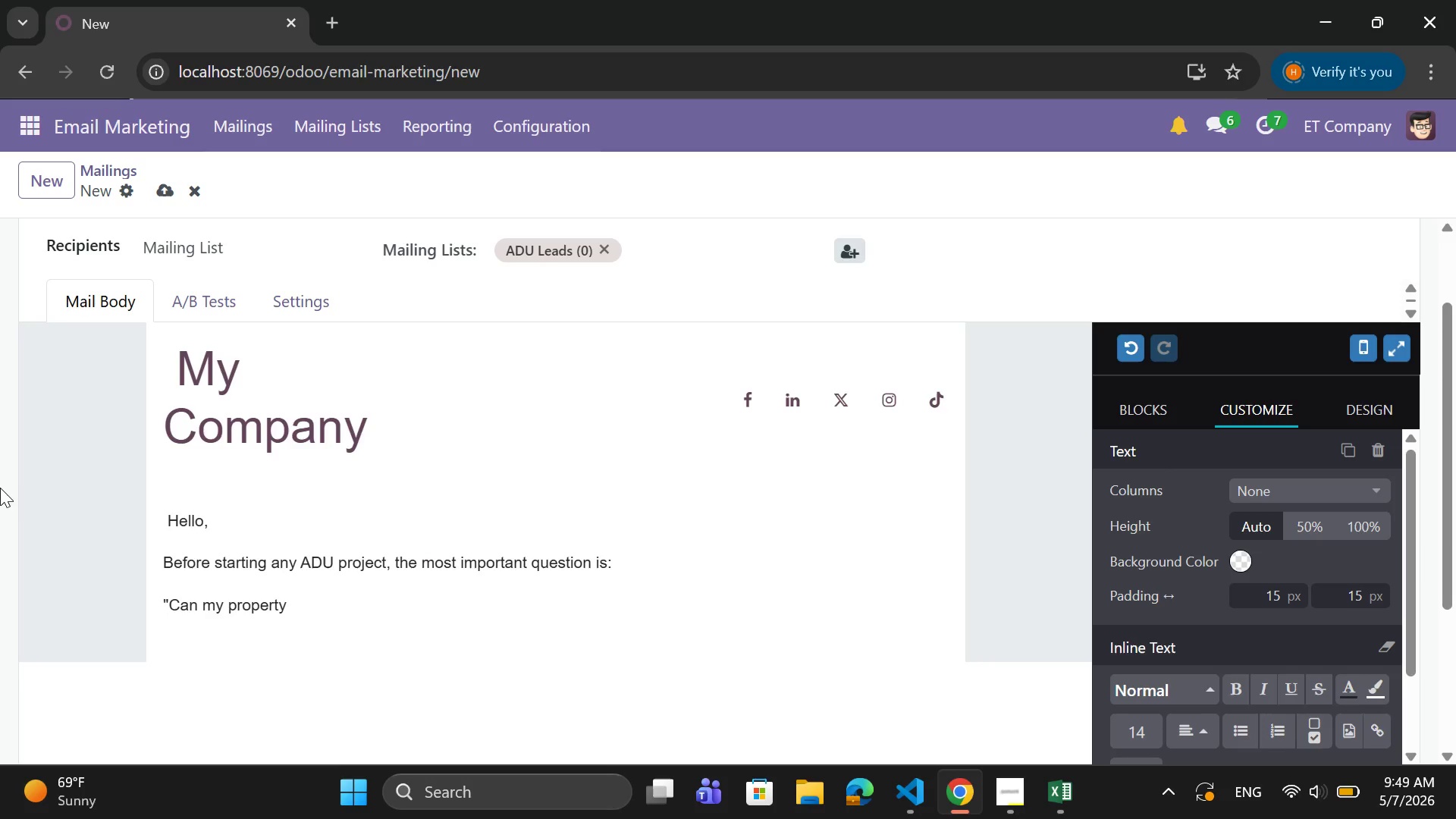 
type( actually support an ADU?")
 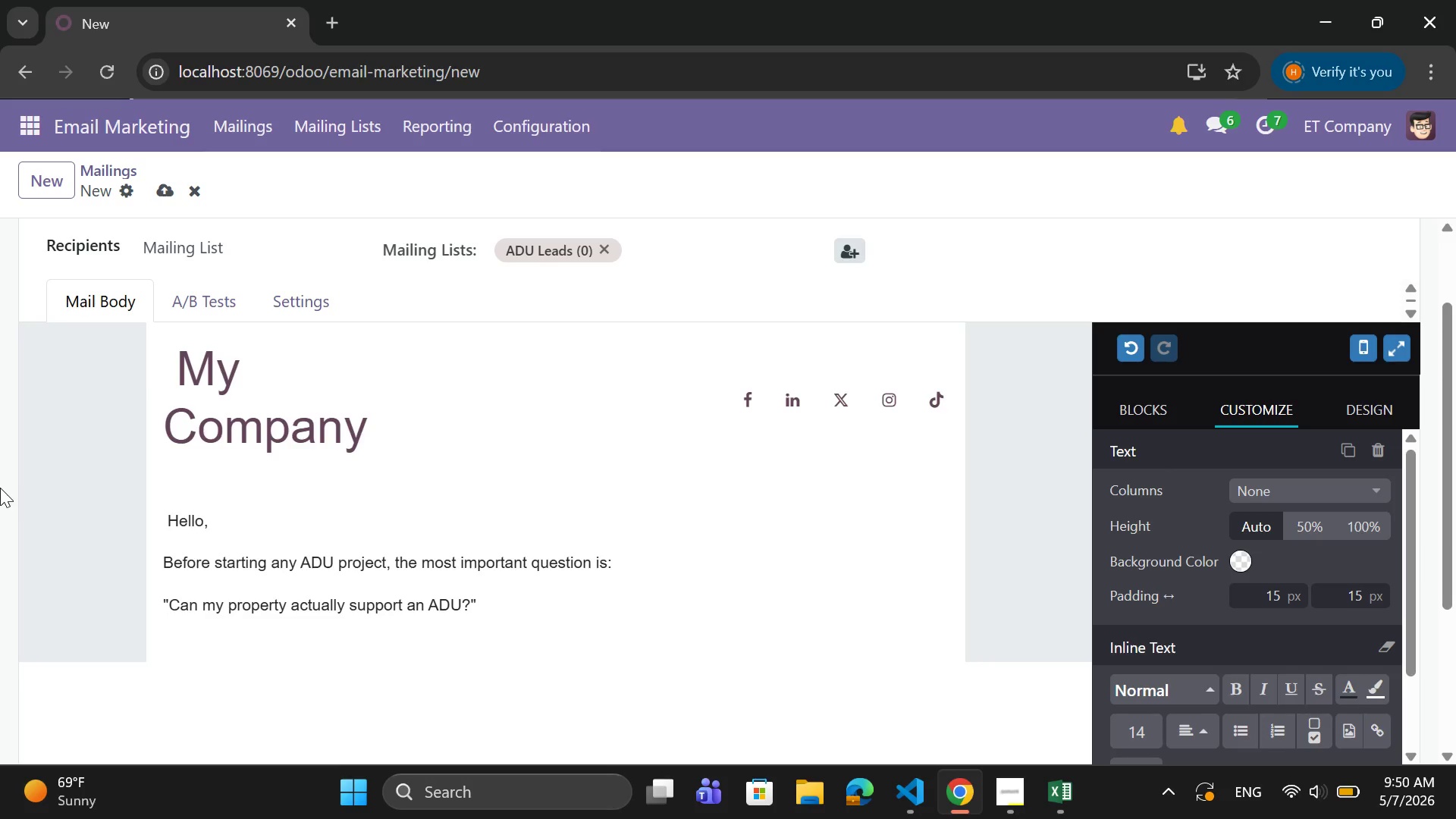 
wait(7.11)
 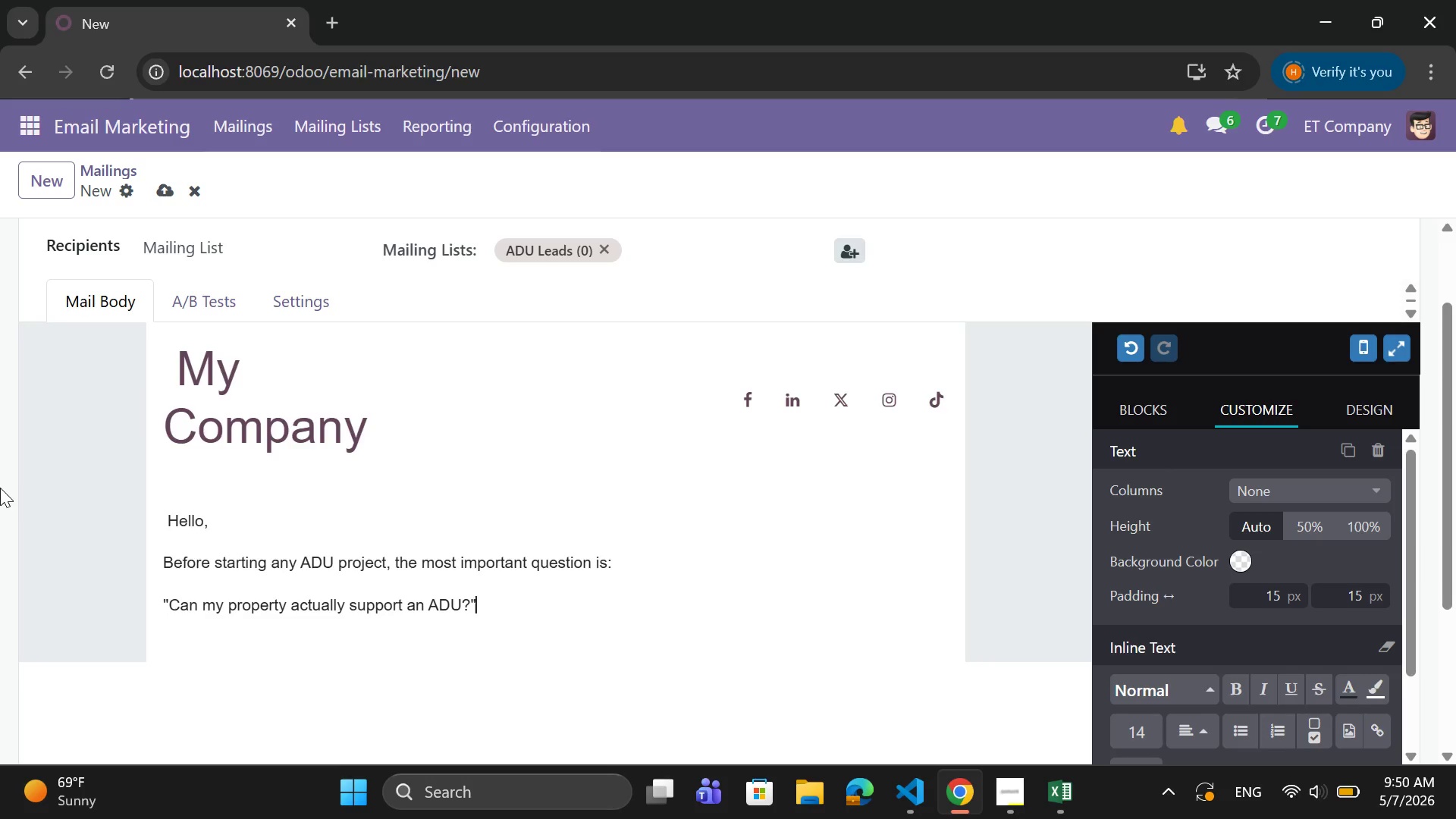 
key(Enter)
 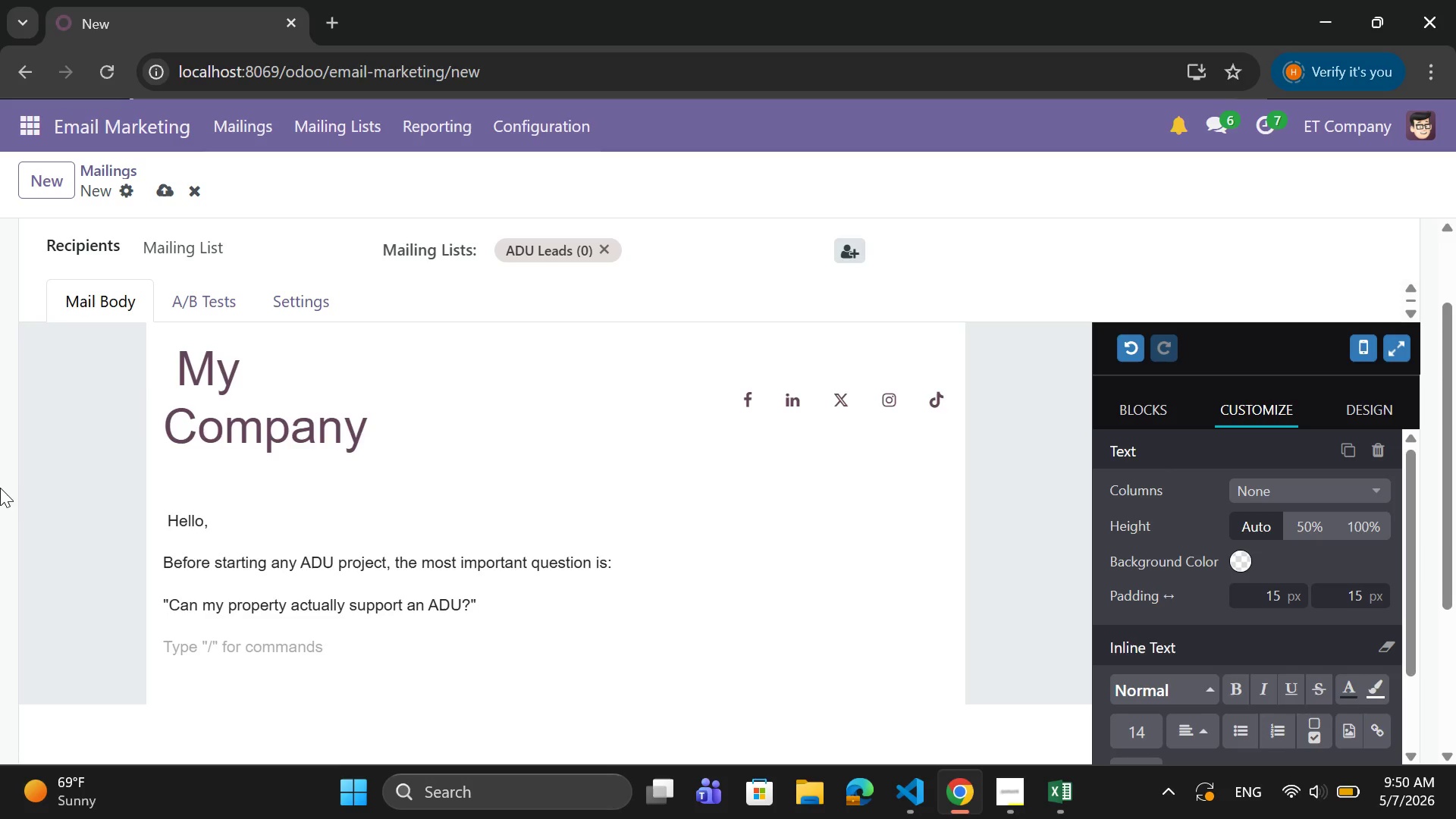 
type(Many)
 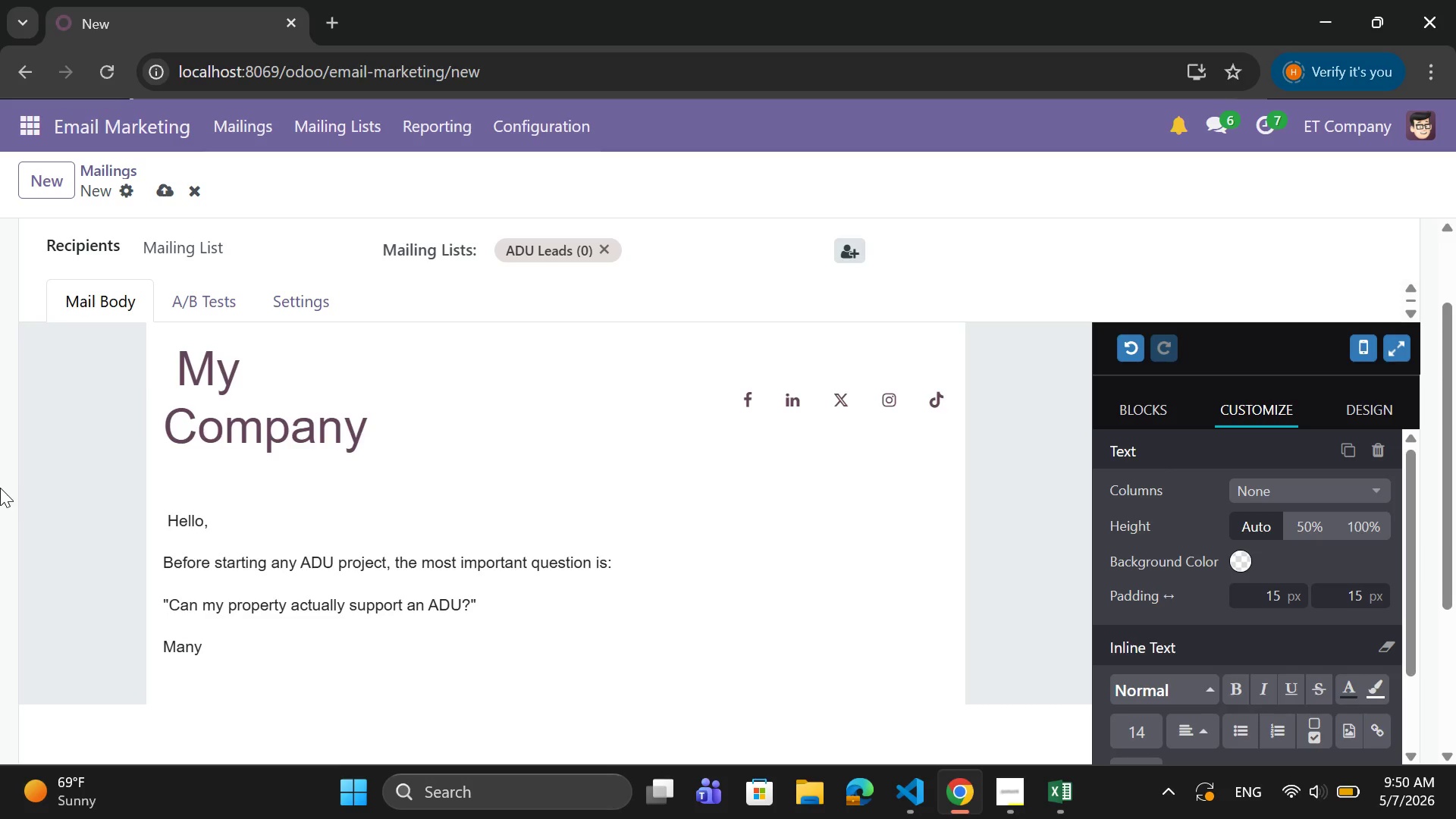 
type( homeowners assumes they qualify-but zoning rules, setbacks)
 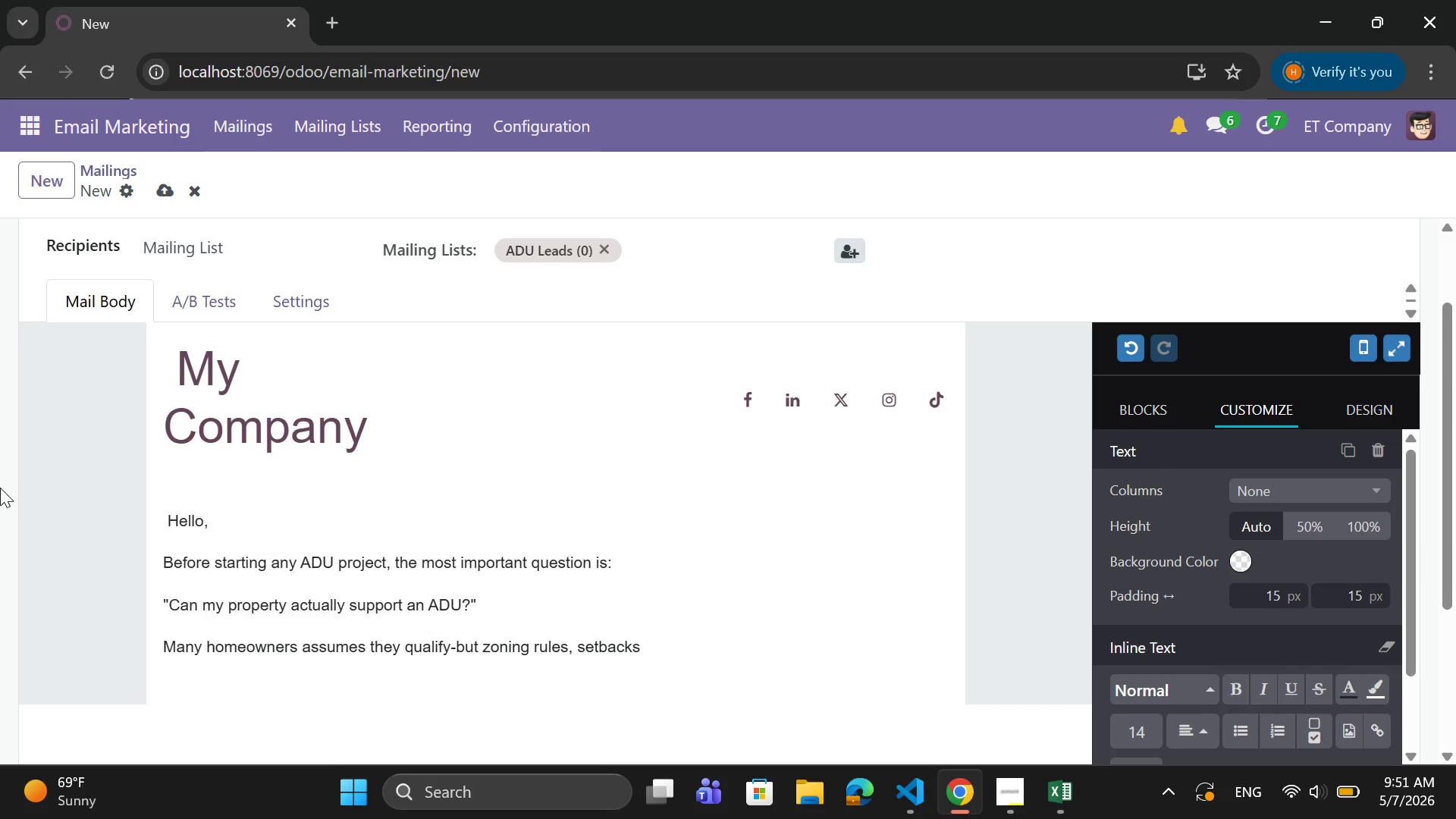 
type(, and utility limitations )
 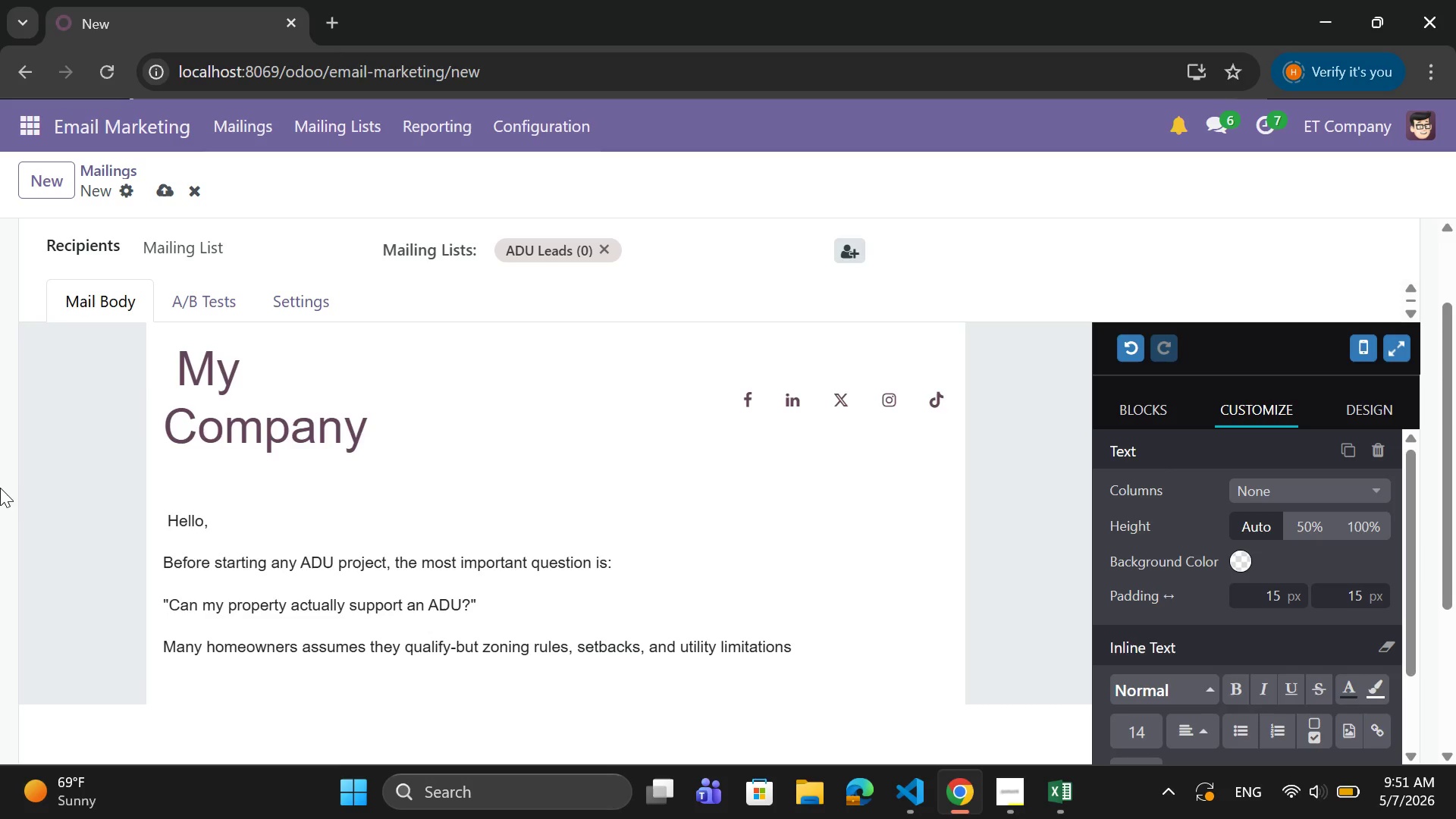 
wait(5.06)
 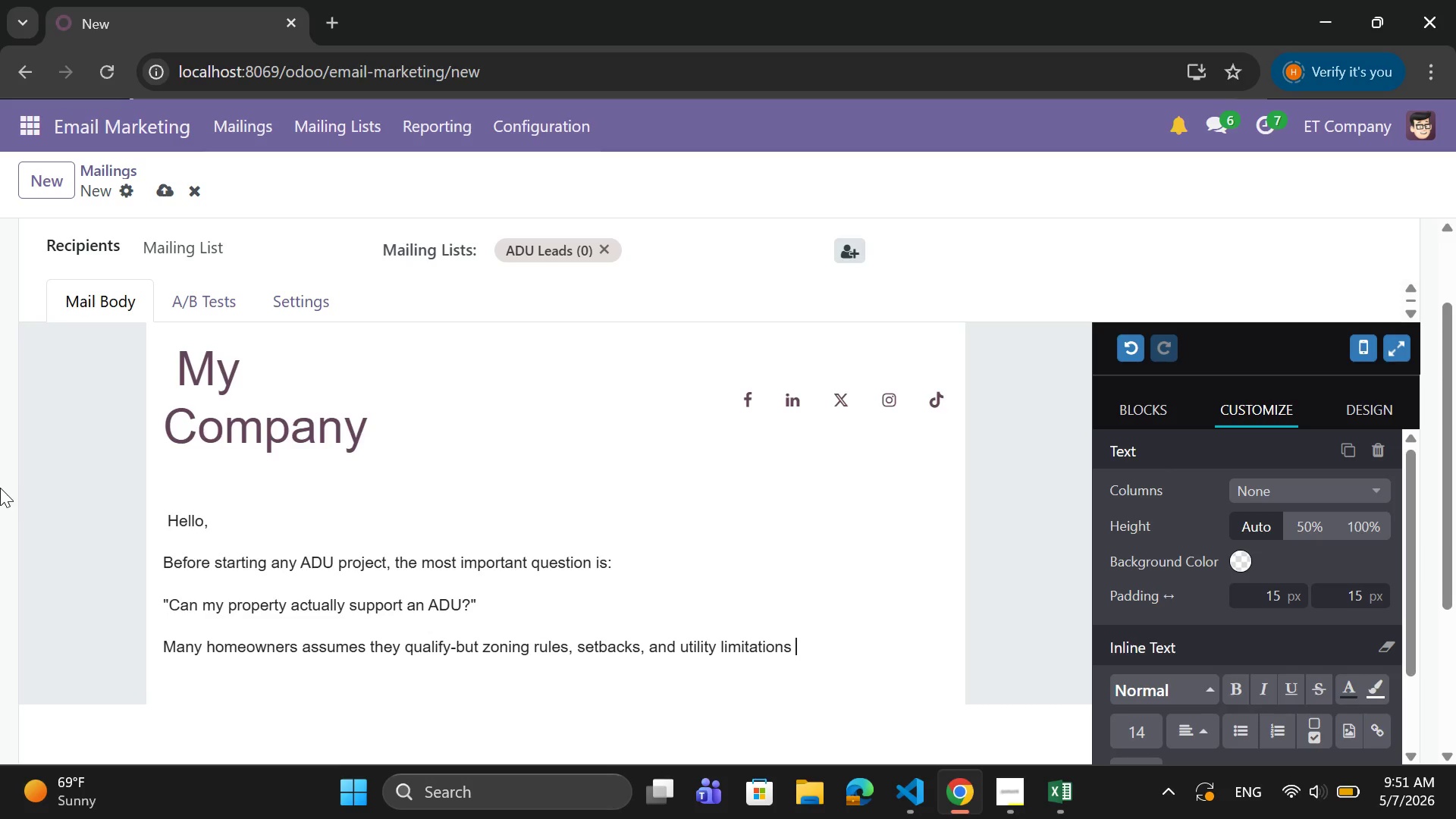 
type(can)
 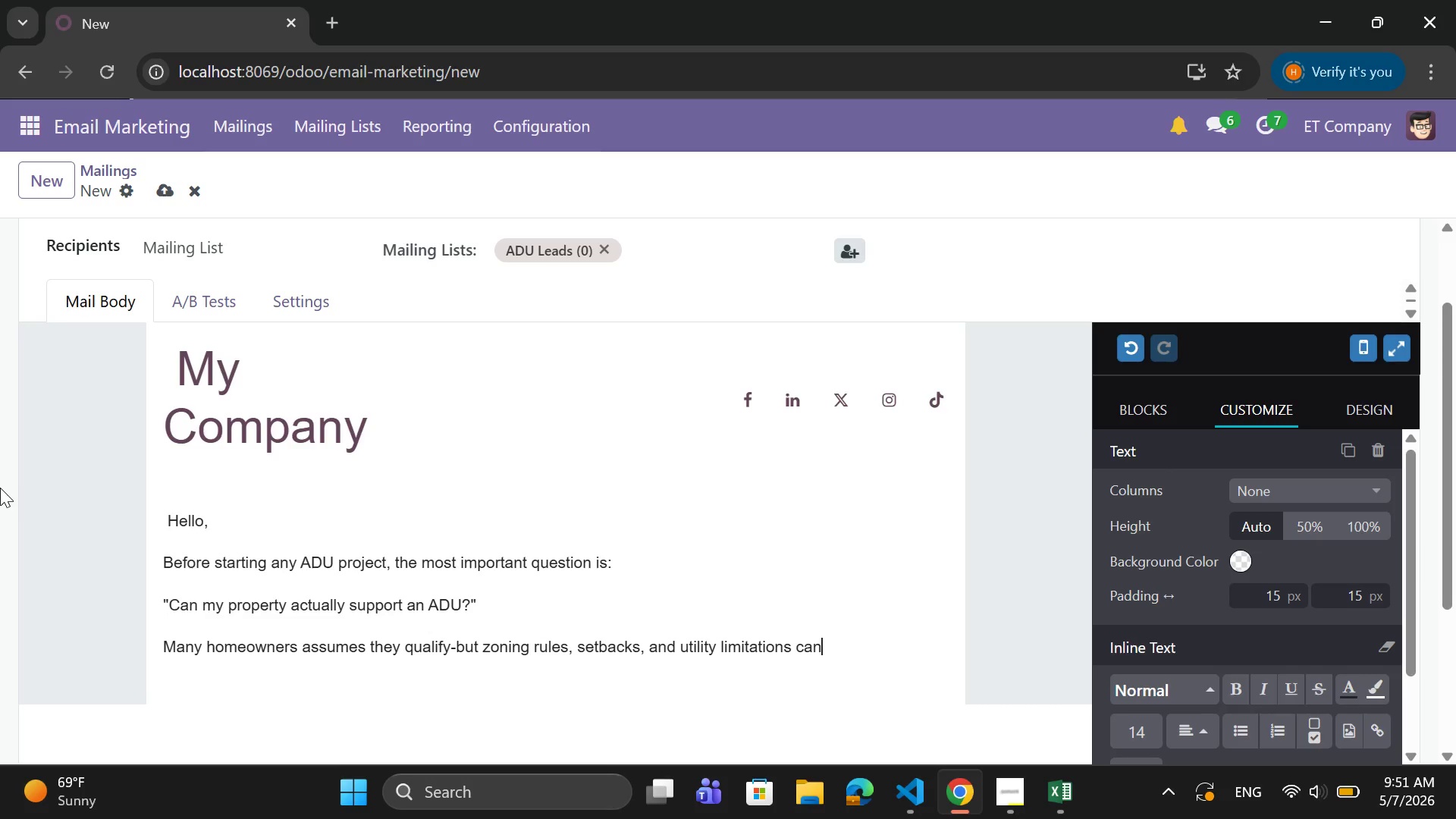 
wait(12.69)
 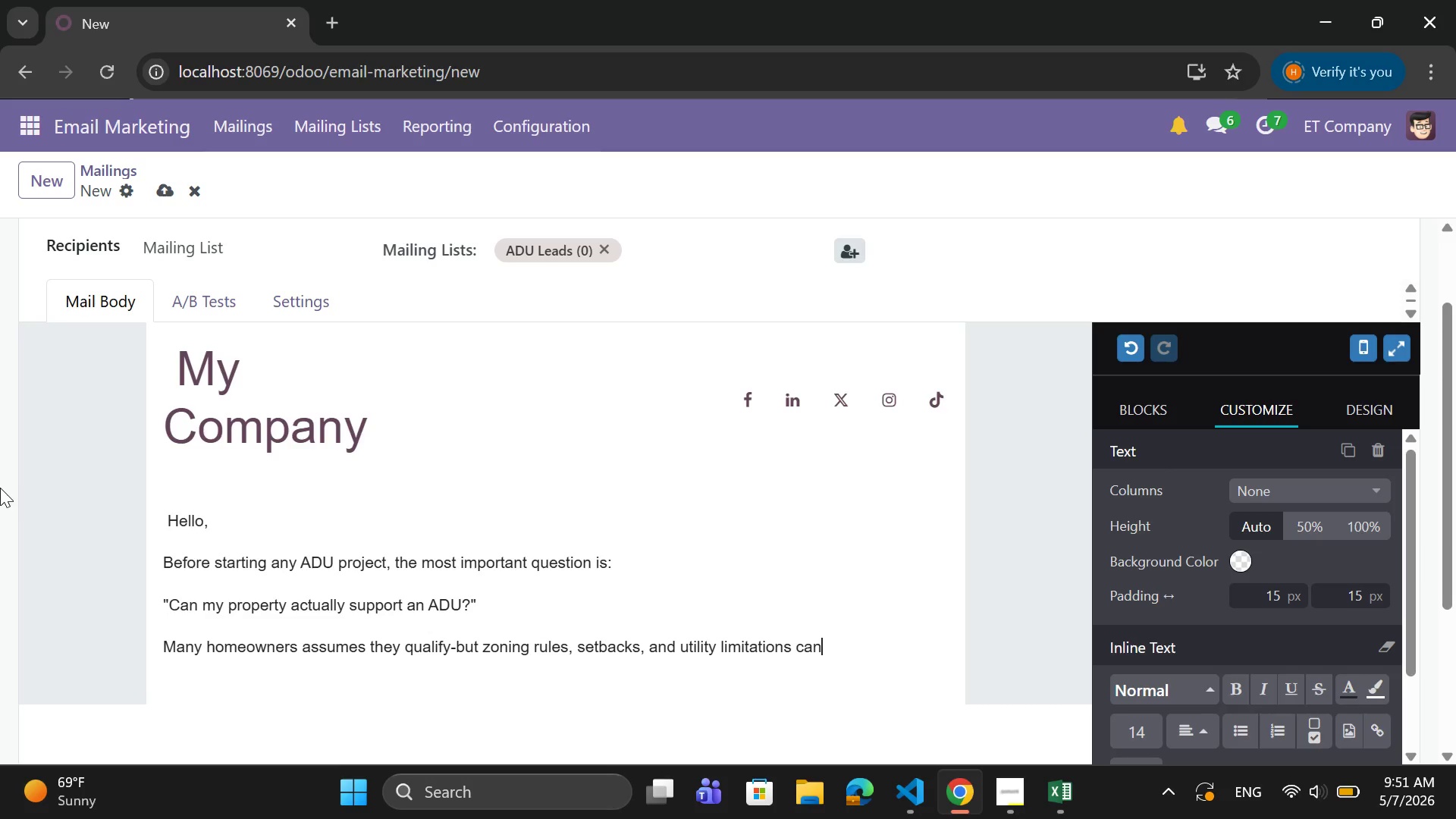 
type( )
key(Backspace)
type( sig)
 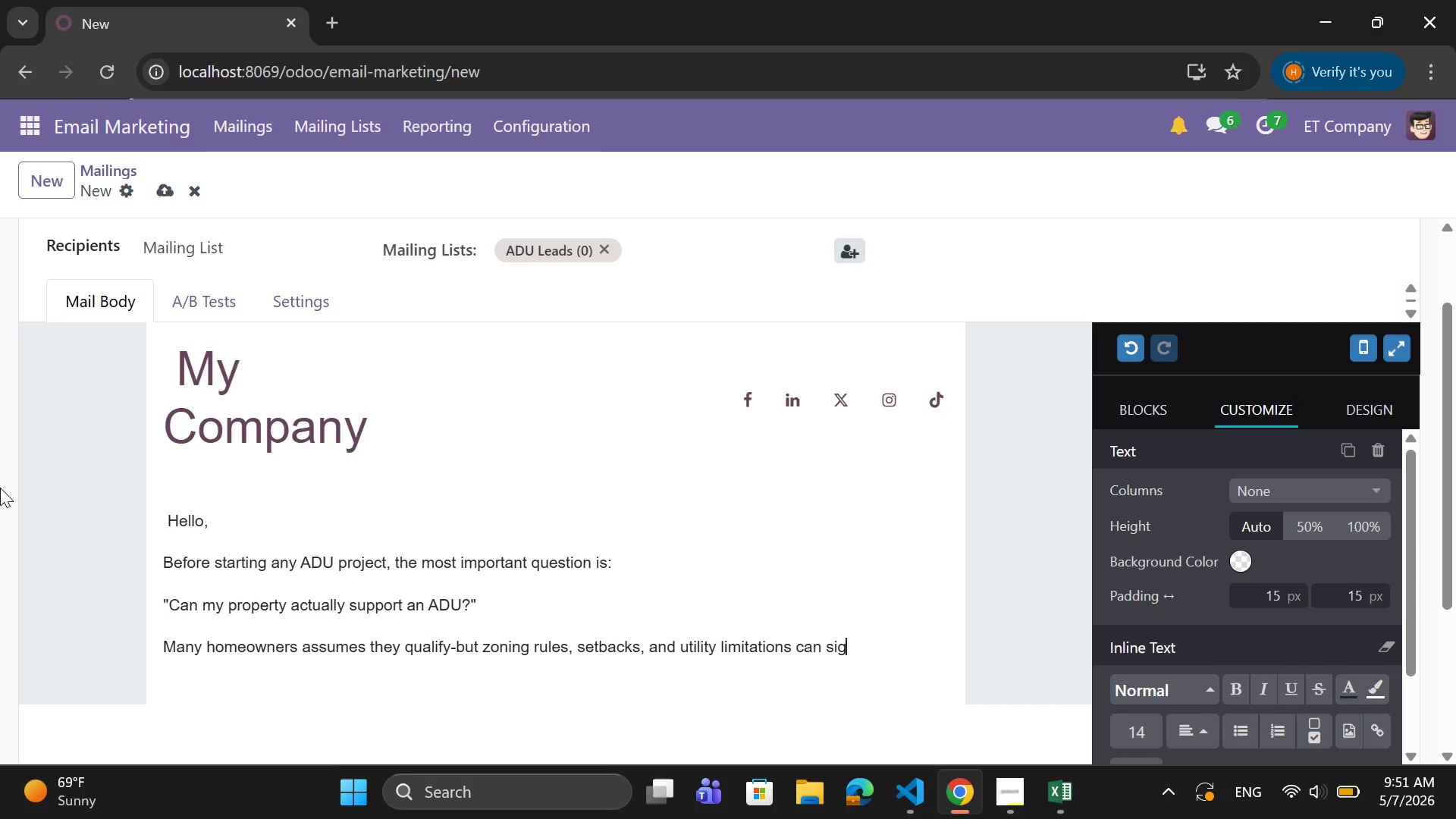 
type(nificantly affects)
key(Backspace)
type( feasibii)
key(Backspace)
type(lity.)
 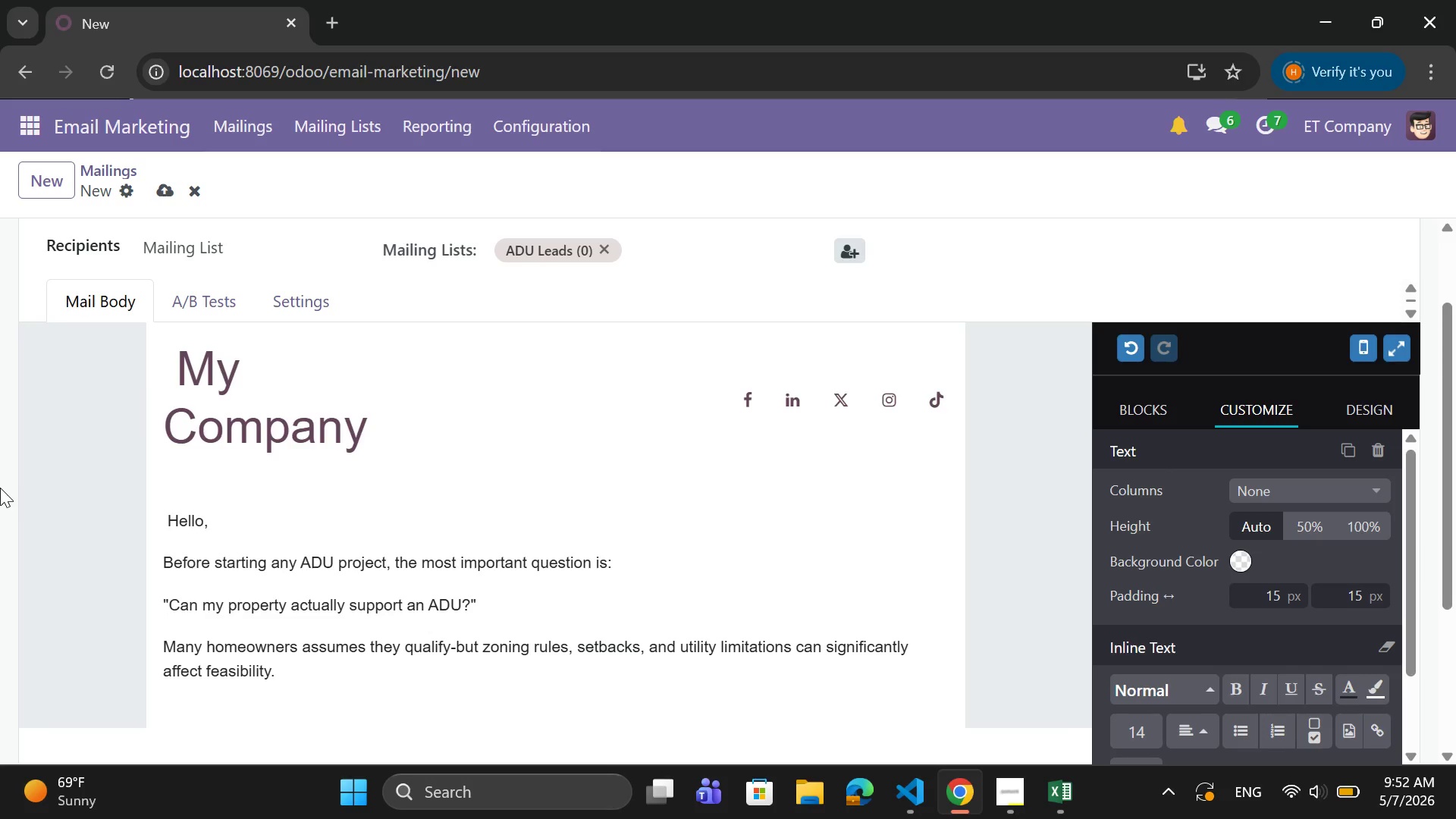 
key(Enter)
 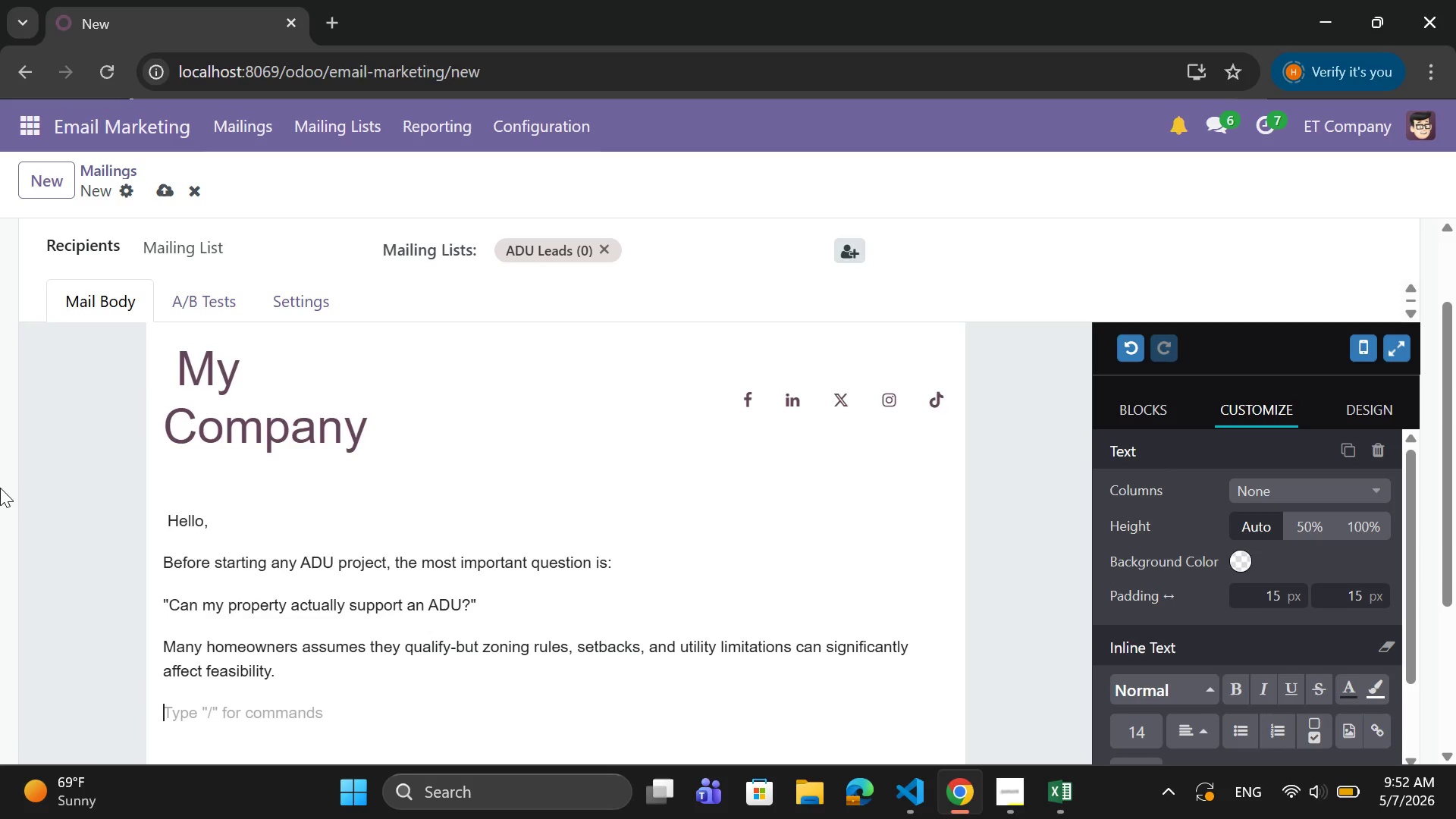 
type(What)
 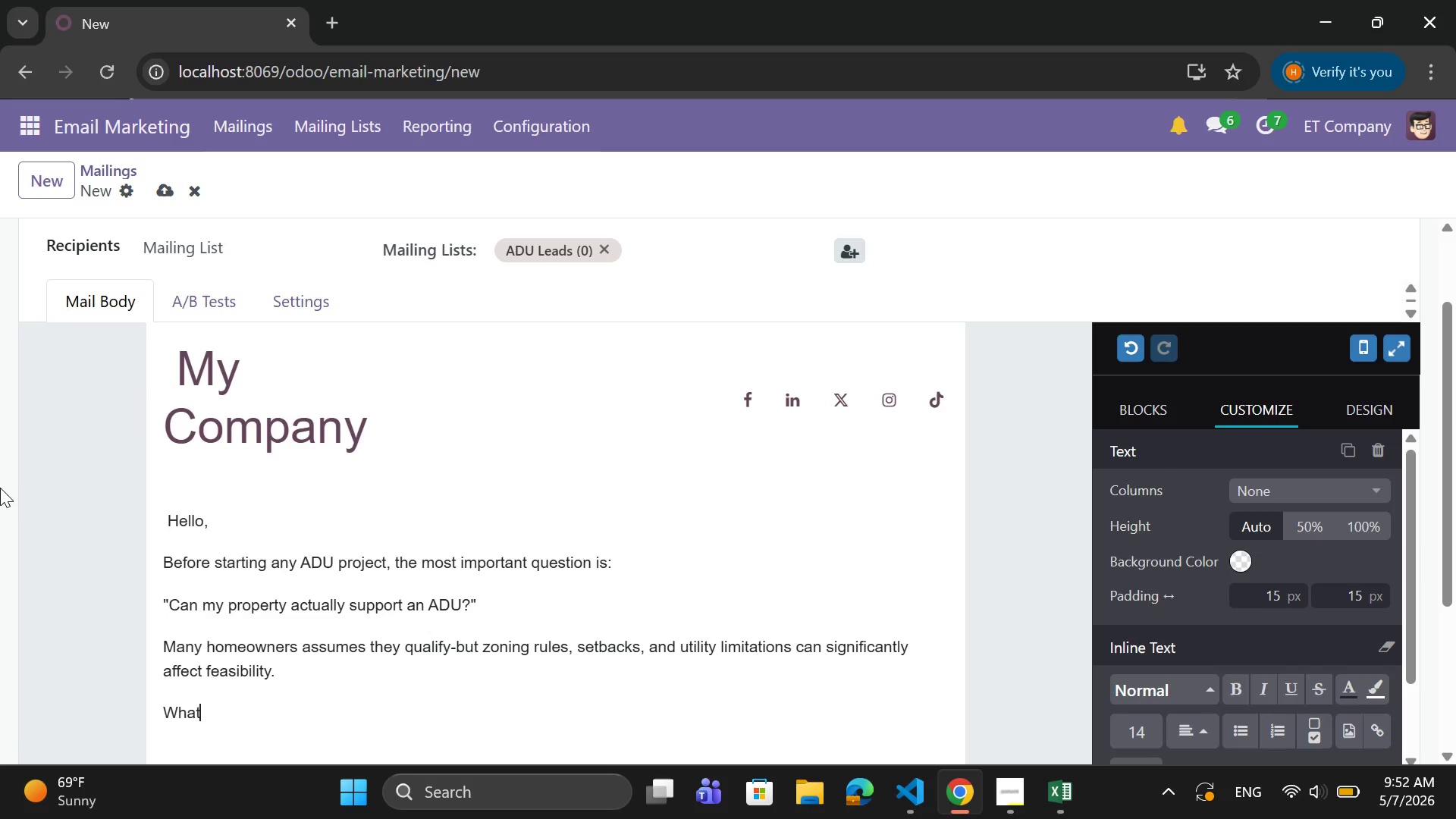 
key(Space)
 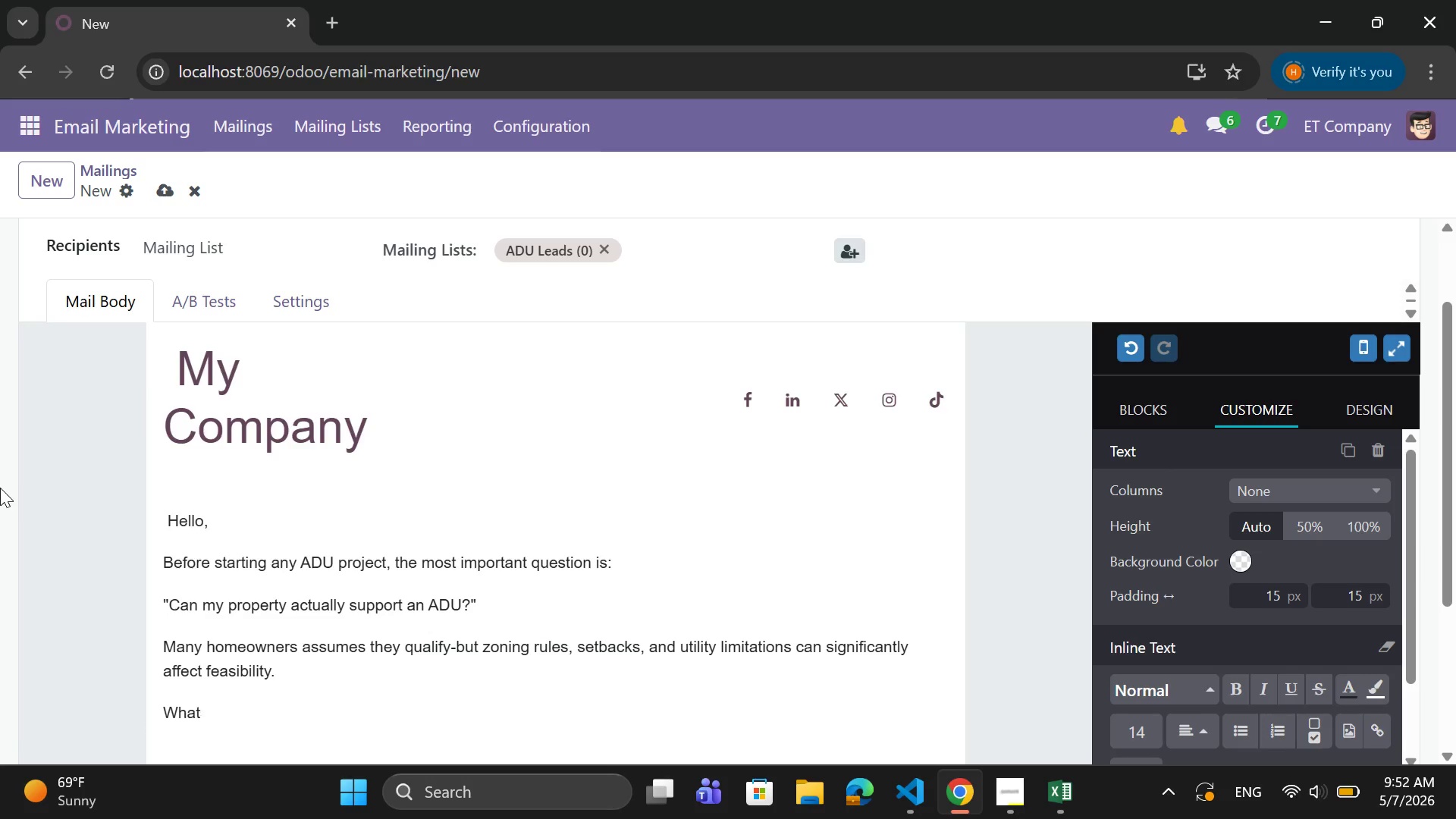 
key(Backspace)
 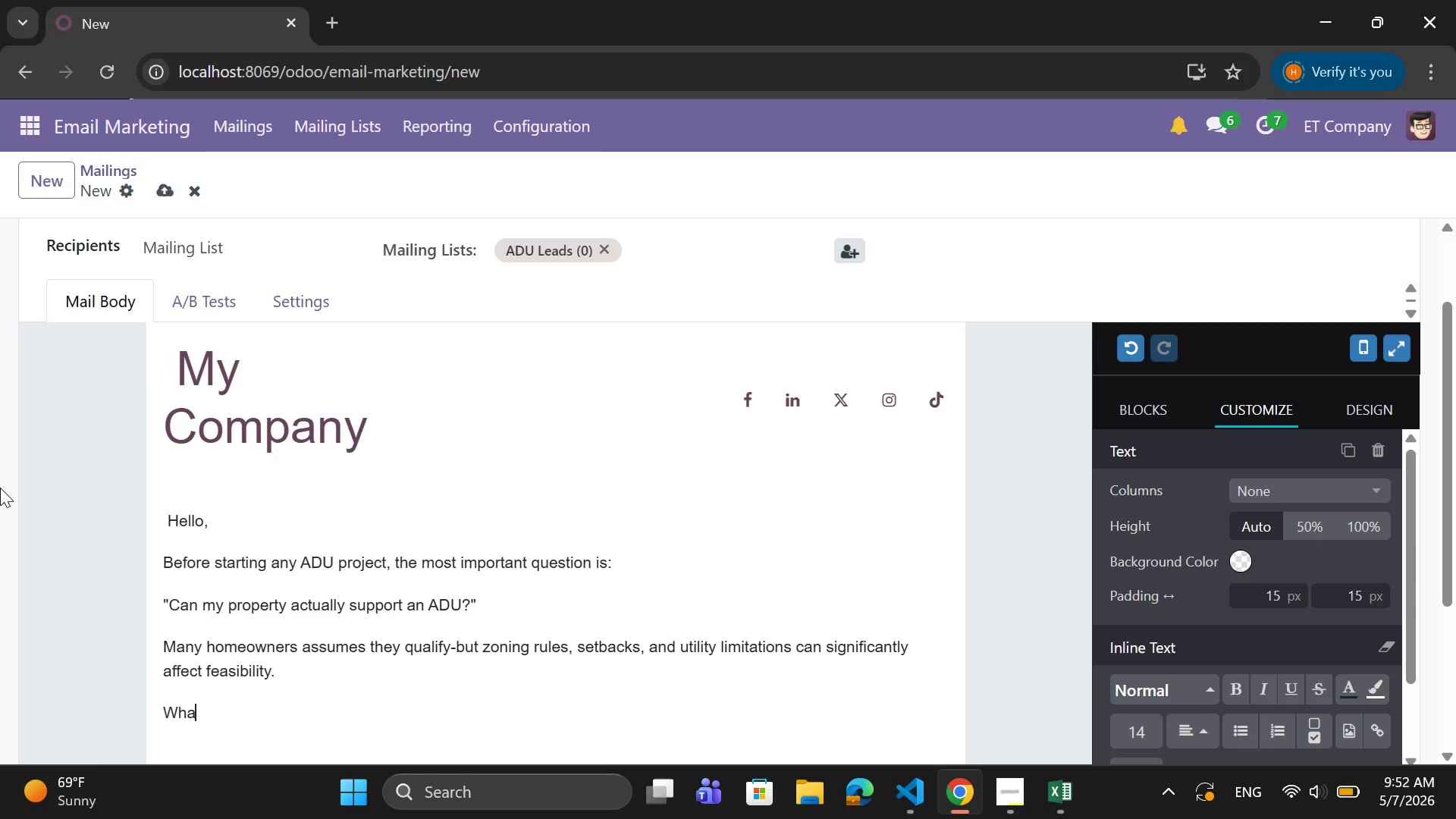 
key(Backspace)
 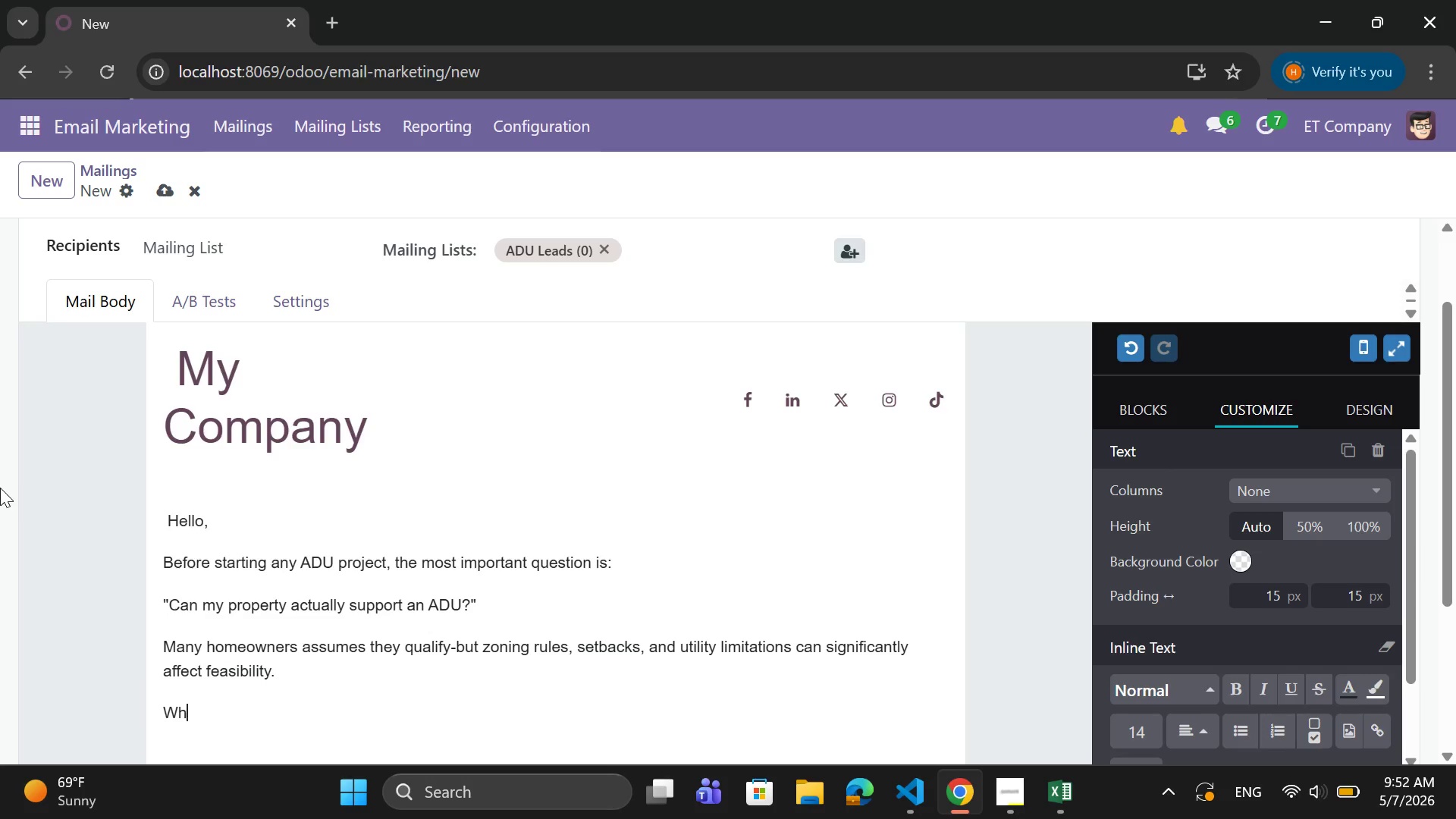 
key(Backspace)
 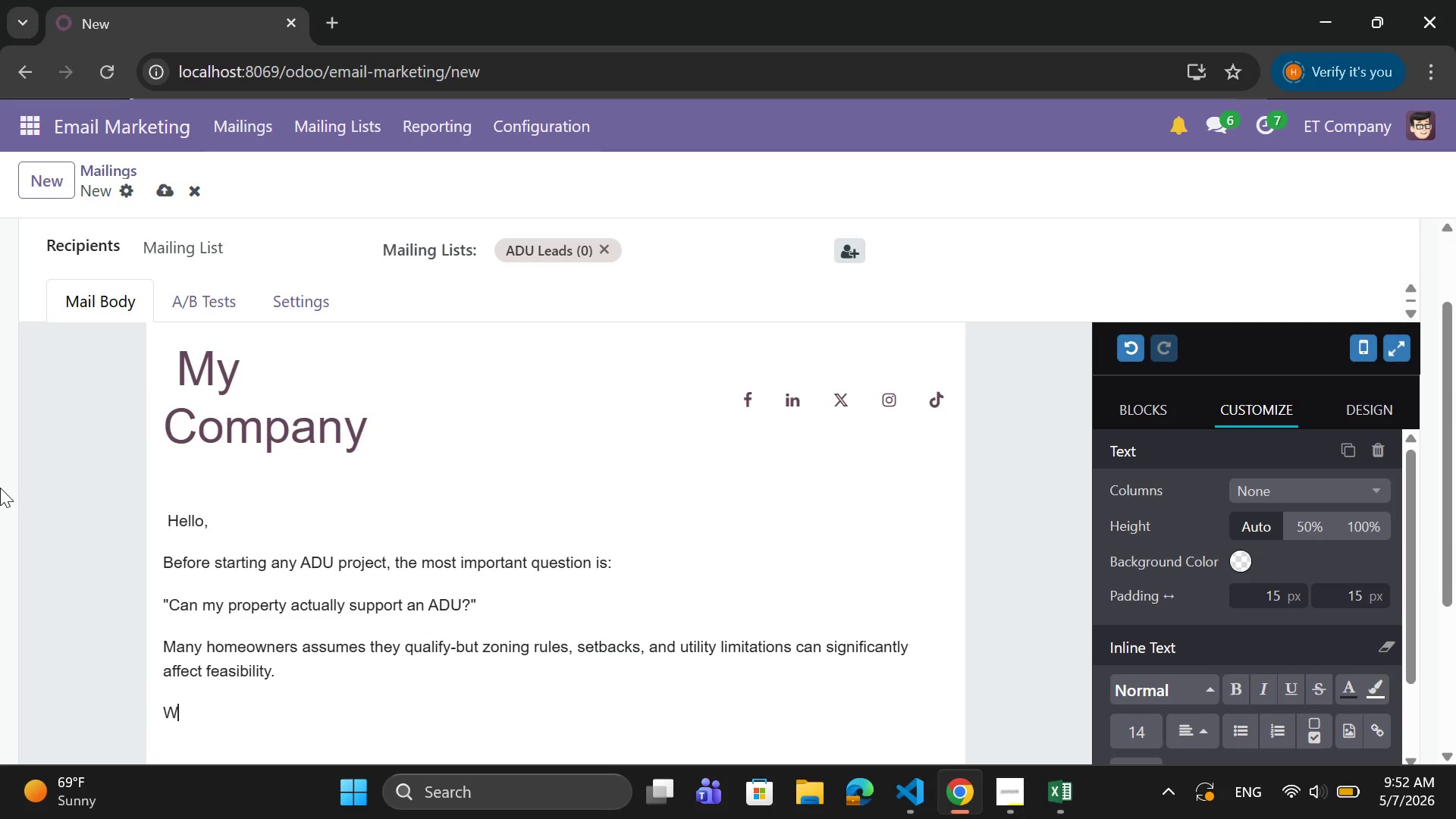 
key(Backspace)
 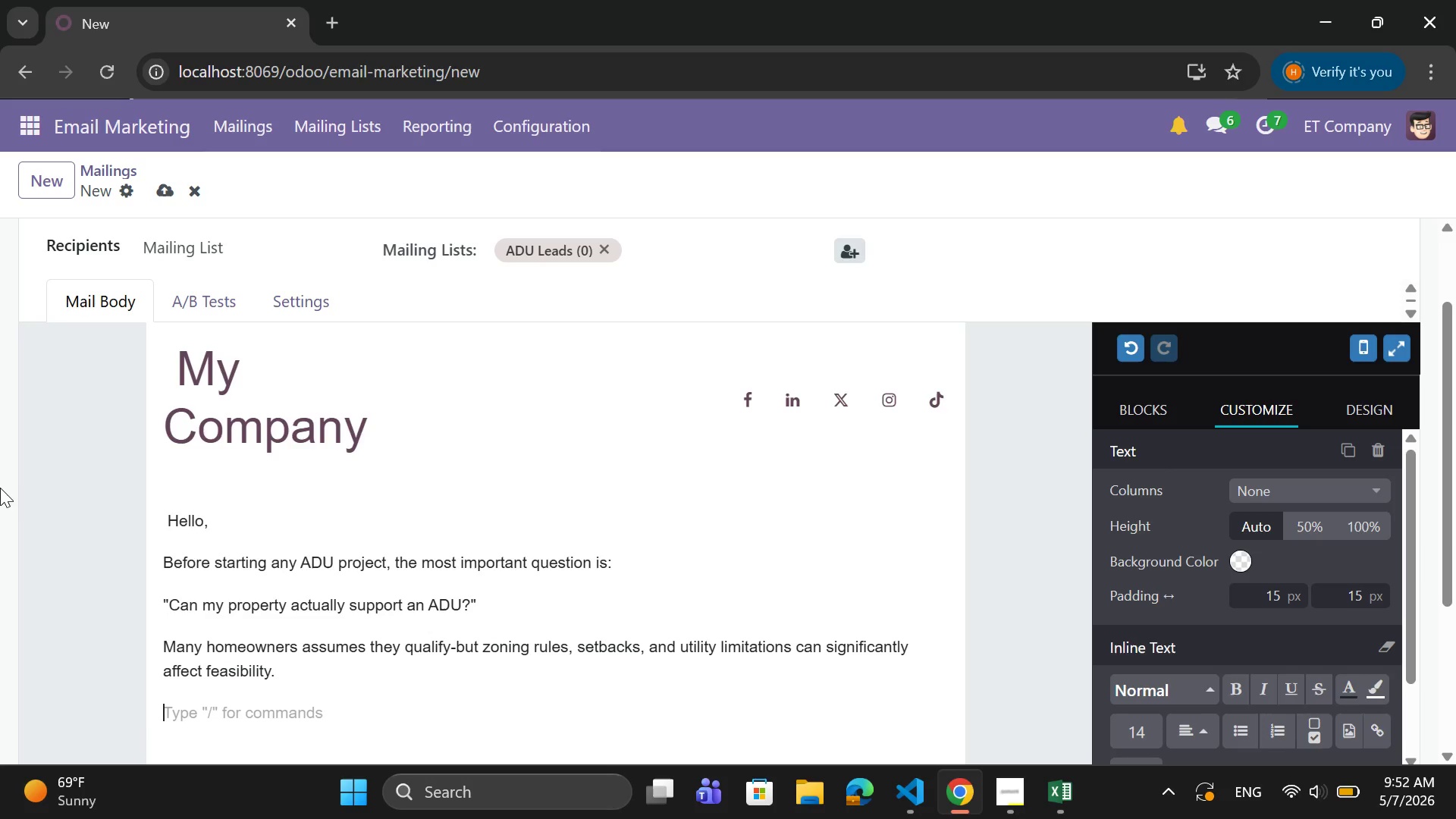 
key(Backspace)
 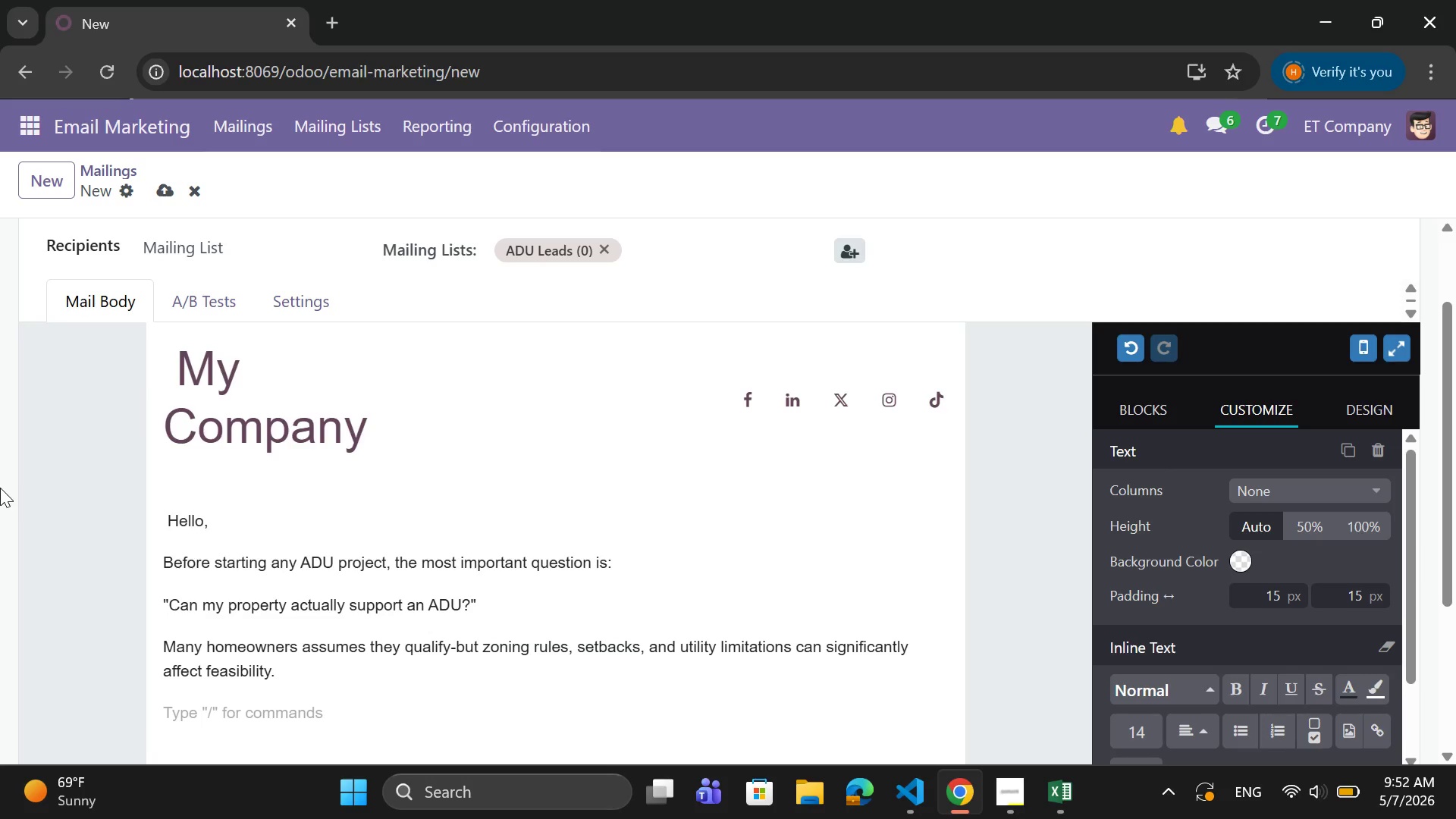 
wait(17.59)
 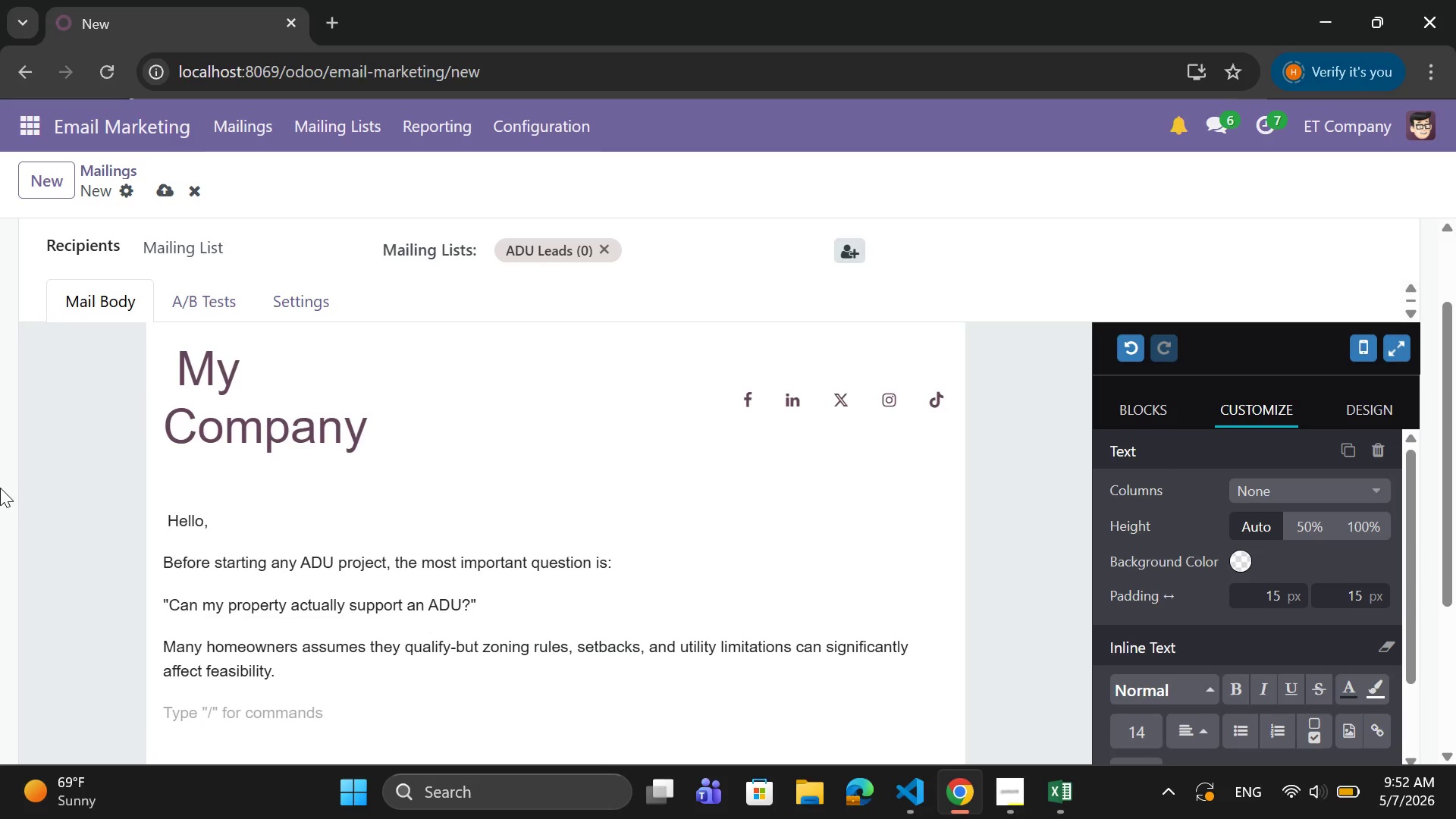 
left_click([1153, 409])
 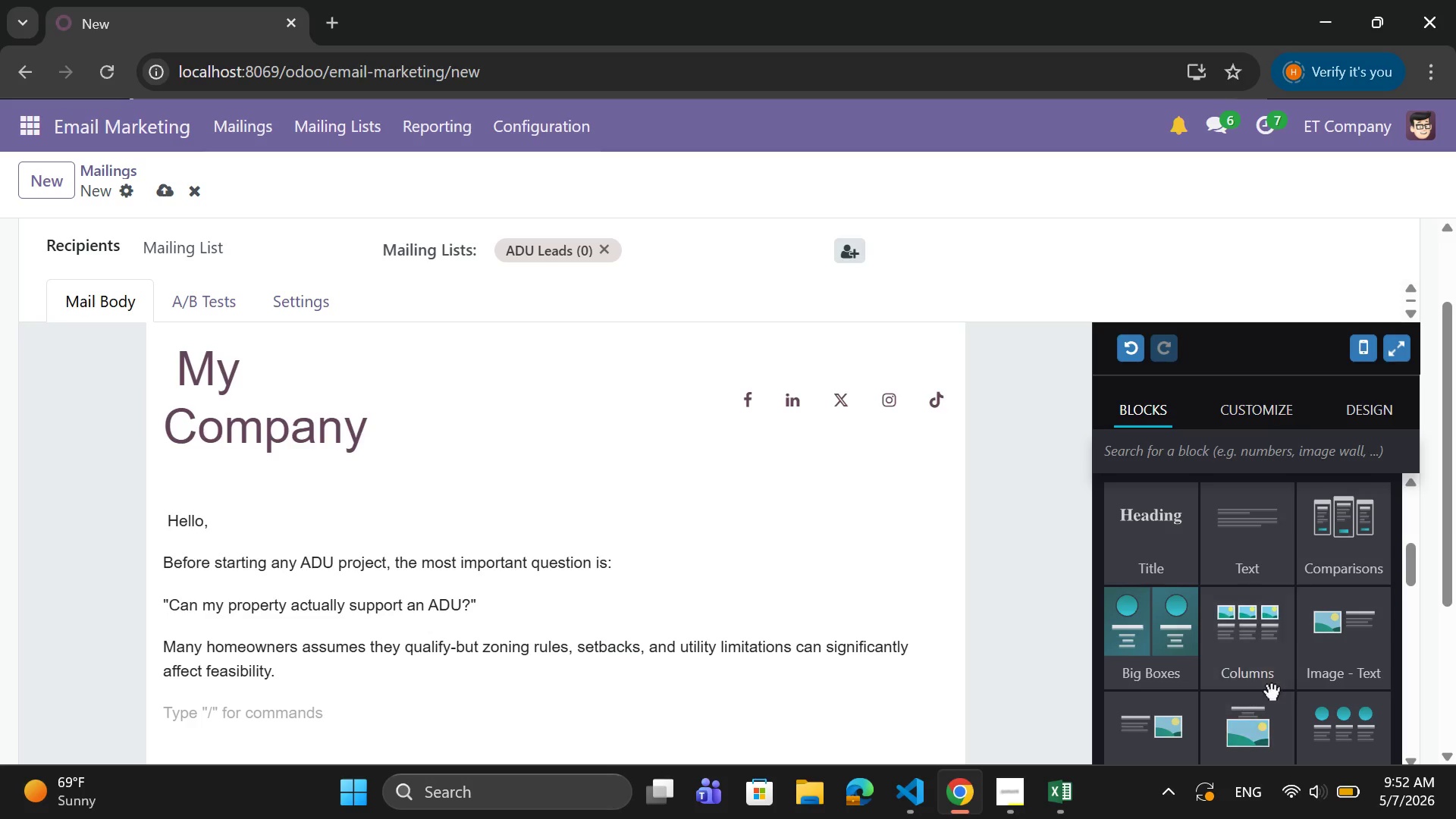 
wait(6.42)
 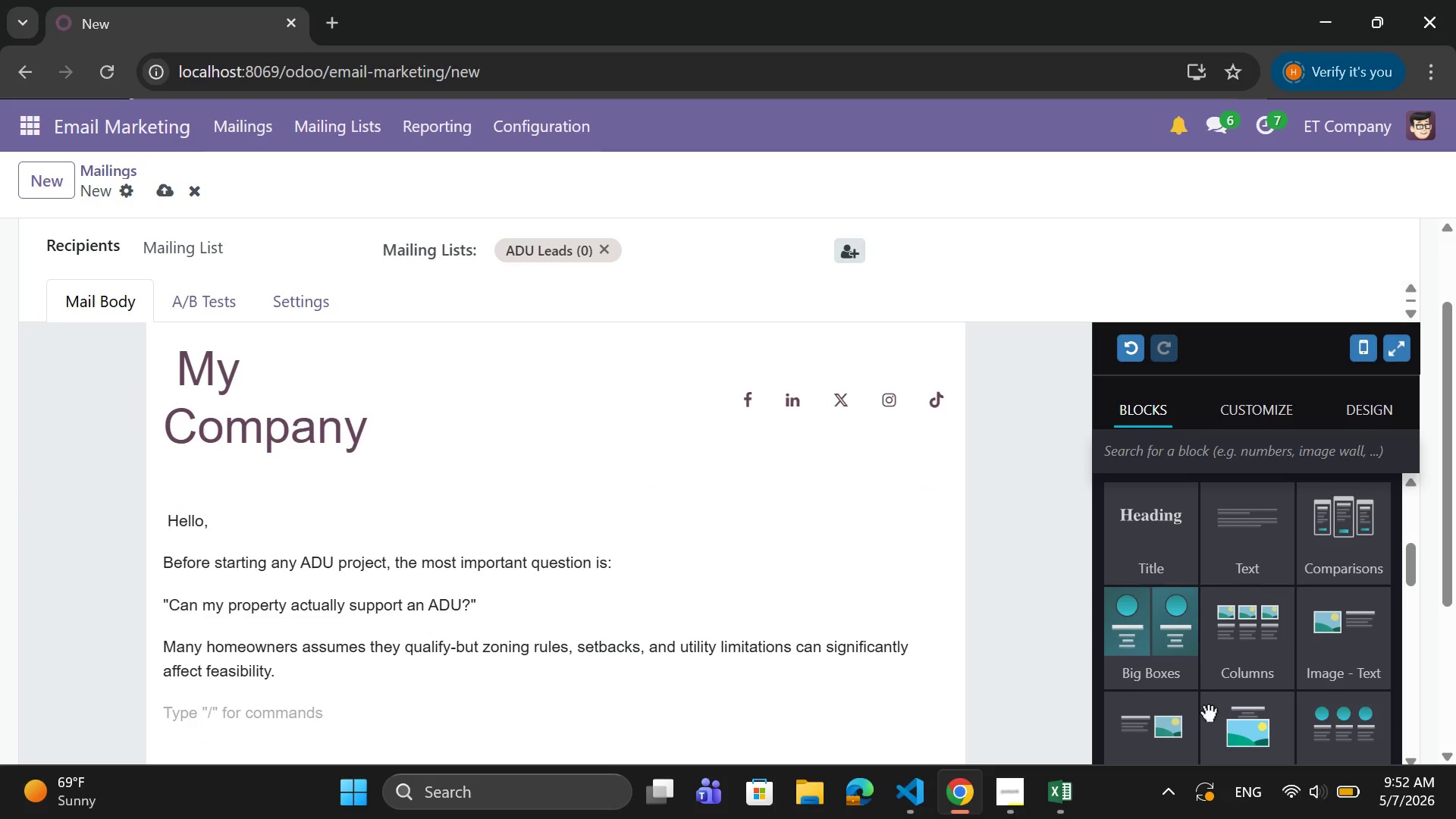 
left_click_drag(start_coordinate=[1329, 632], to_coordinate=[631, 729])
 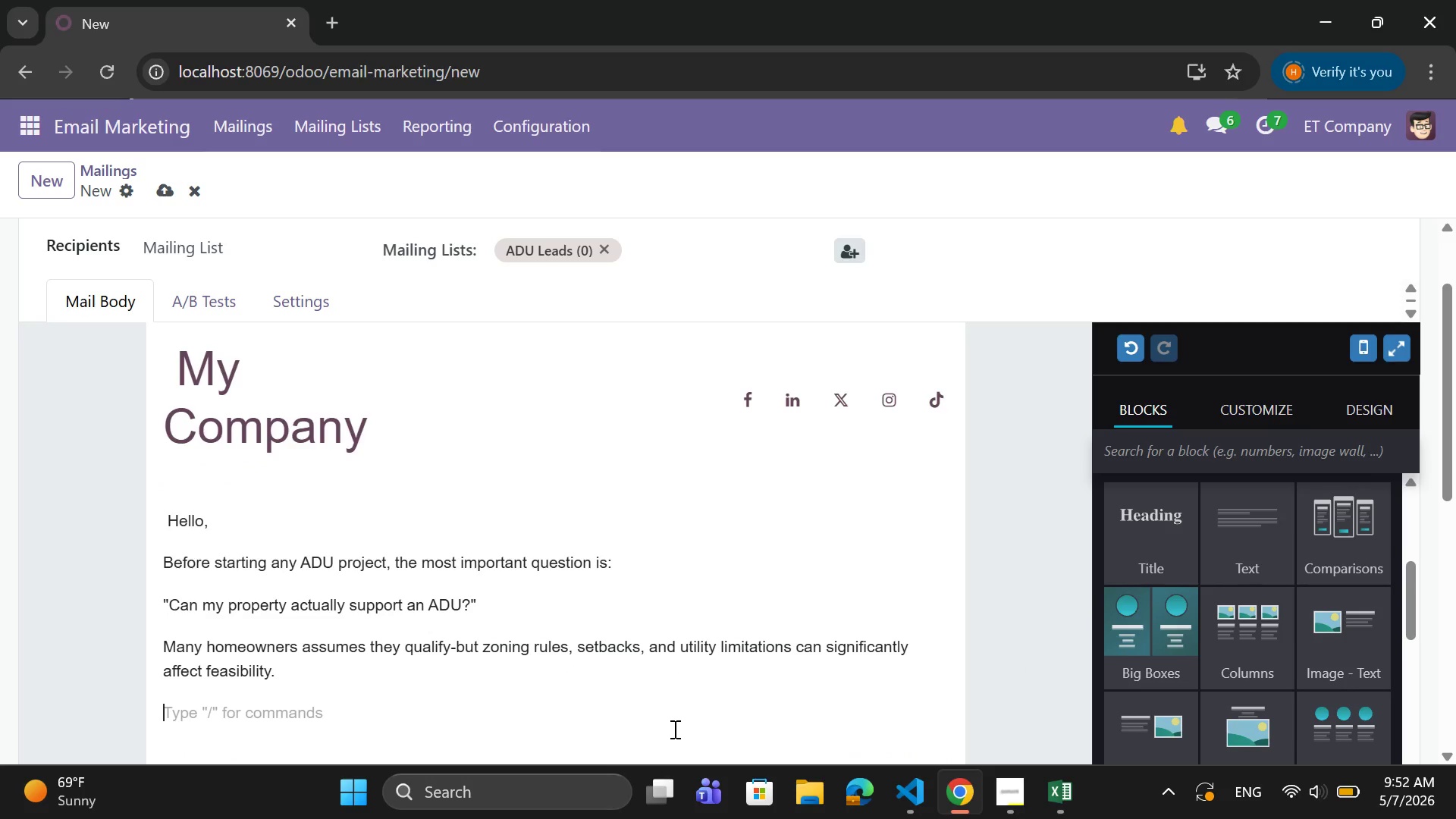 
wait(6.52)
 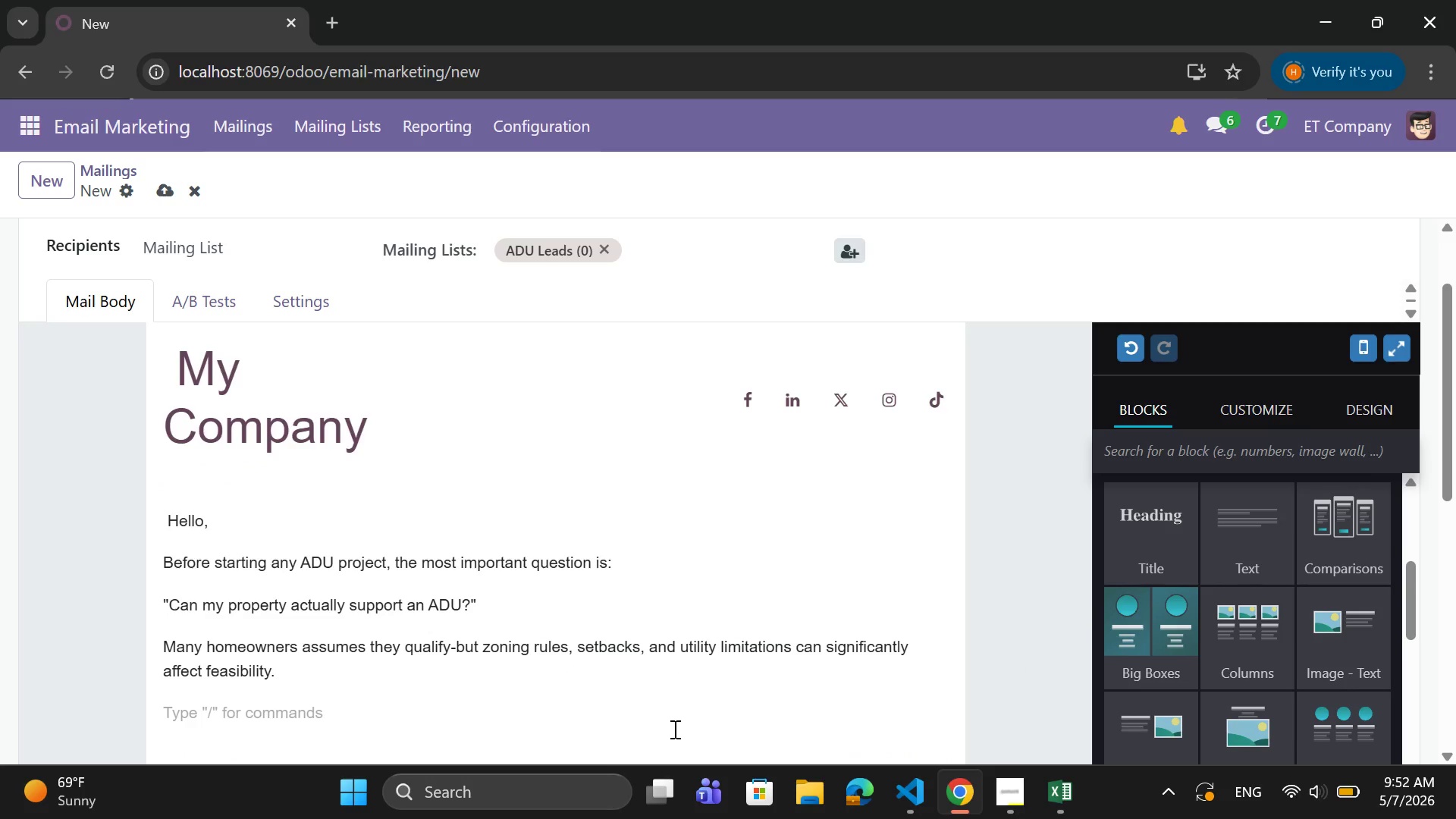 
scroll: coordinate [651, 654], scroll_direction: down, amount: 2.0
 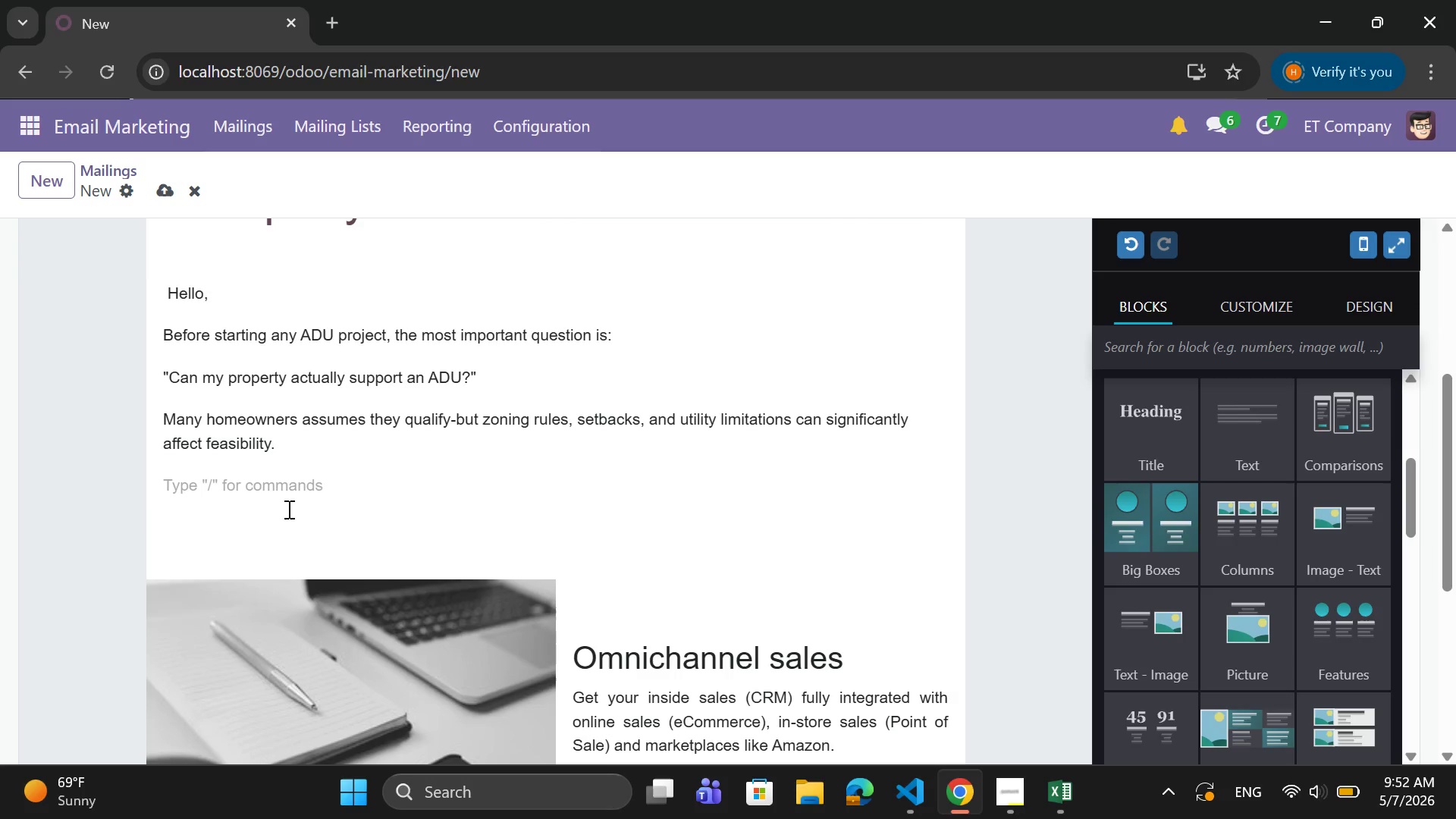 
key(Backspace)
 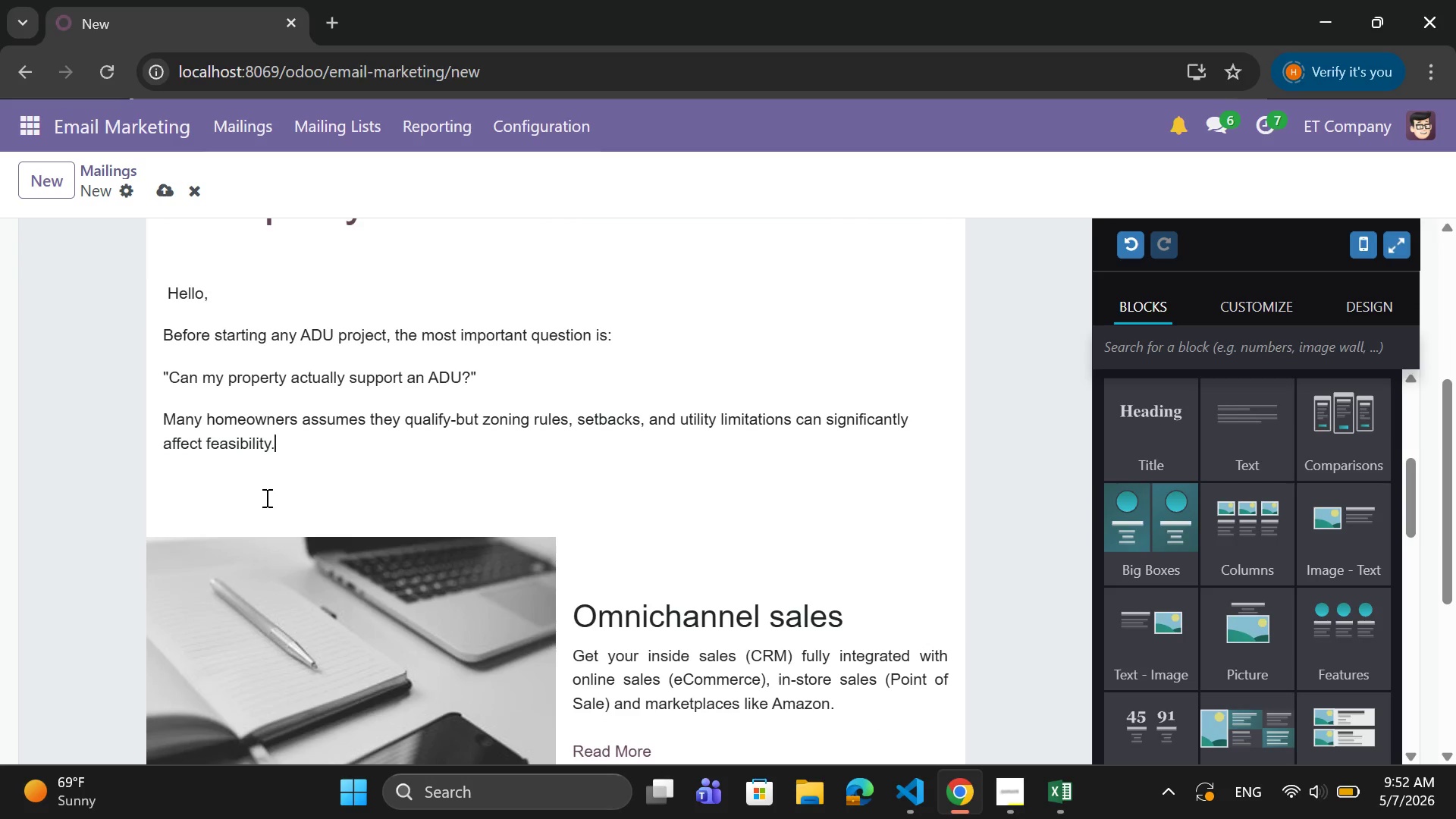 
left_click_drag(start_coordinate=[265, 497], to_coordinate=[262, 492])
 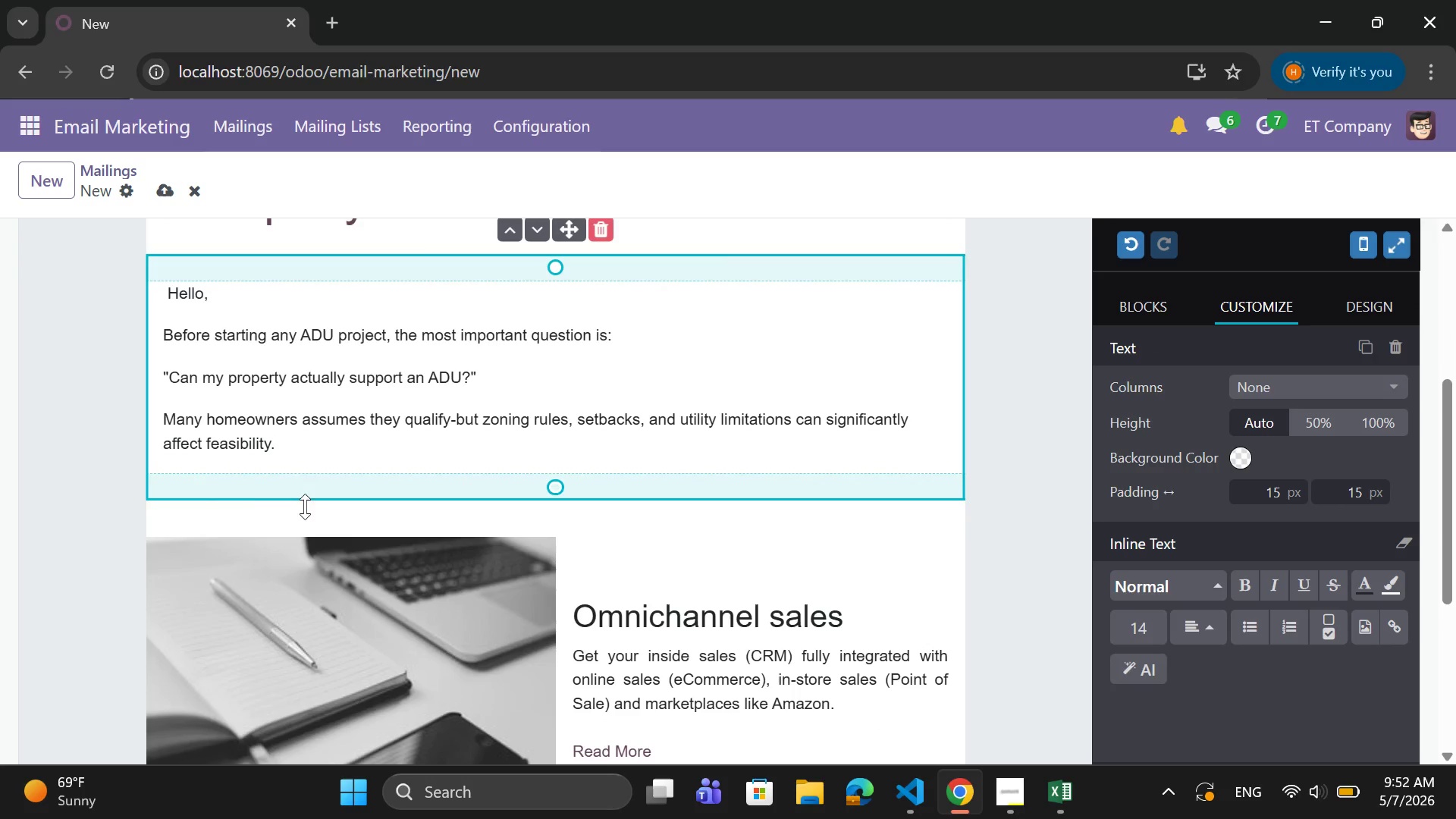 
left_click_drag(start_coordinate=[310, 494], to_coordinate=[329, 468])
 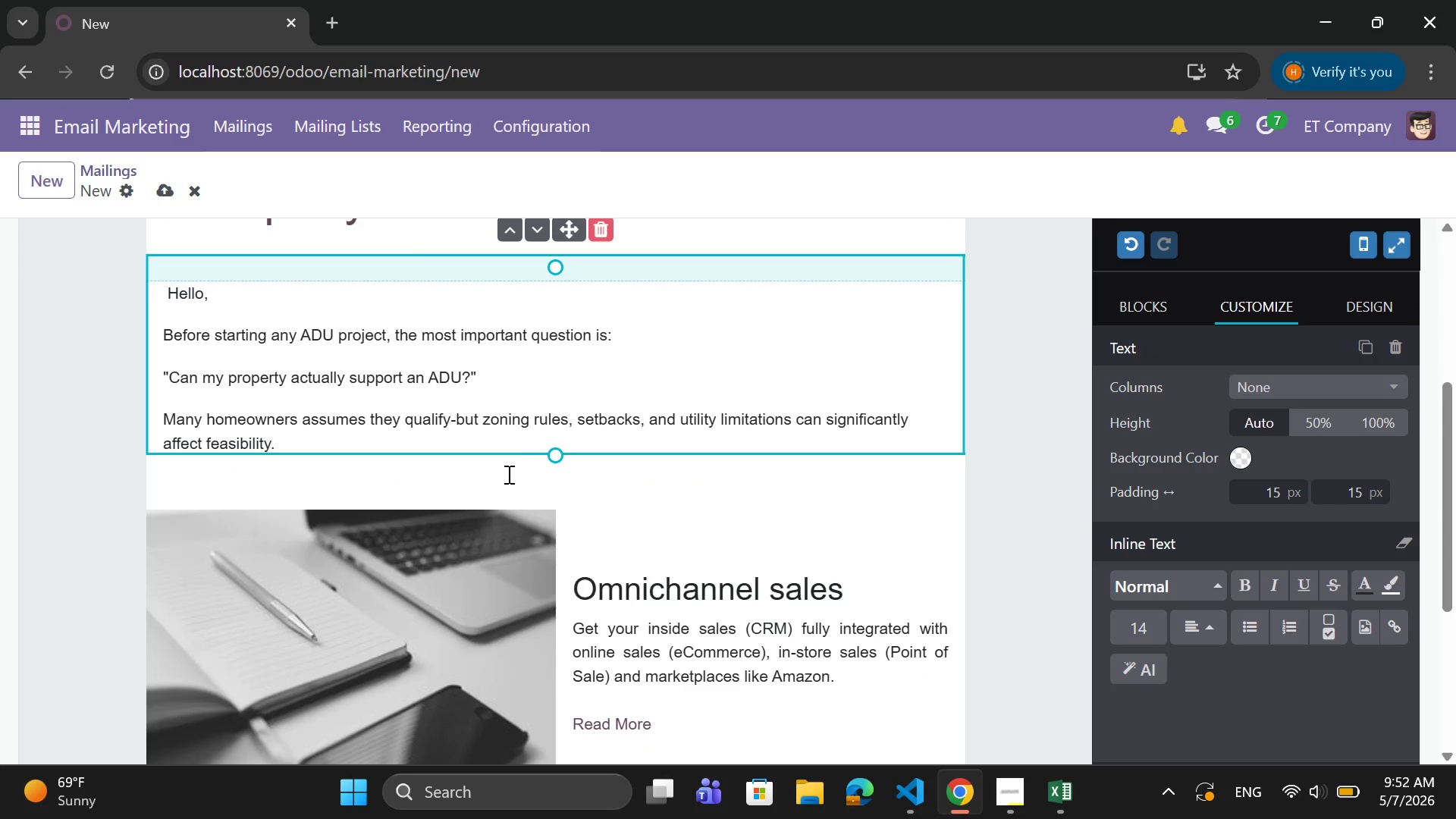 
left_click_drag(start_coordinate=[530, 449], to_coordinate=[529, 461])
 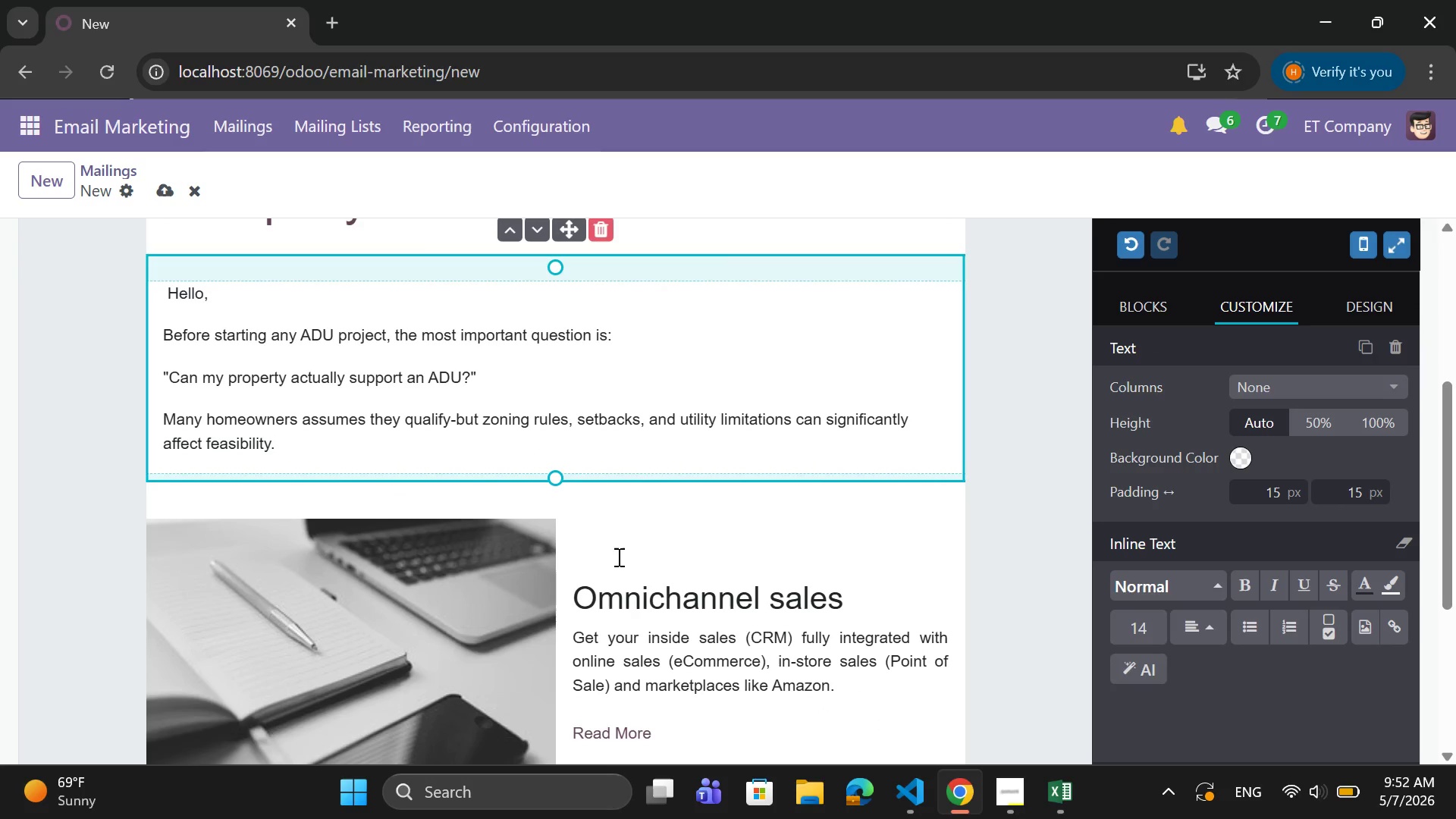 
scroll: coordinate [617, 557], scroll_direction: down, amount: 1.0
 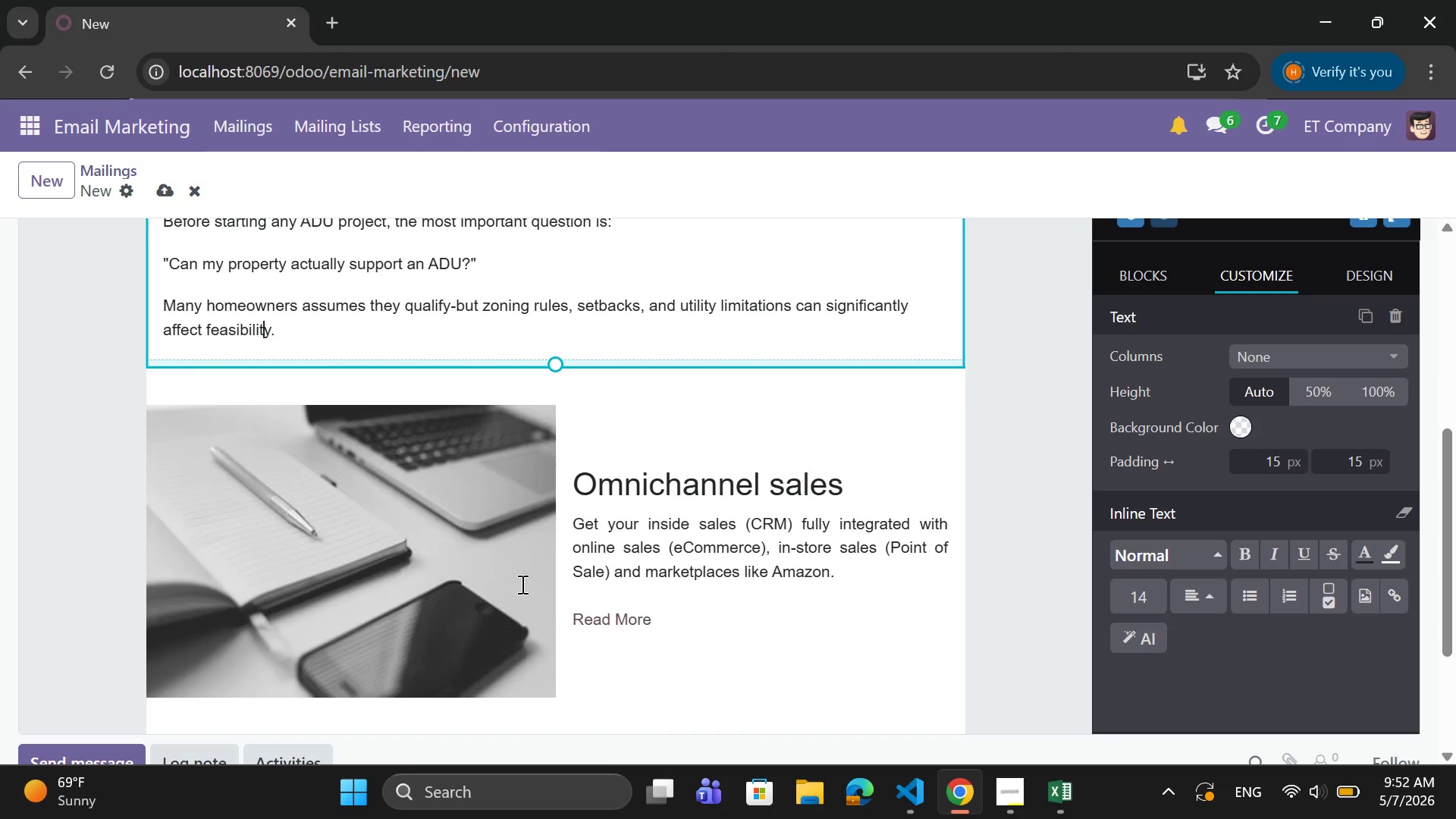 
left_click([457, 565])
 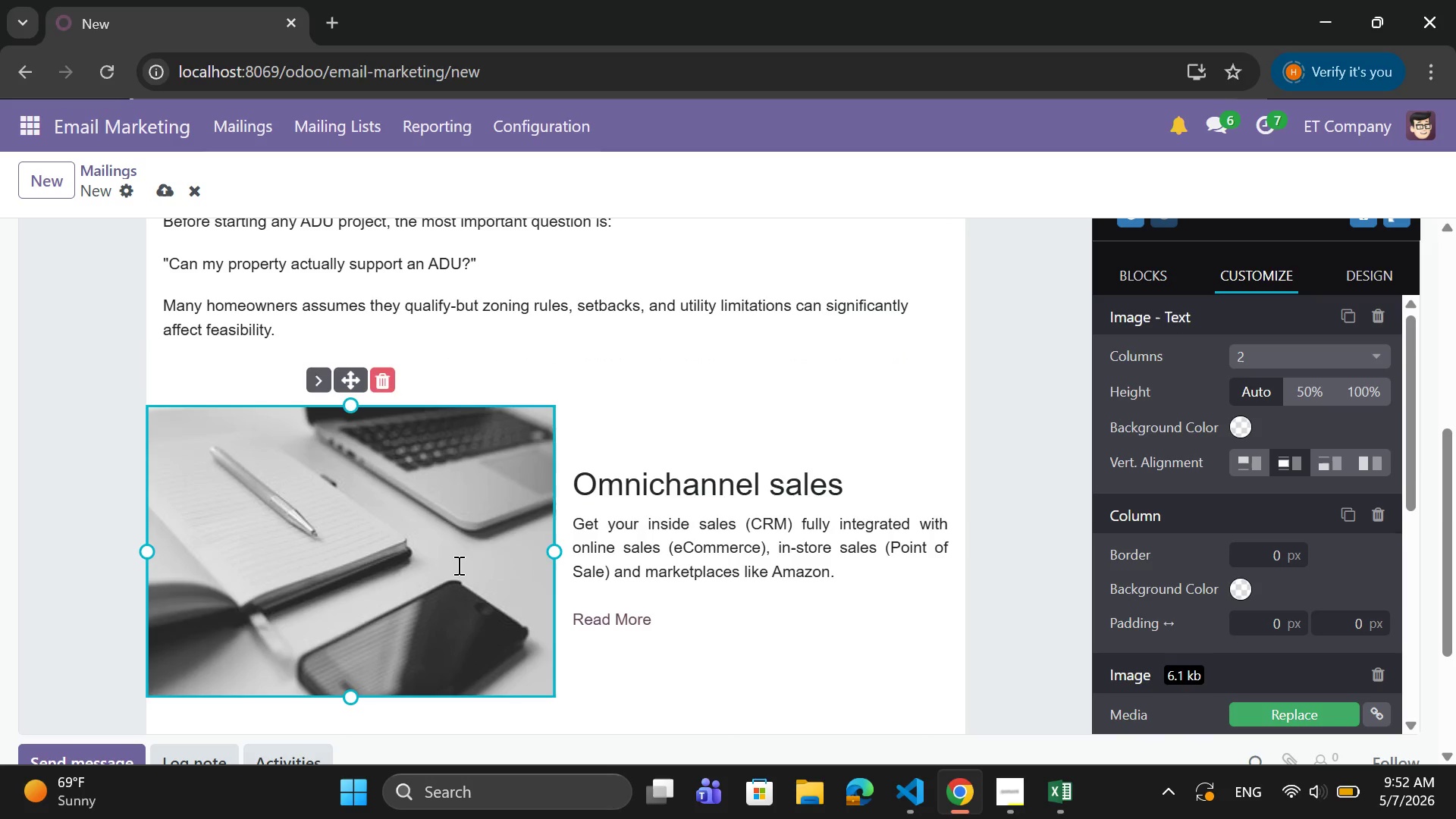 
left_click([457, 565])
 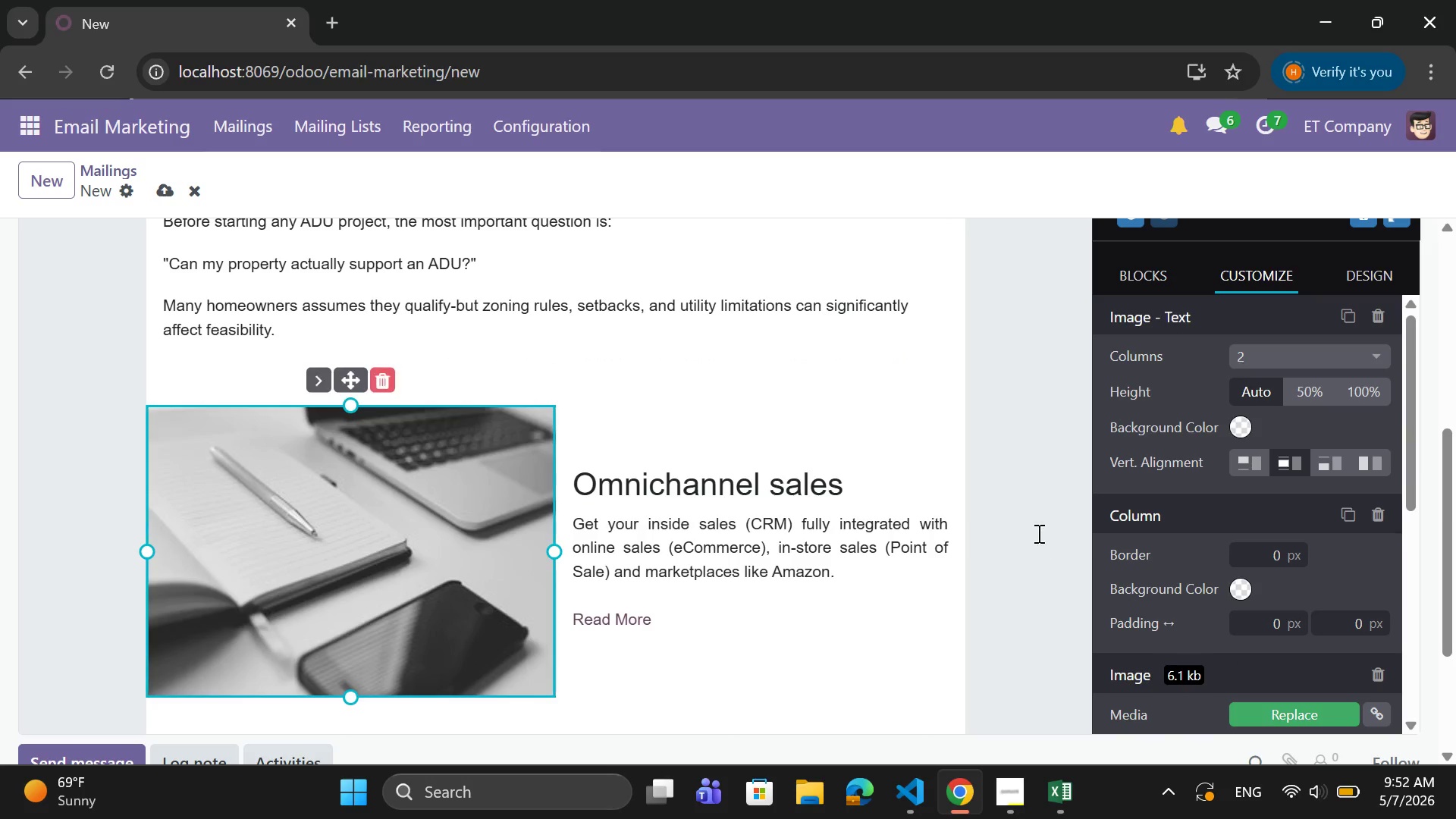 
scroll: coordinate [1246, 551], scroll_direction: down, amount: 3.0
 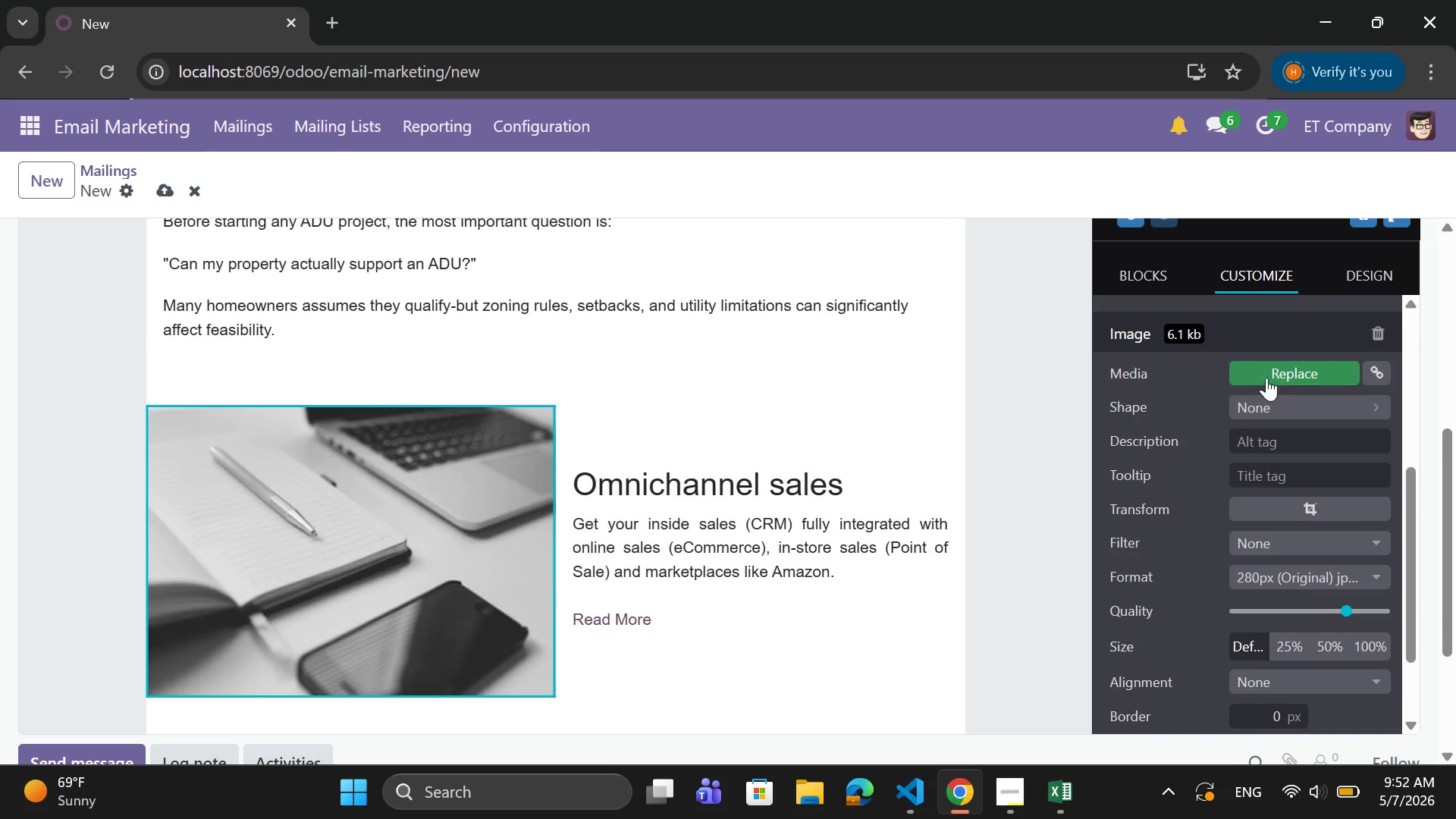 
left_click_drag(start_coordinate=[1269, 375], to_coordinate=[1266, 370])
 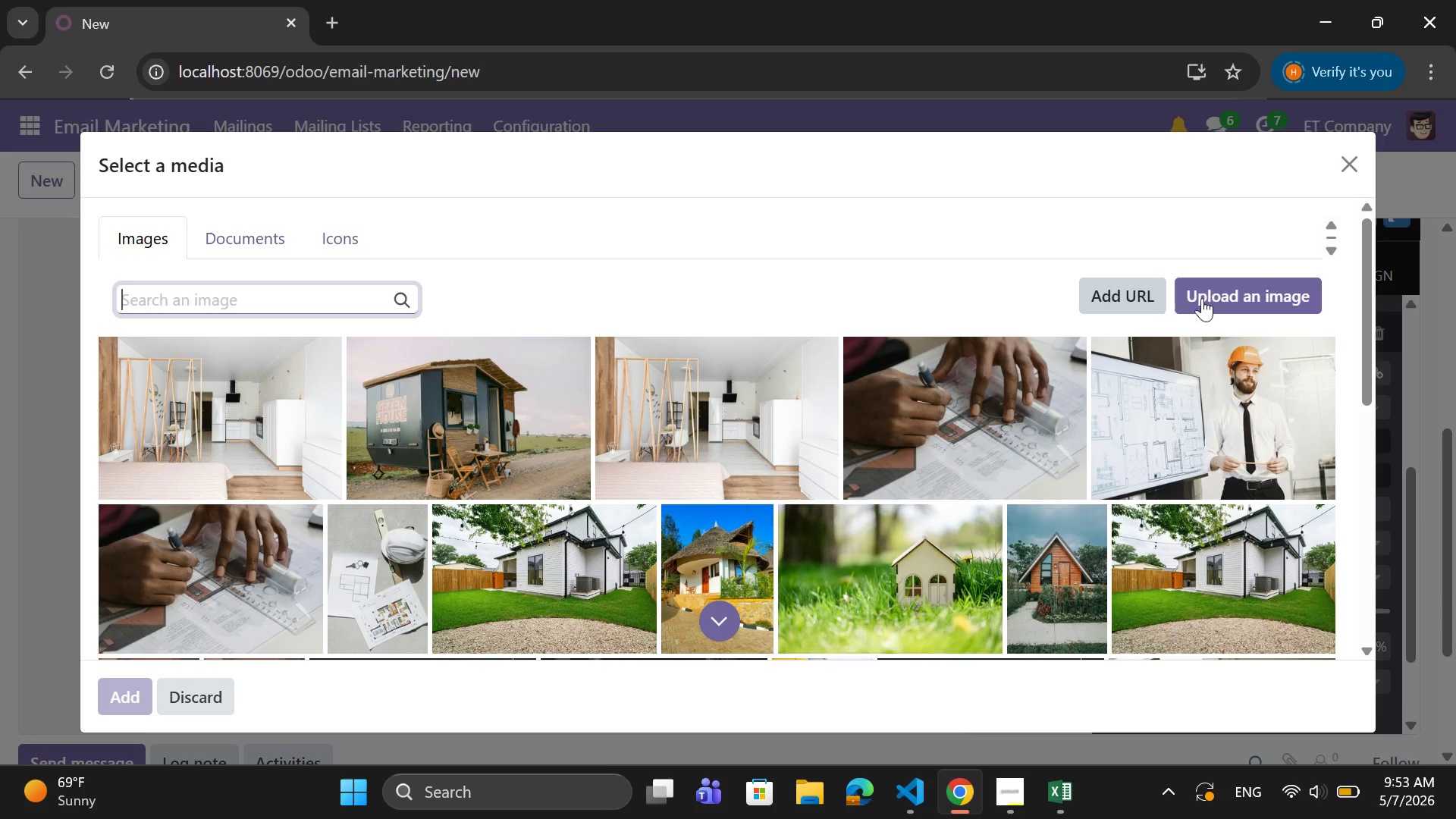 
left_click([435, 434])
 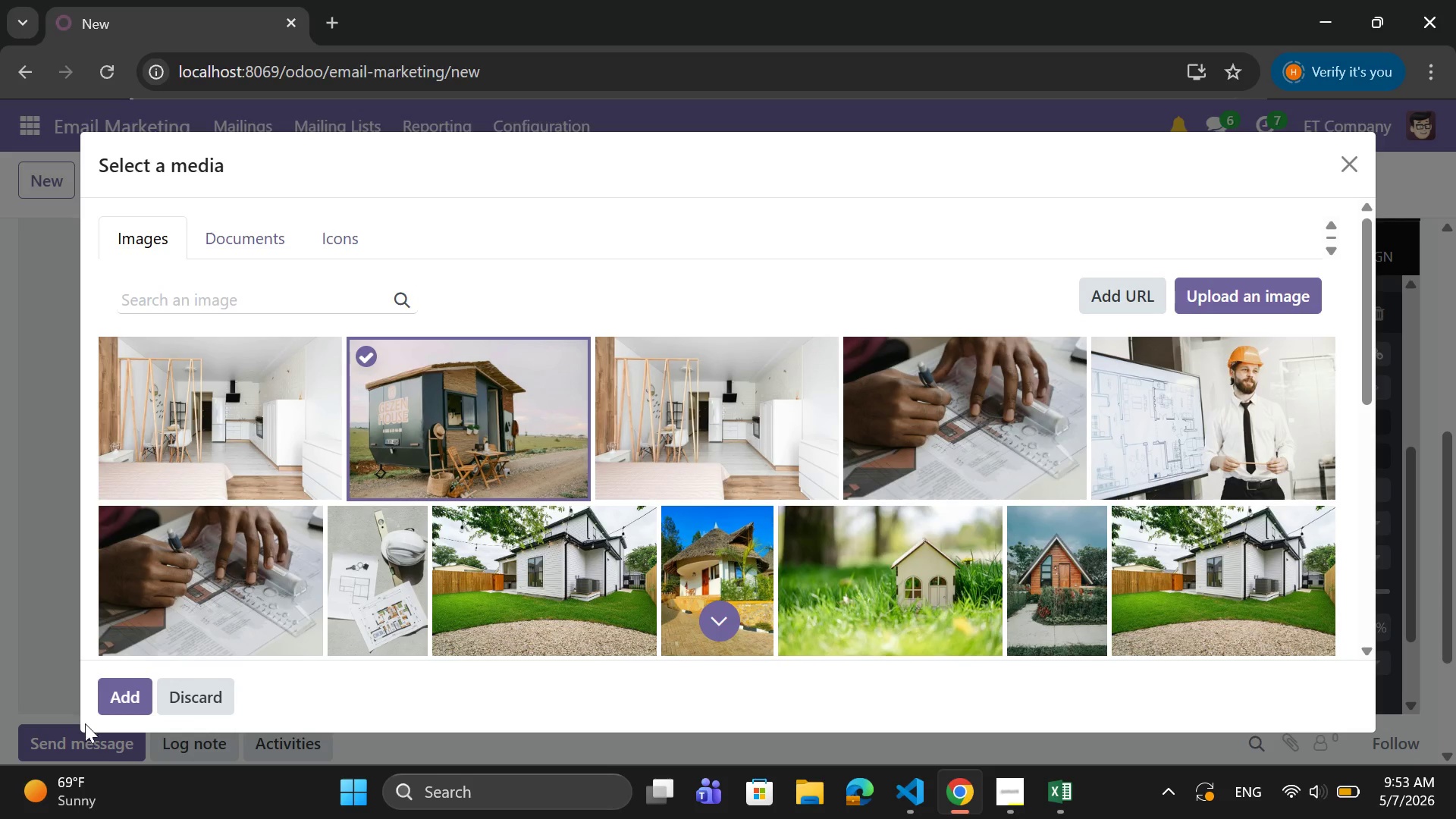 
left_click([117, 695])
 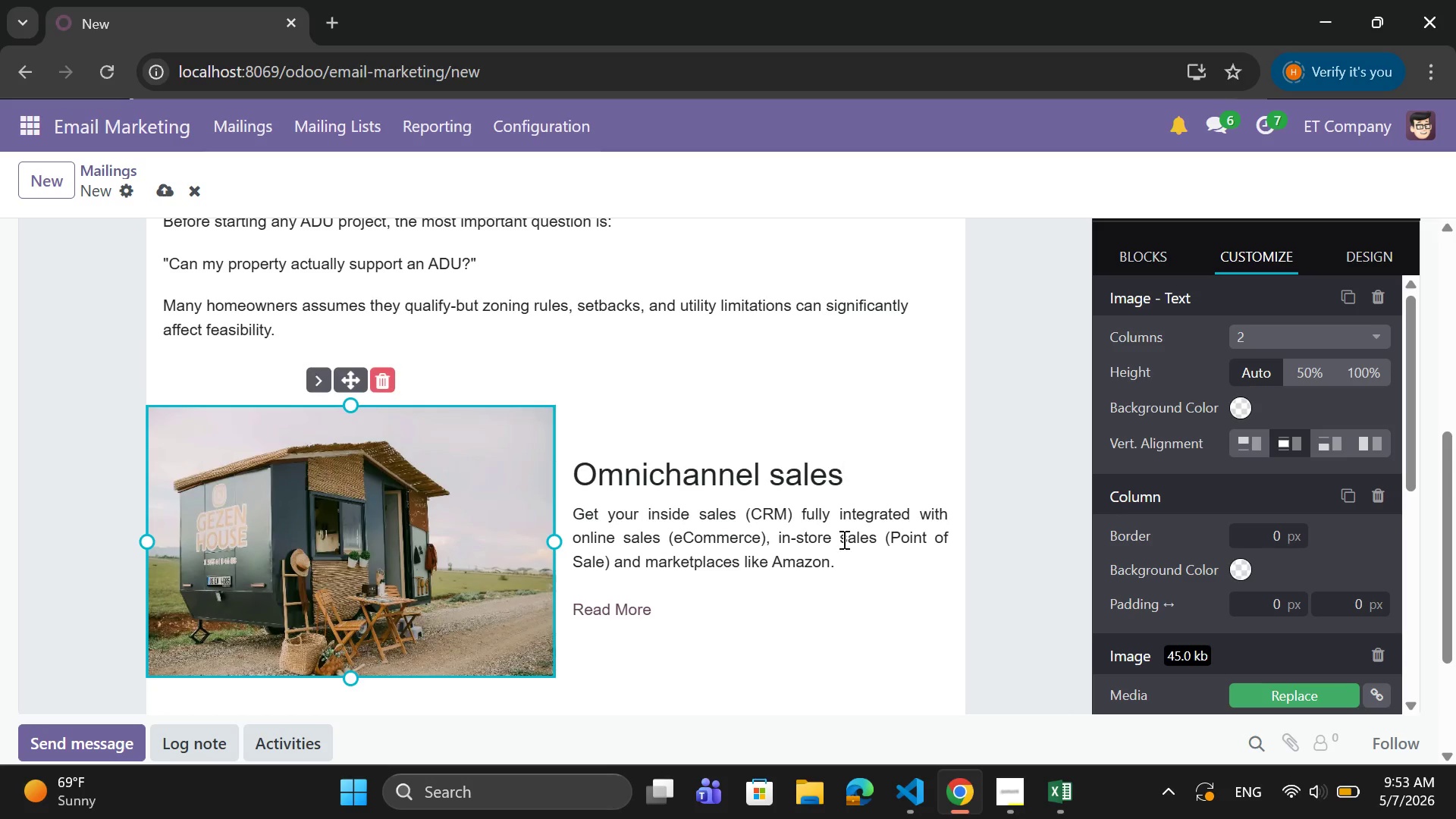 
left_click_drag(start_coordinate=[653, 607], to_coordinate=[582, 485])
 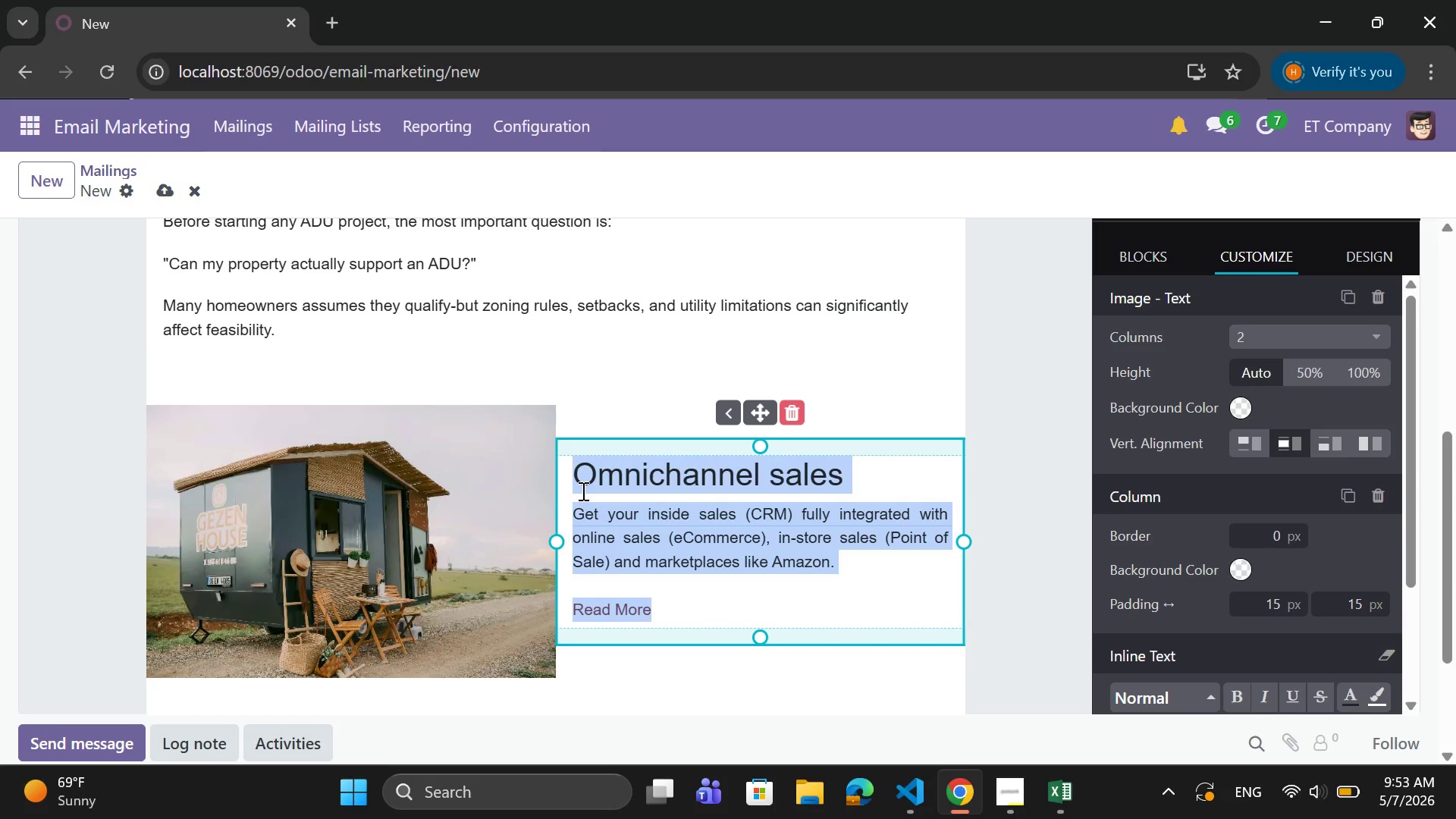 
key(Backspace)
 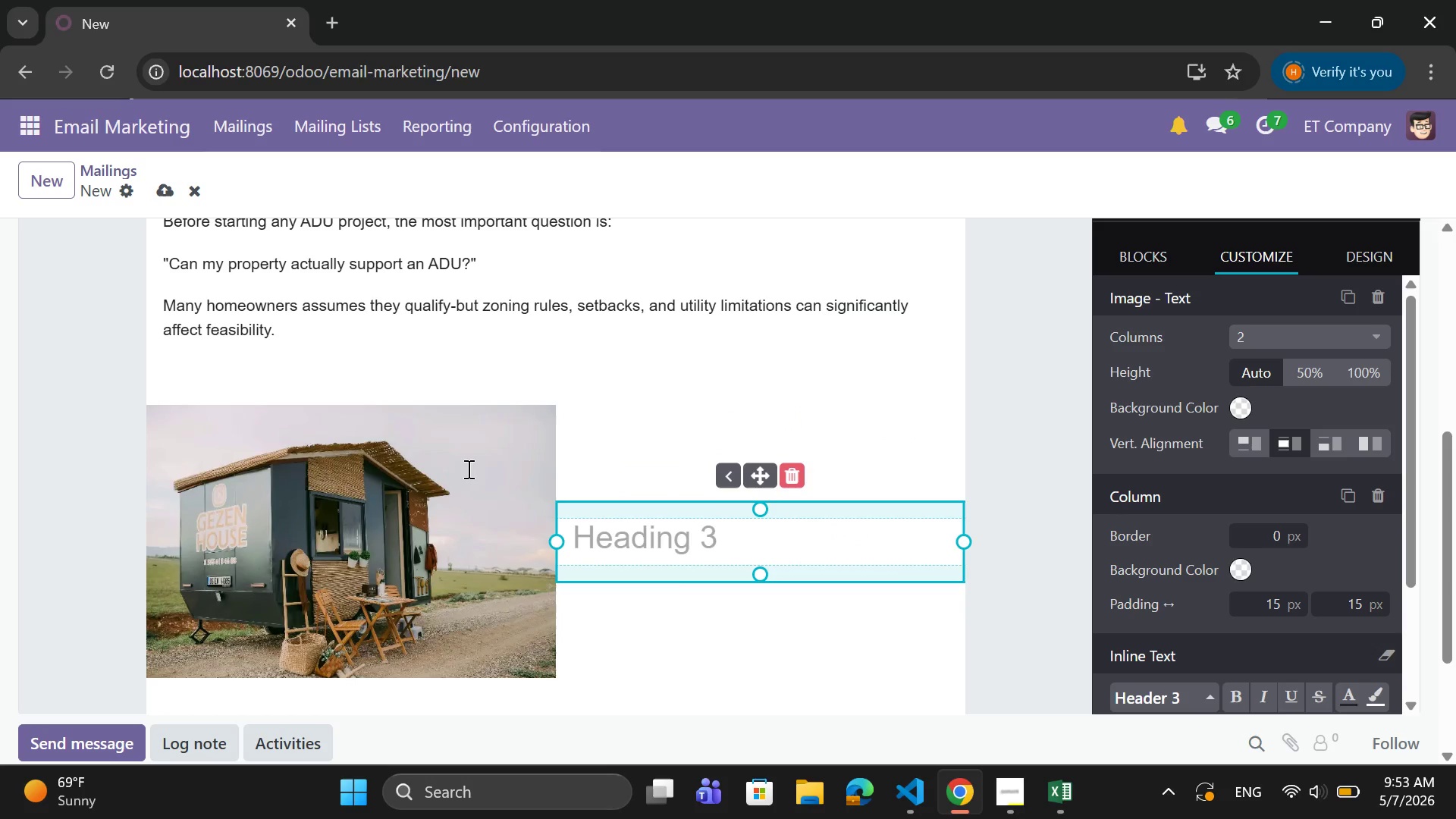 
type(What )
 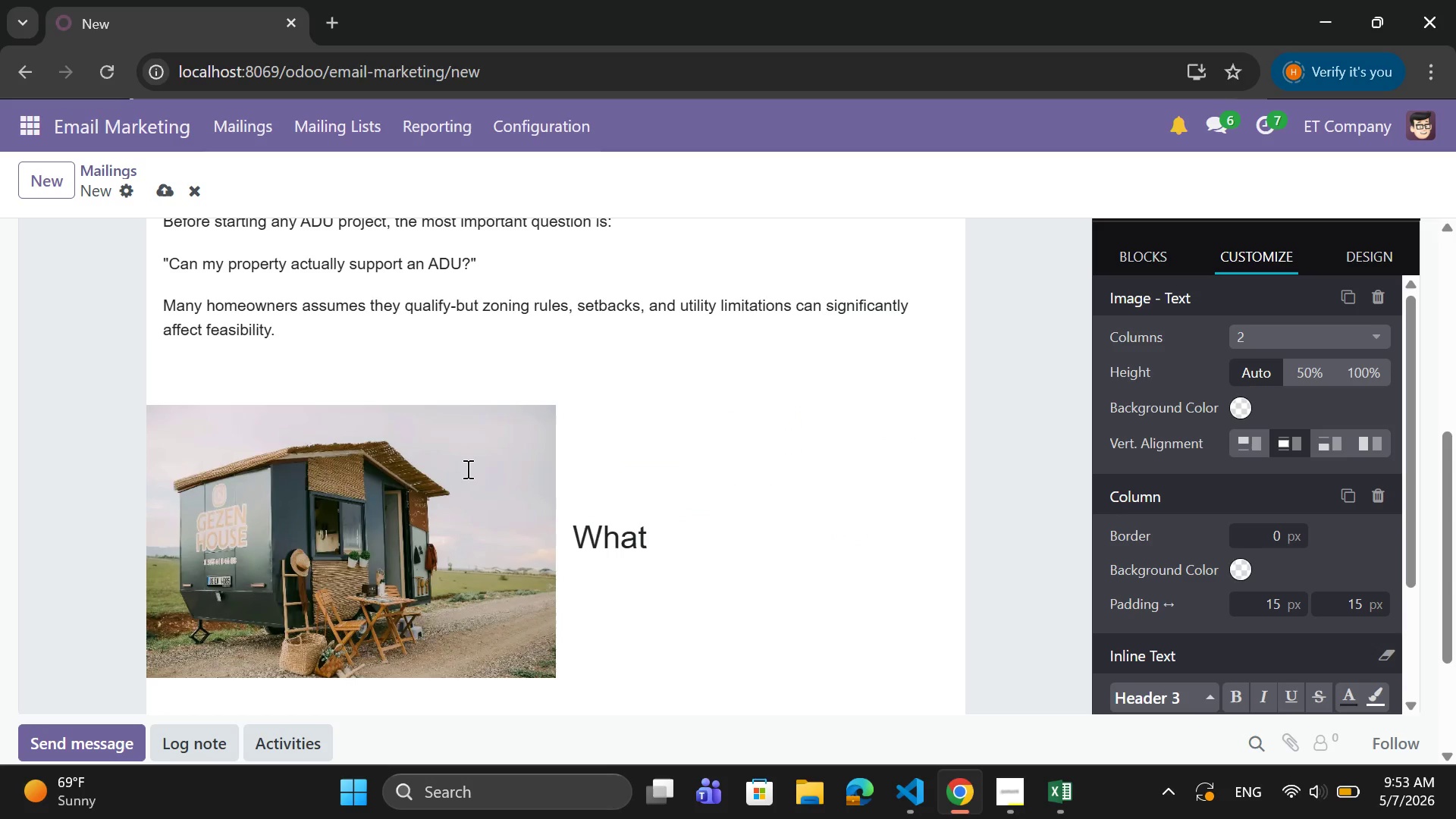 
type(Determines ADUA)
key(Backspace)
type( Eg)
key(Backspace)
type(ligibility?)
 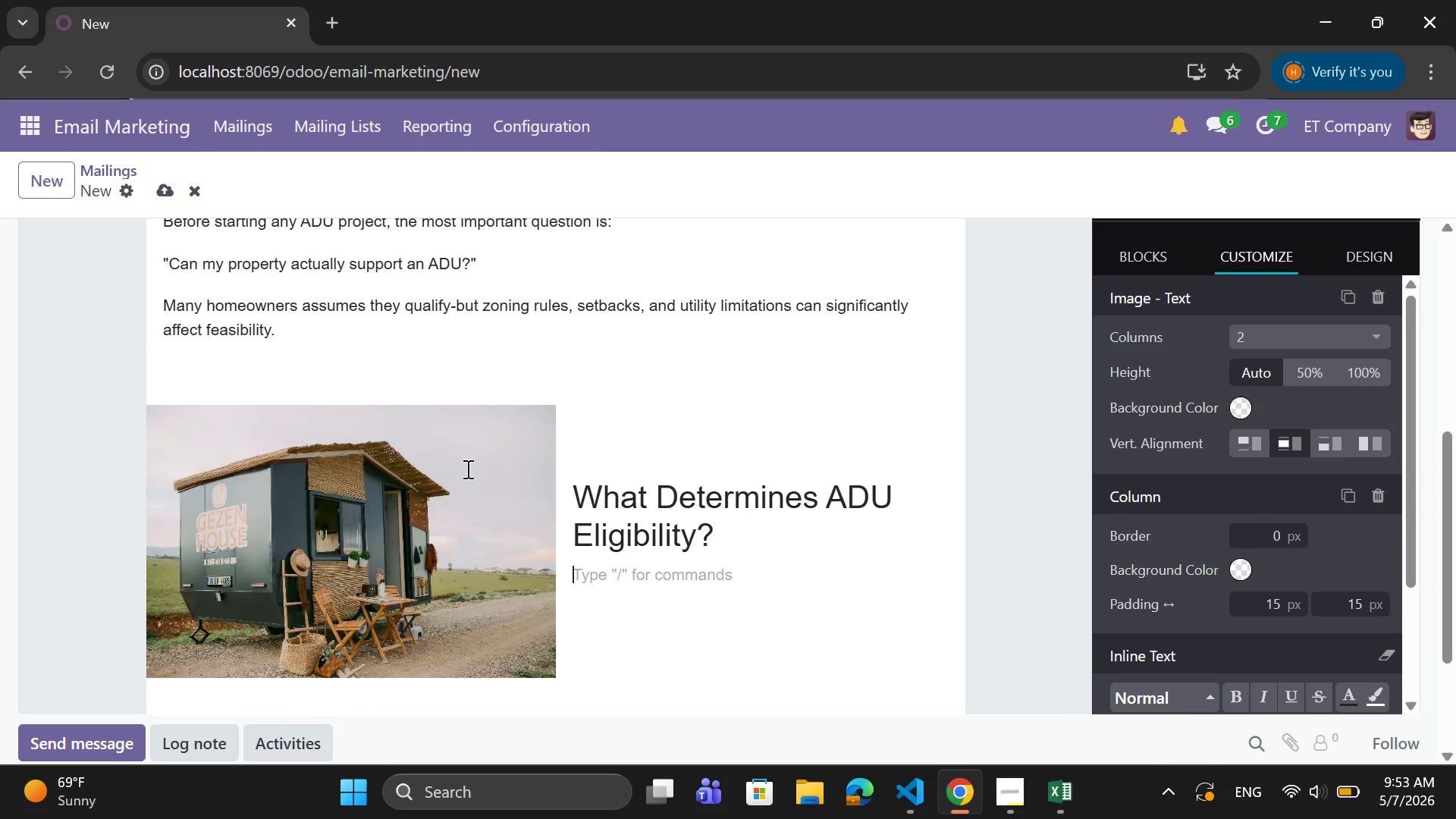 
 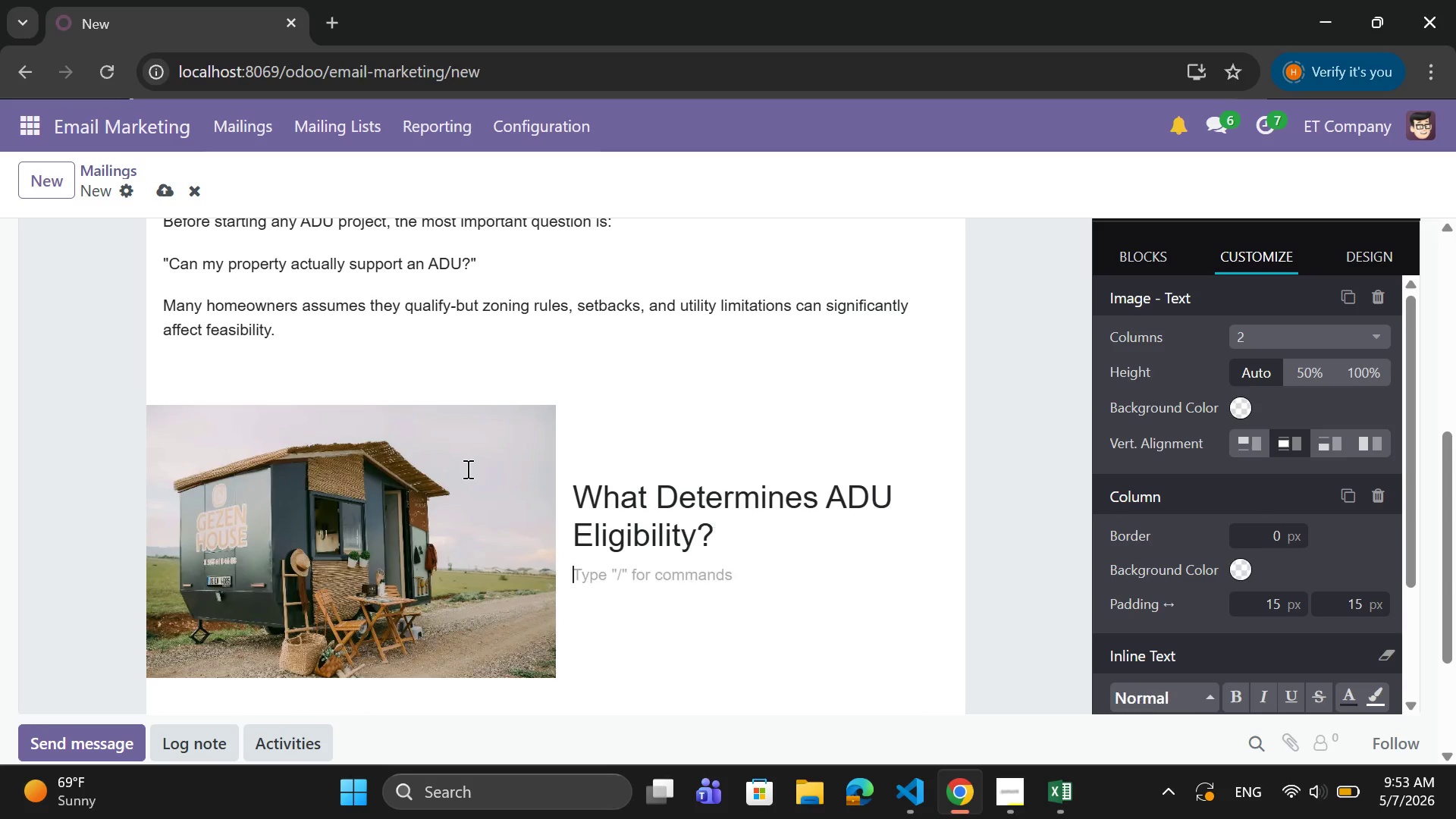 
key(Enter)
 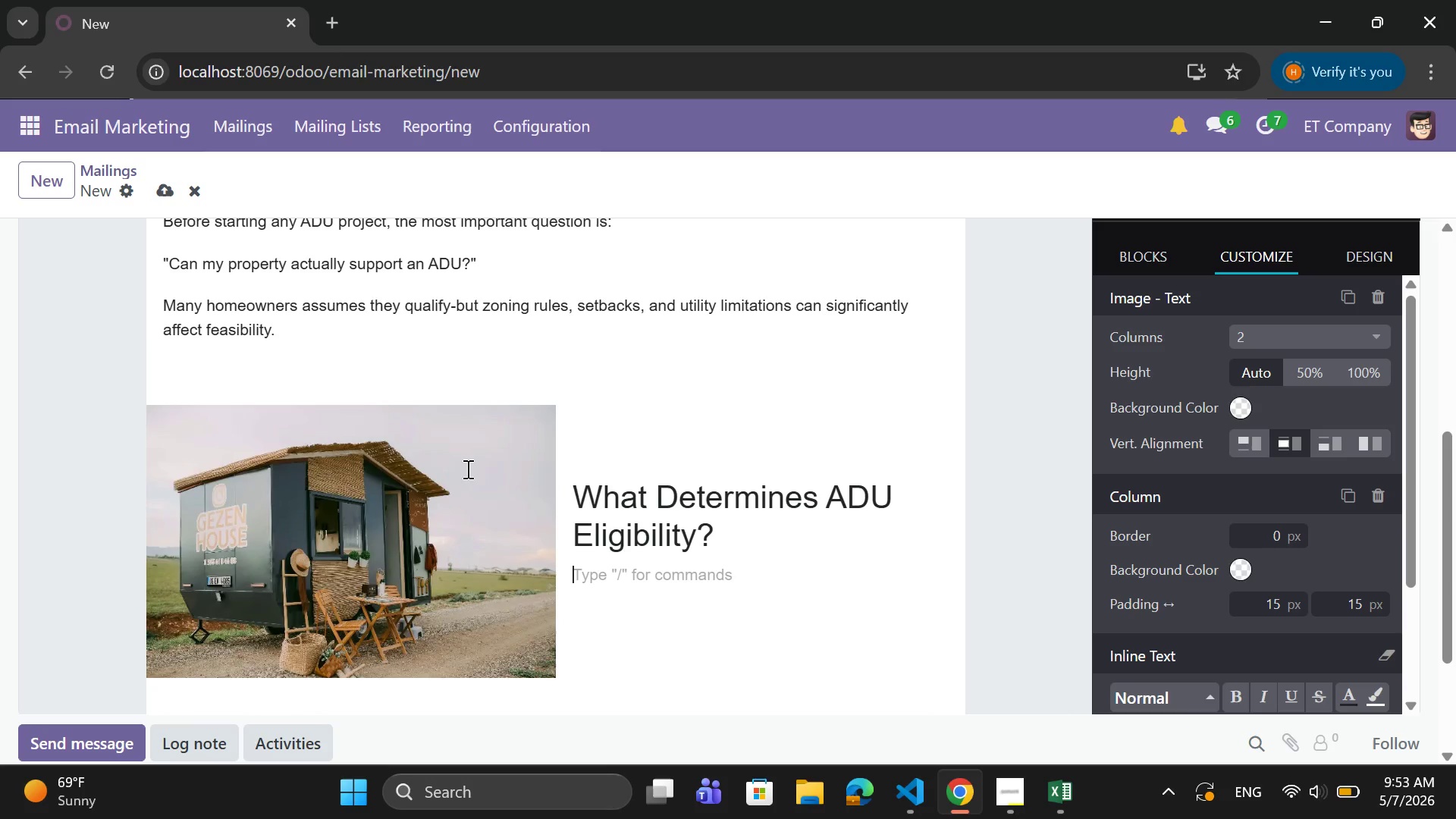 
type(Your property must meet several key requit)
key(Backspace)
type(rements:)
 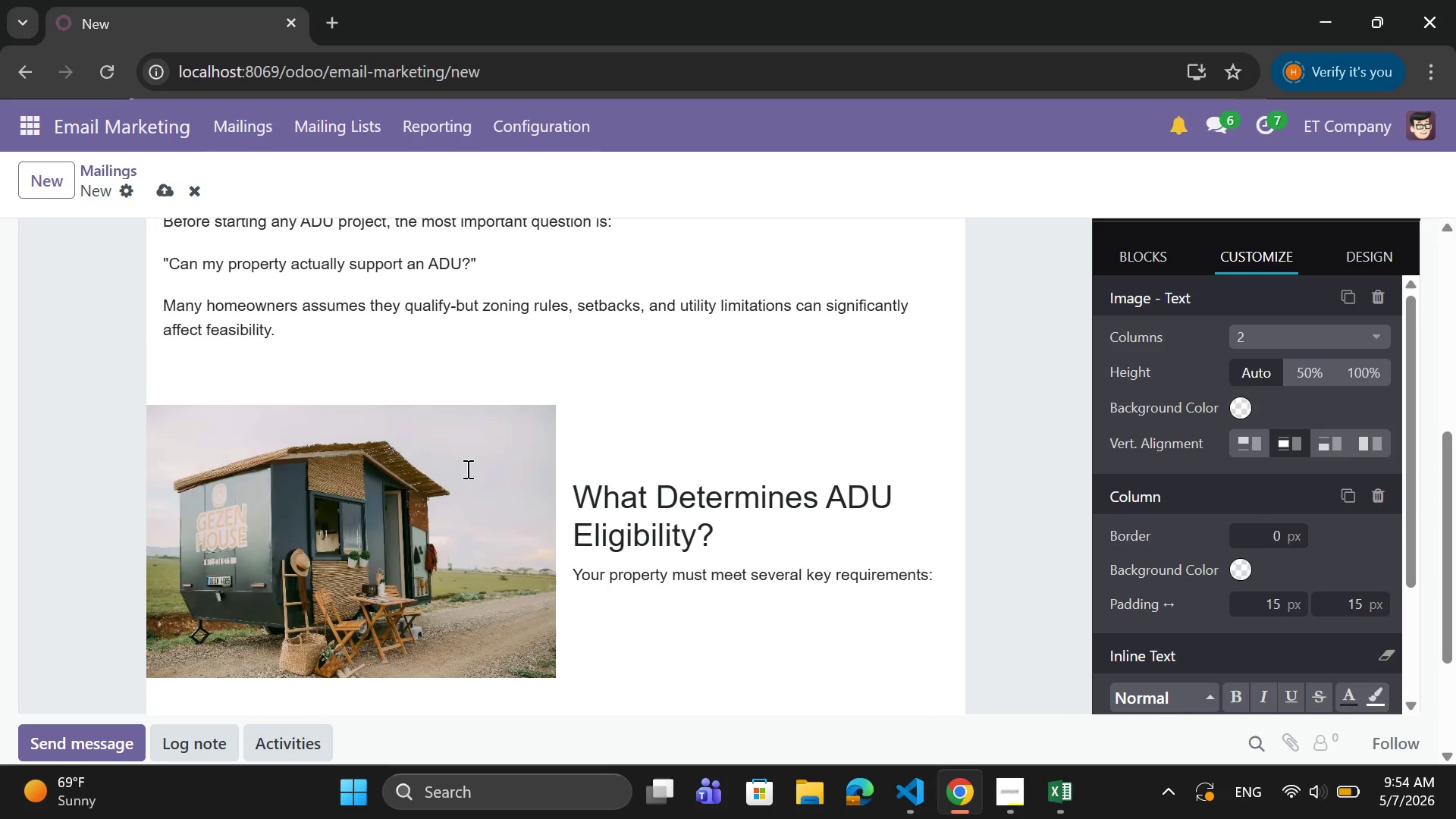 
key(Enter)
 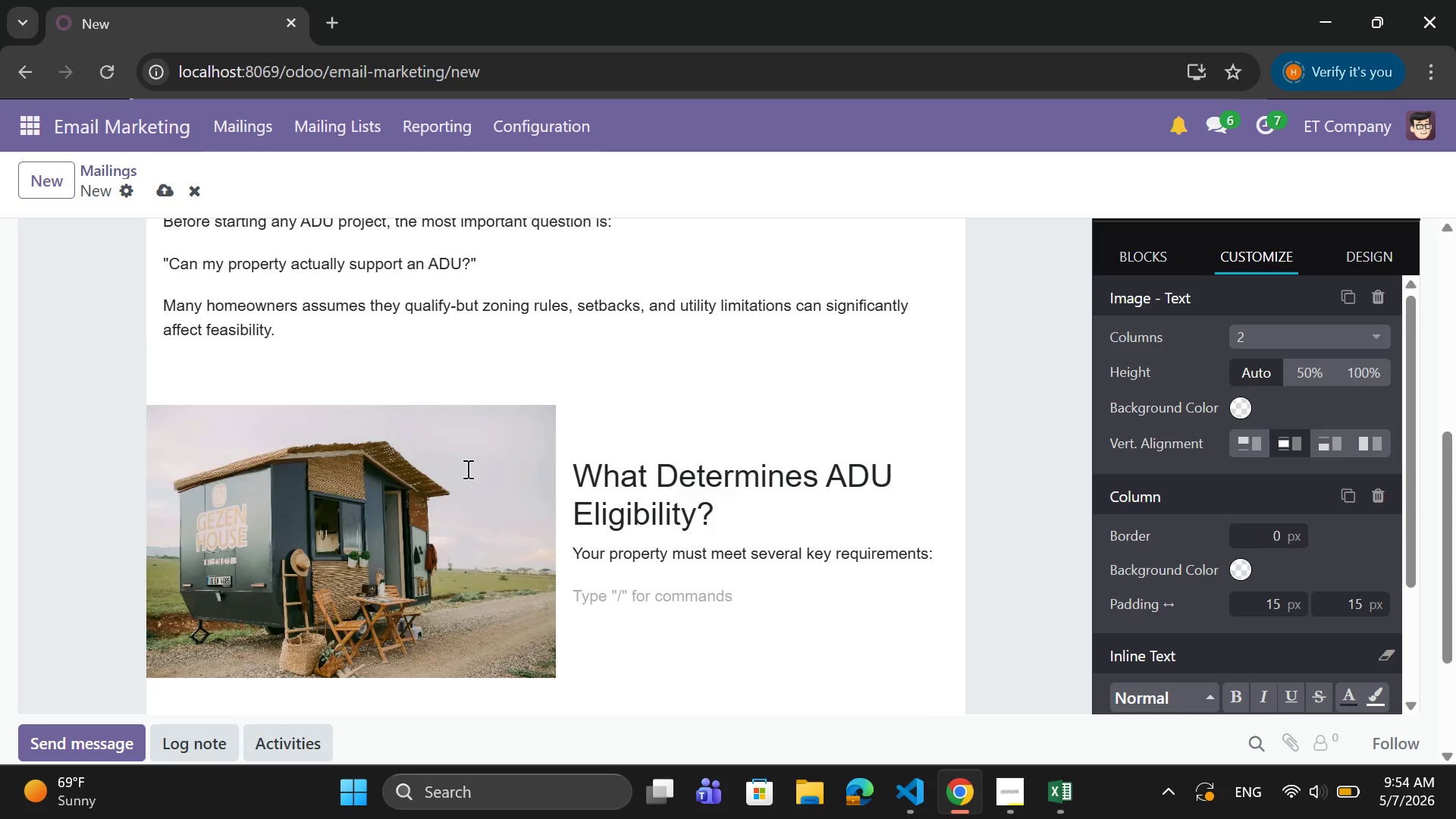 
type(1. Zoning Compliance)
 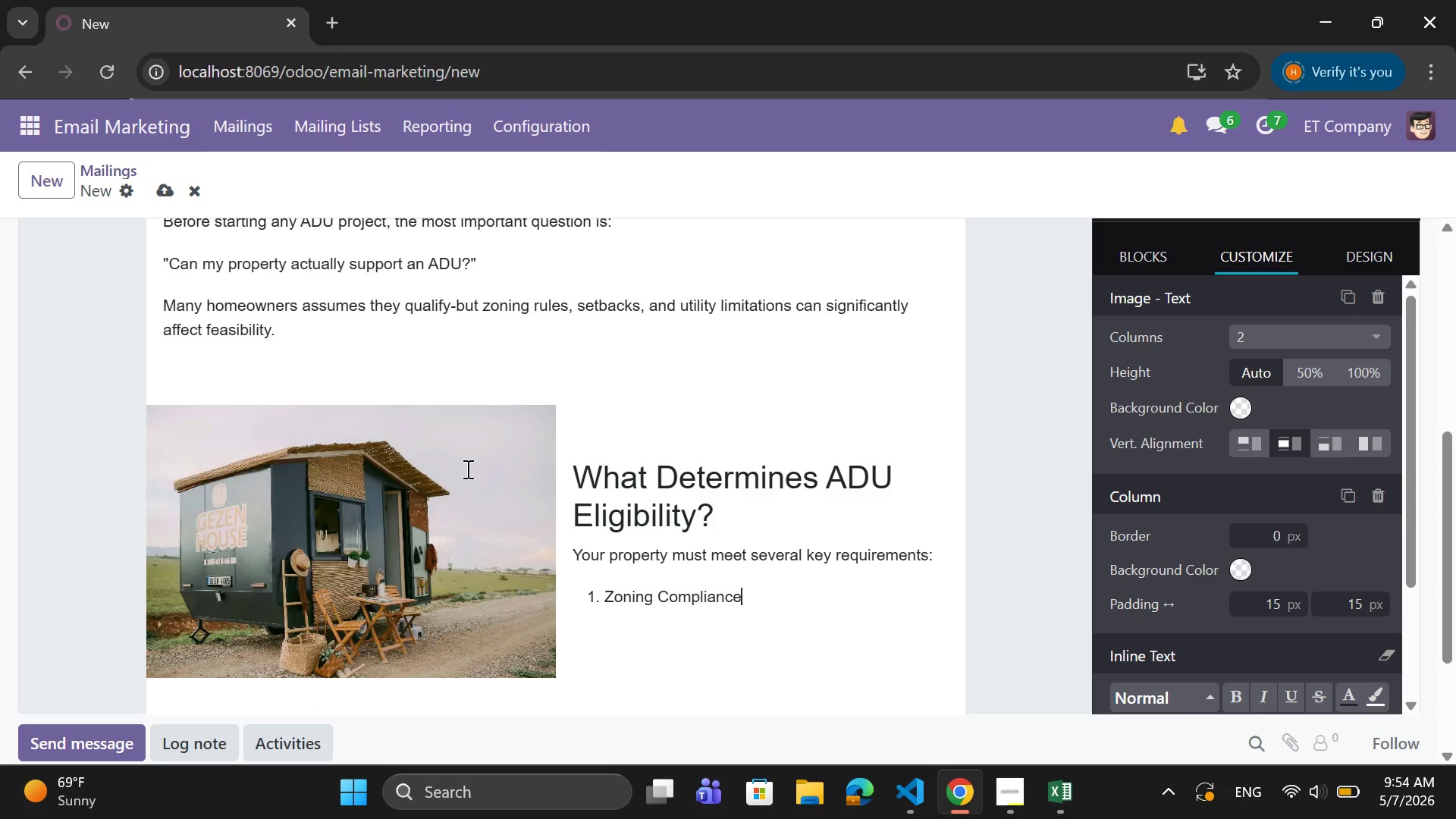 
key(Enter)
 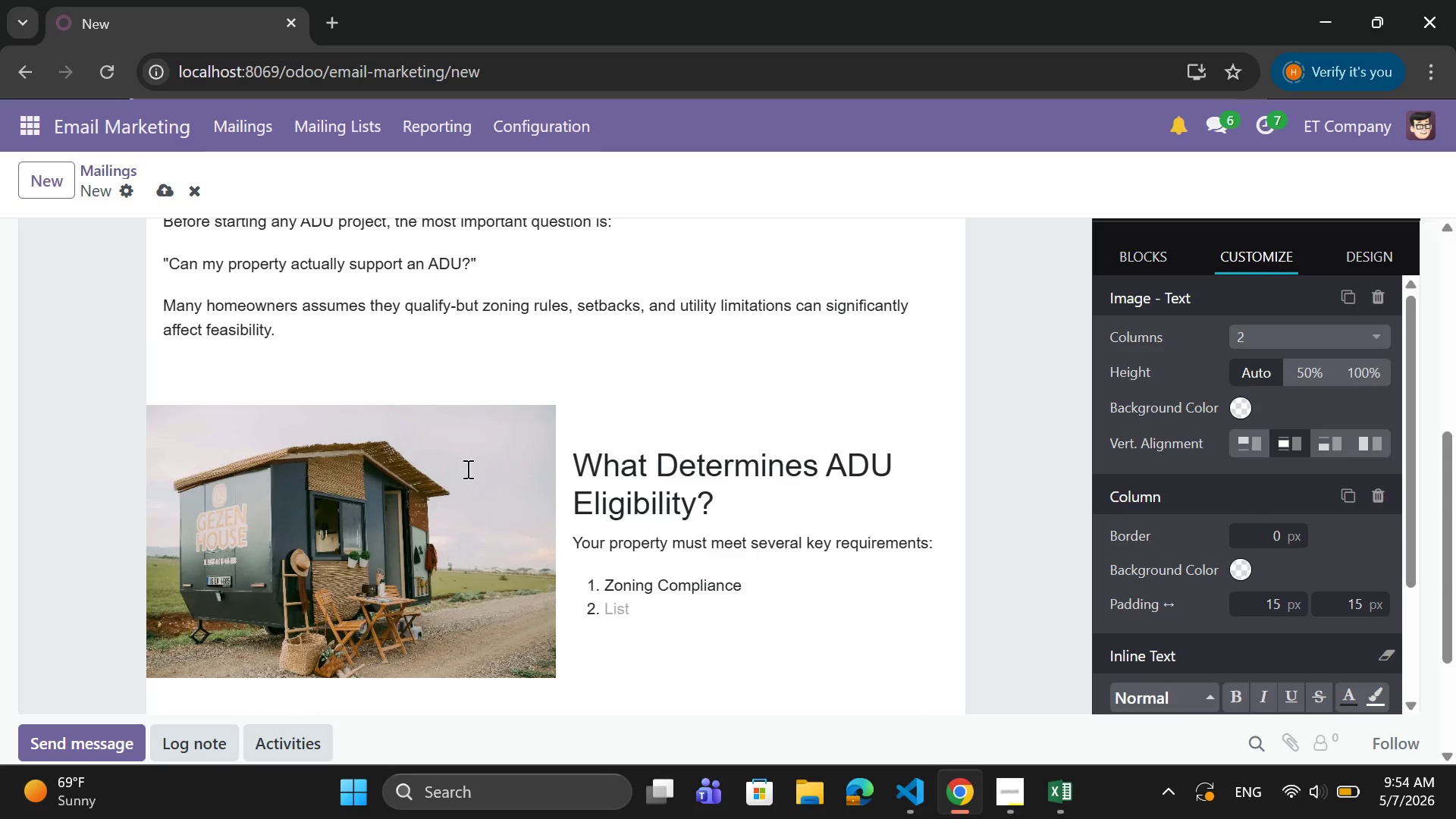 
key(Backspace)
type(Your city )
 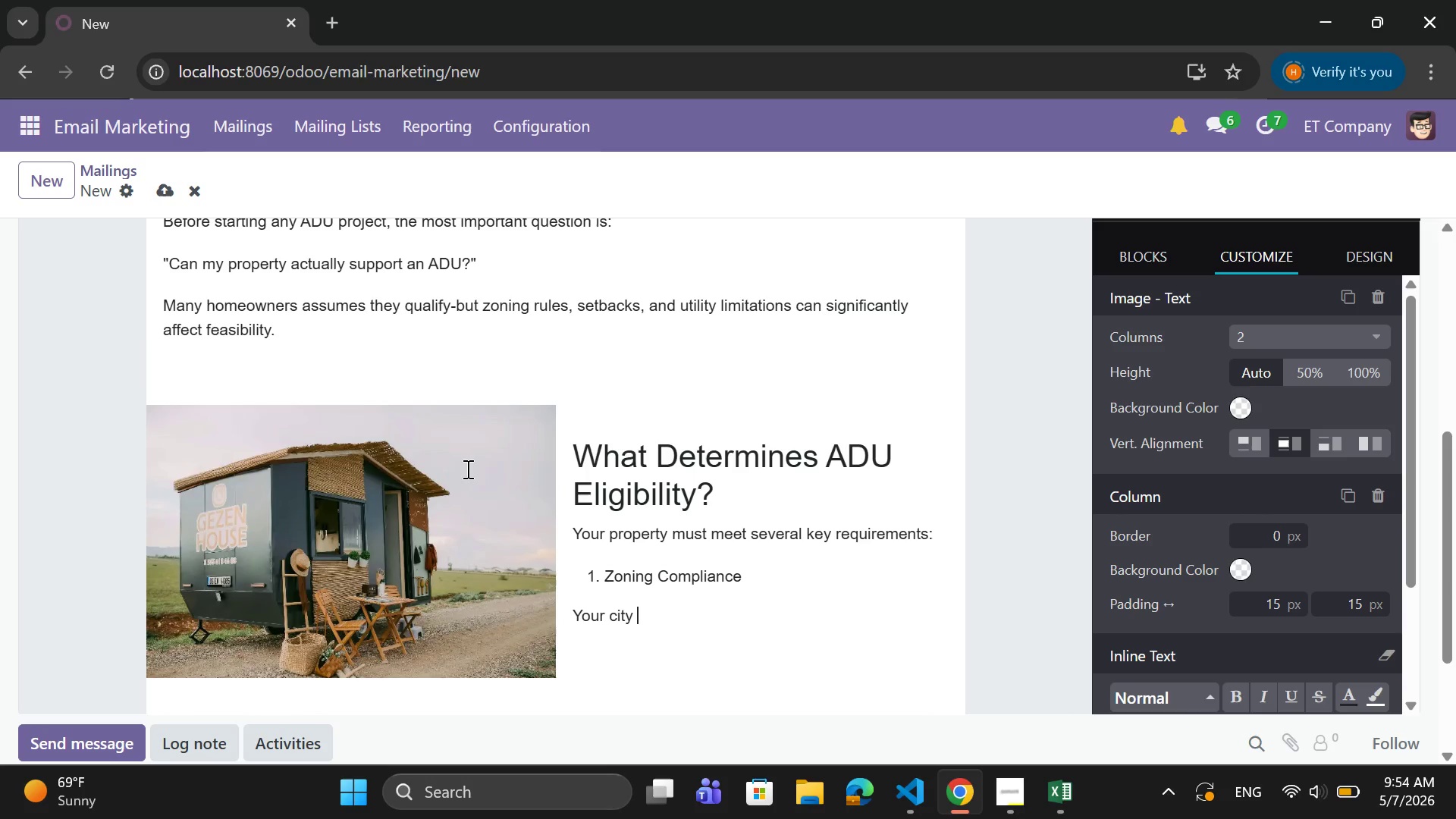 
wait(5.66)
 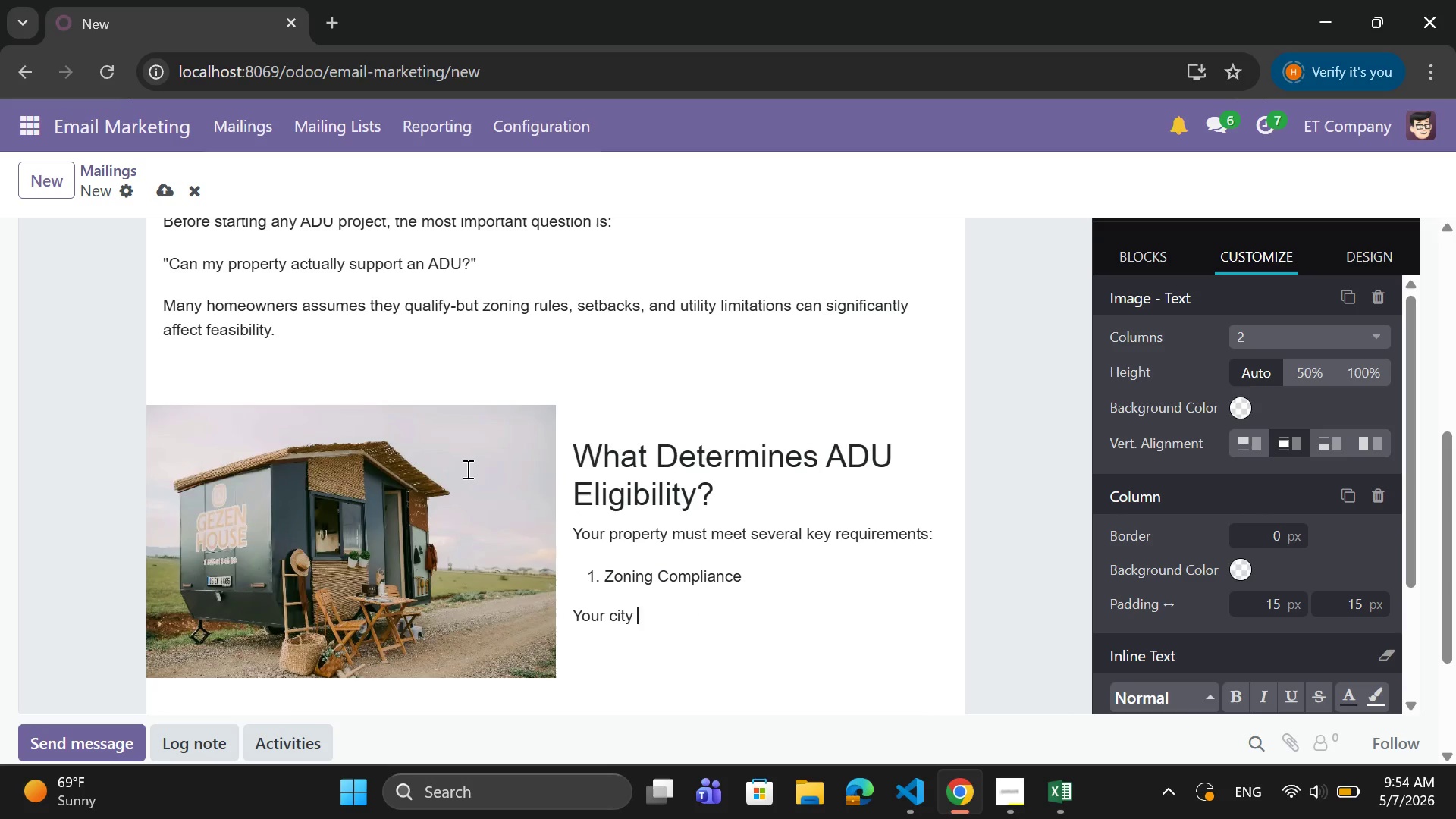 
type(must allow ADUs under current reg)
 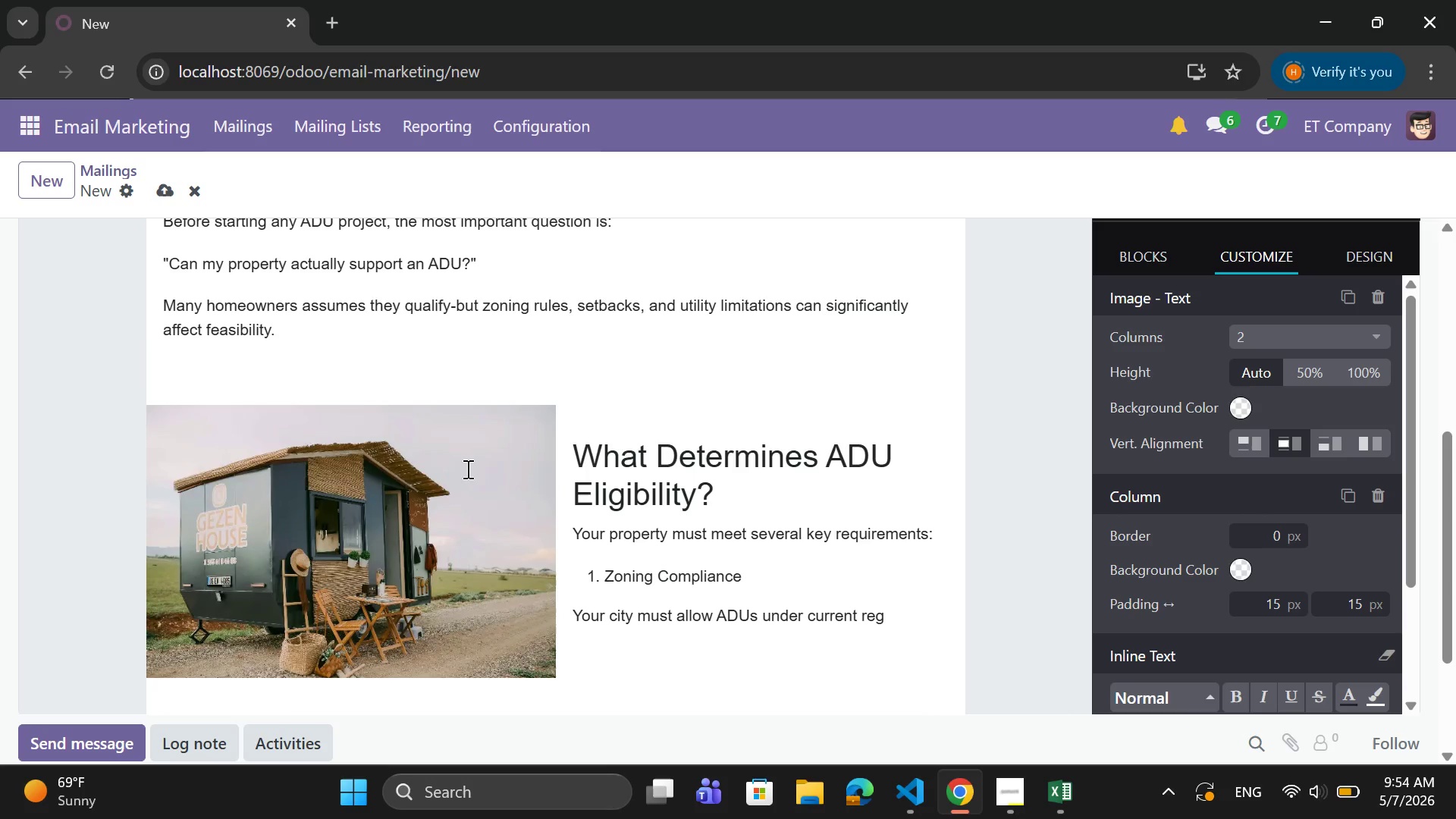 
wait(15.03)
 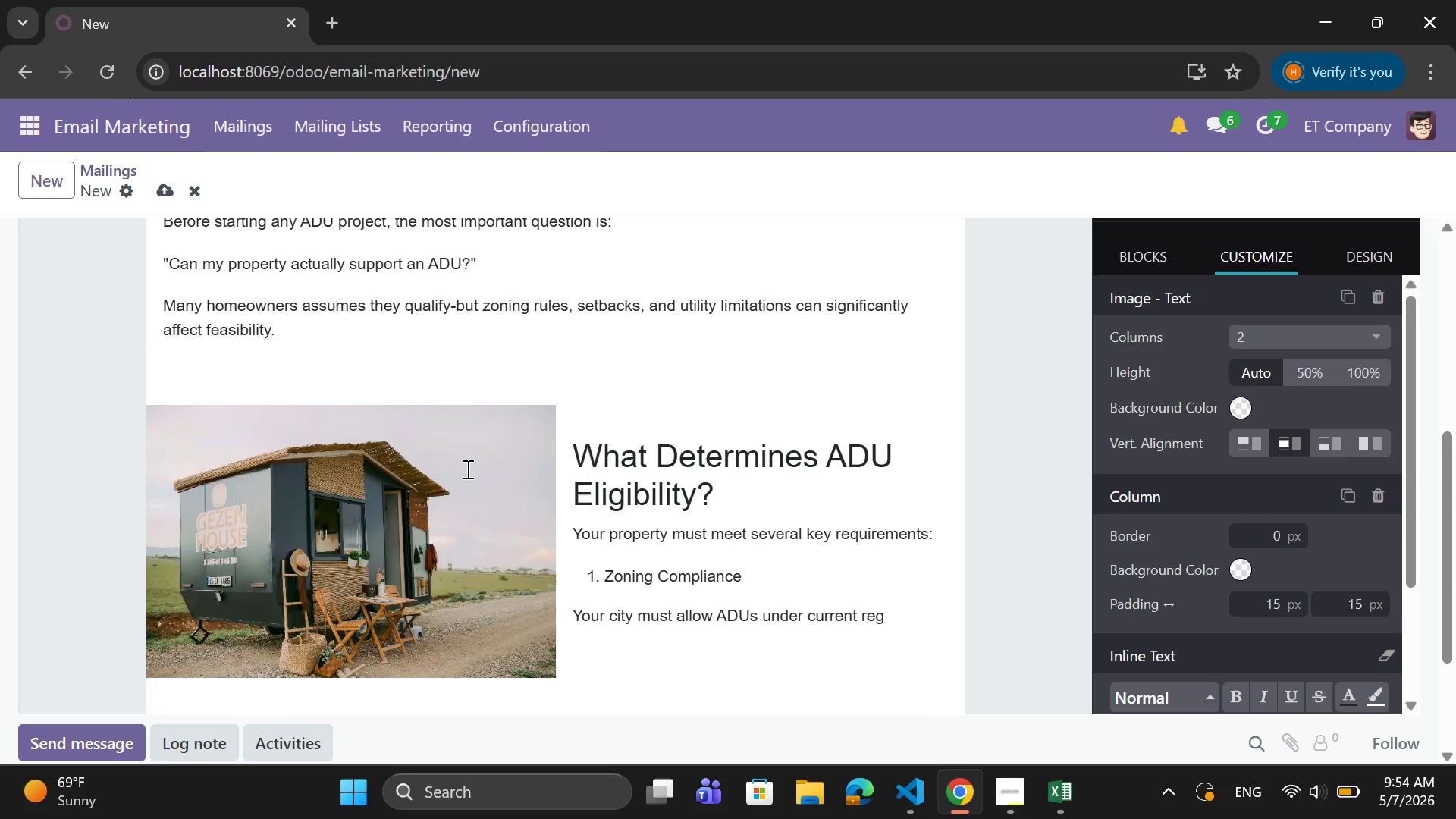 
type(ulk)
key(Backspace)
type(ation)
 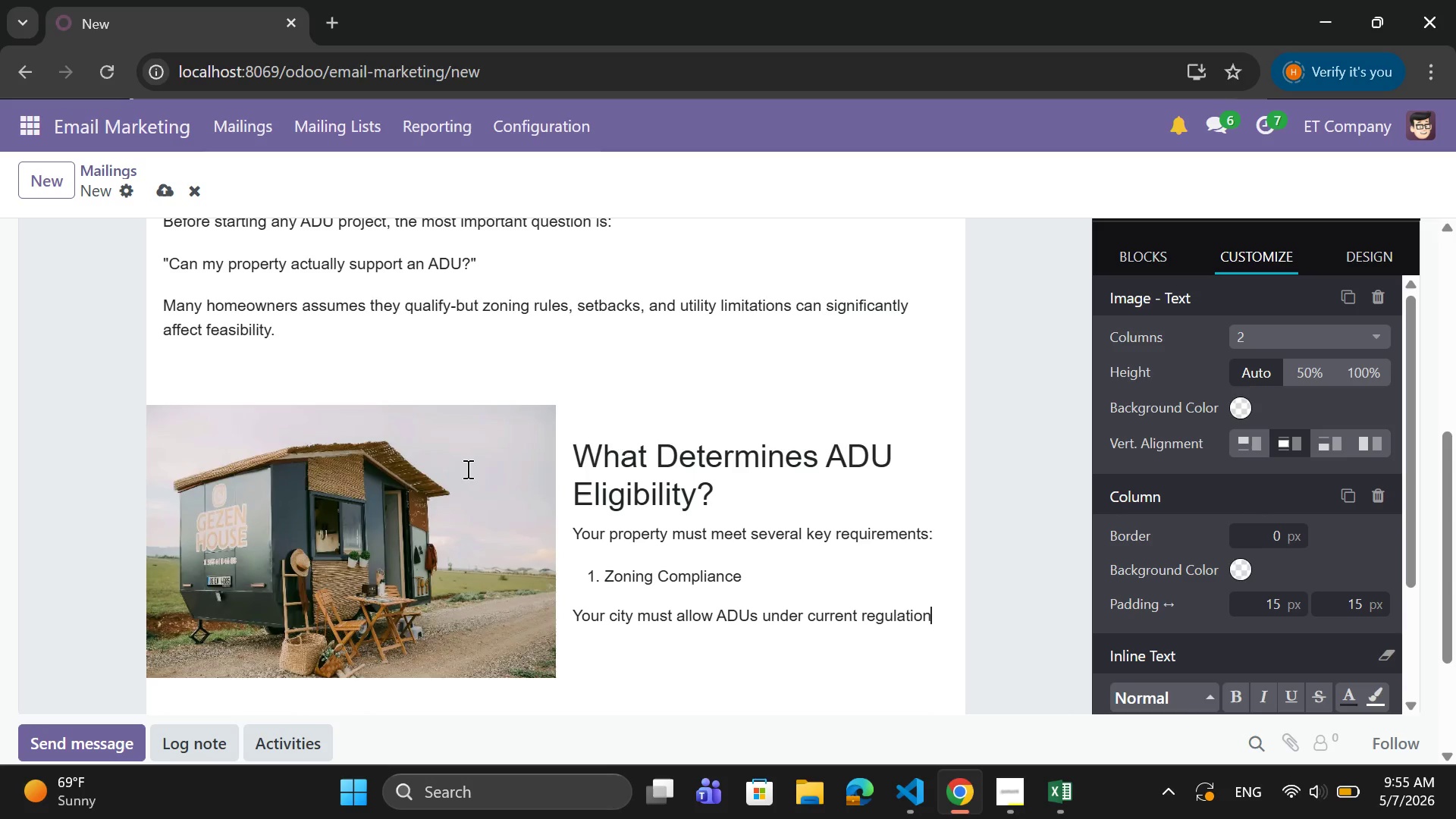 
wait(9.59)
 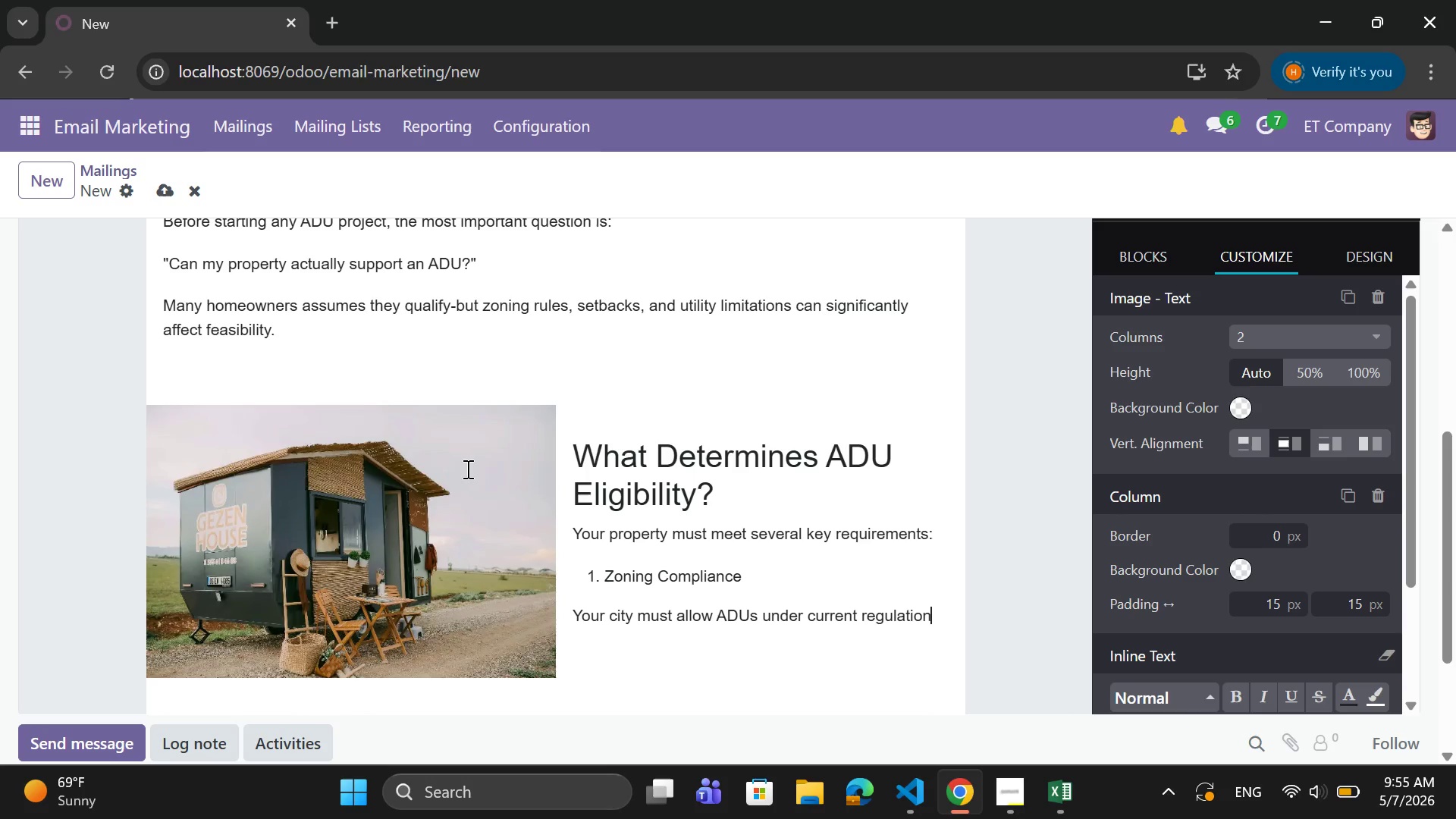 
key(S)
 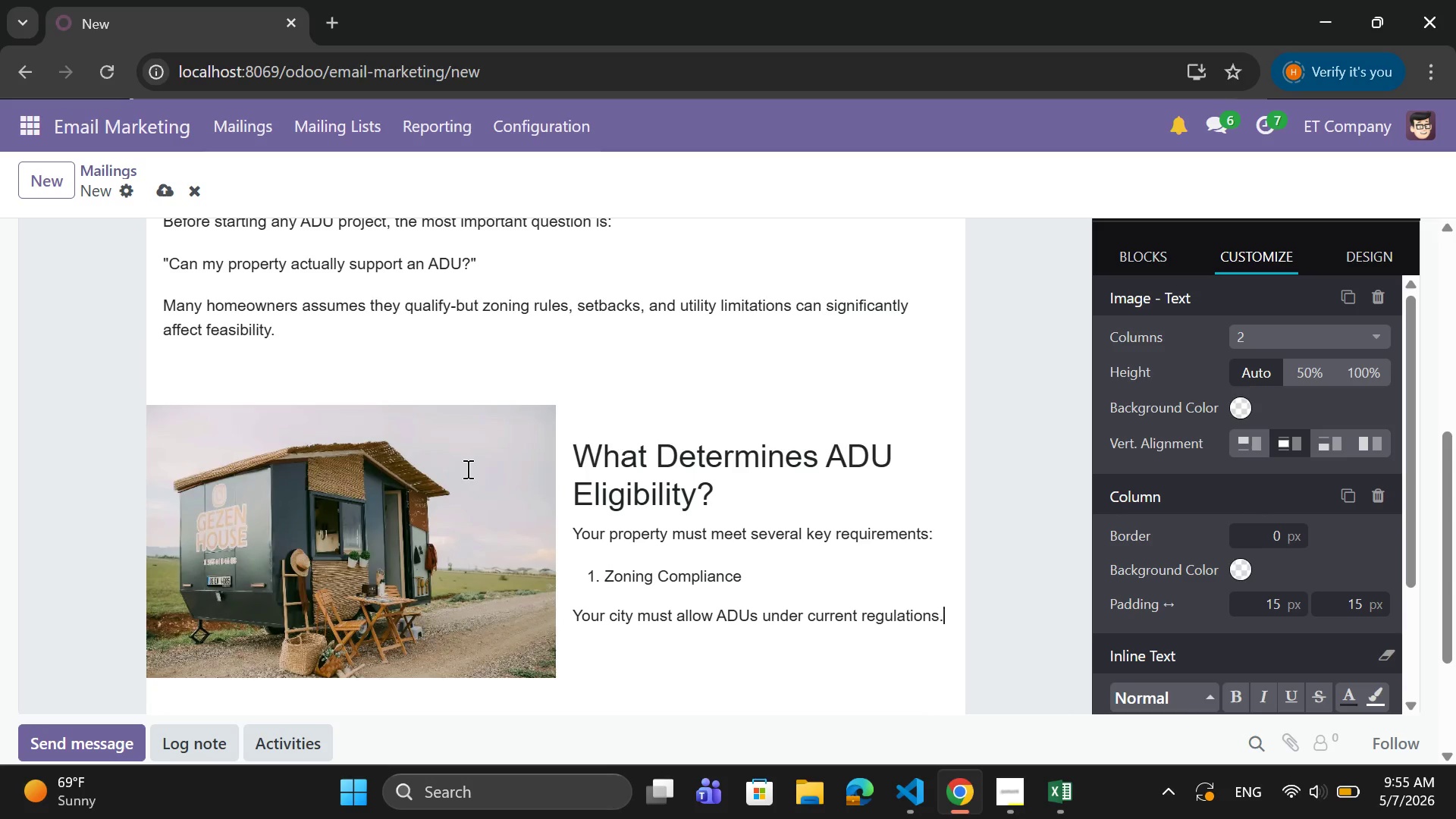 
key(Period)
 